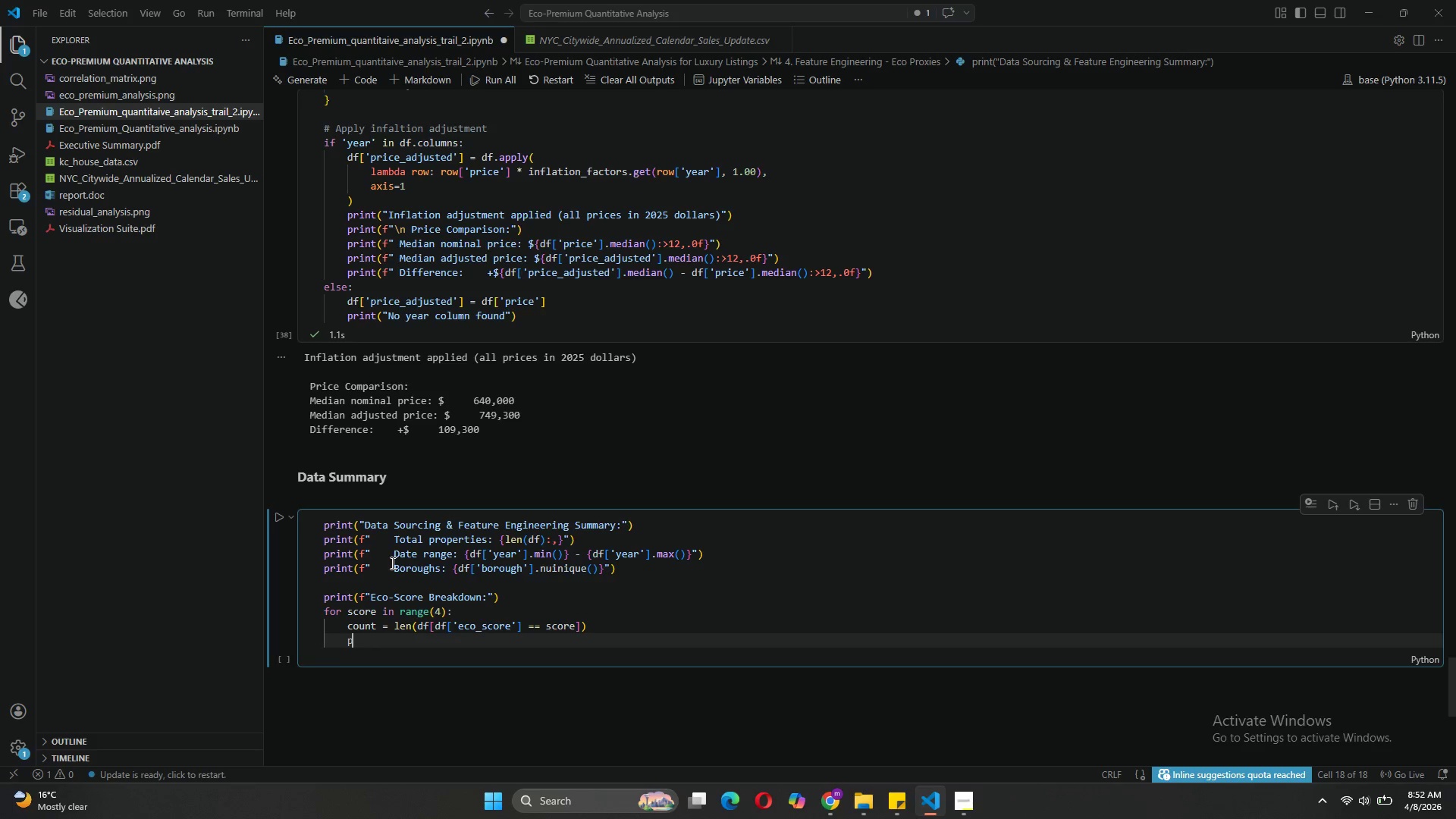 
type(pct = )
 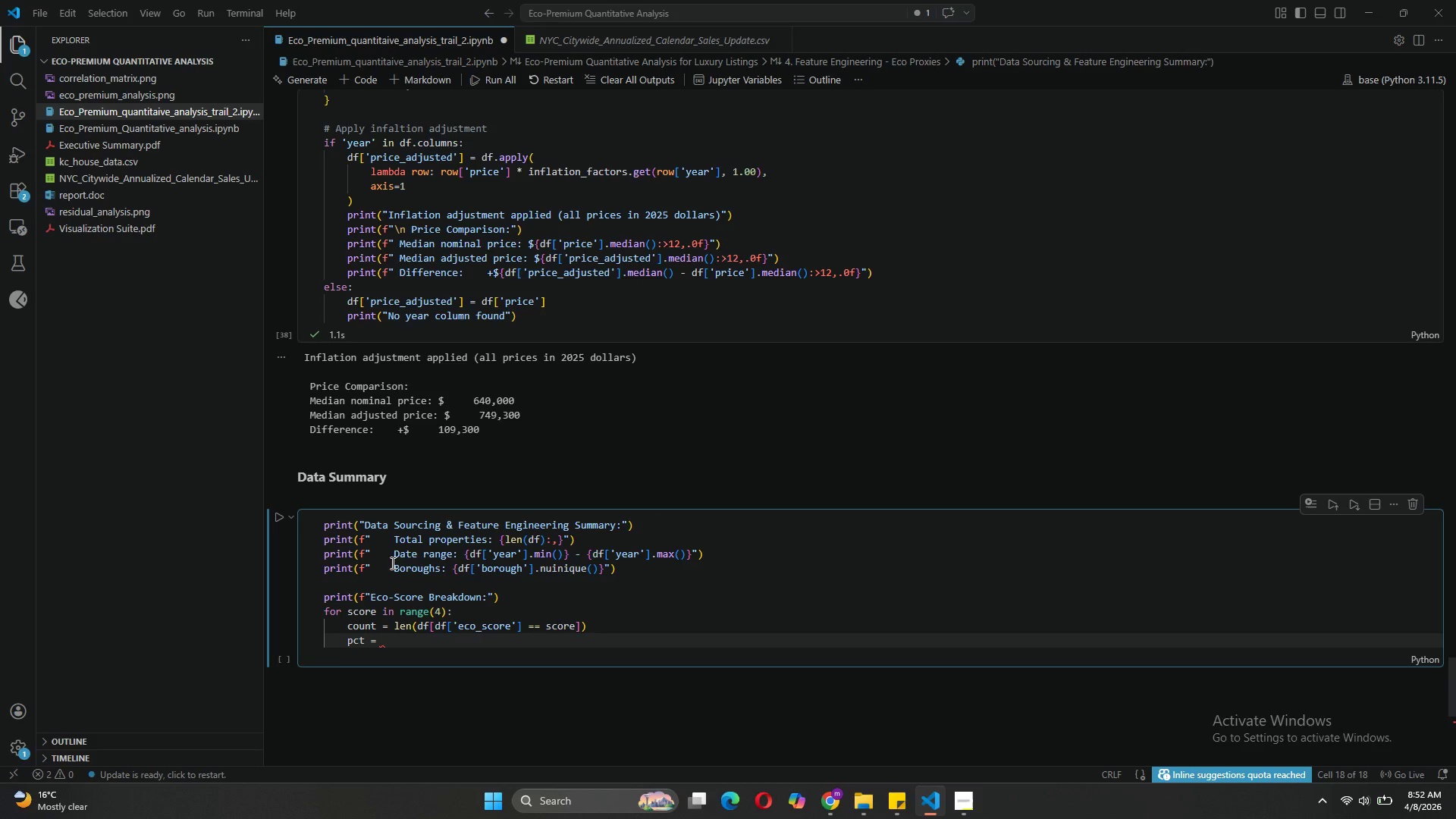 
wait(6.44)
 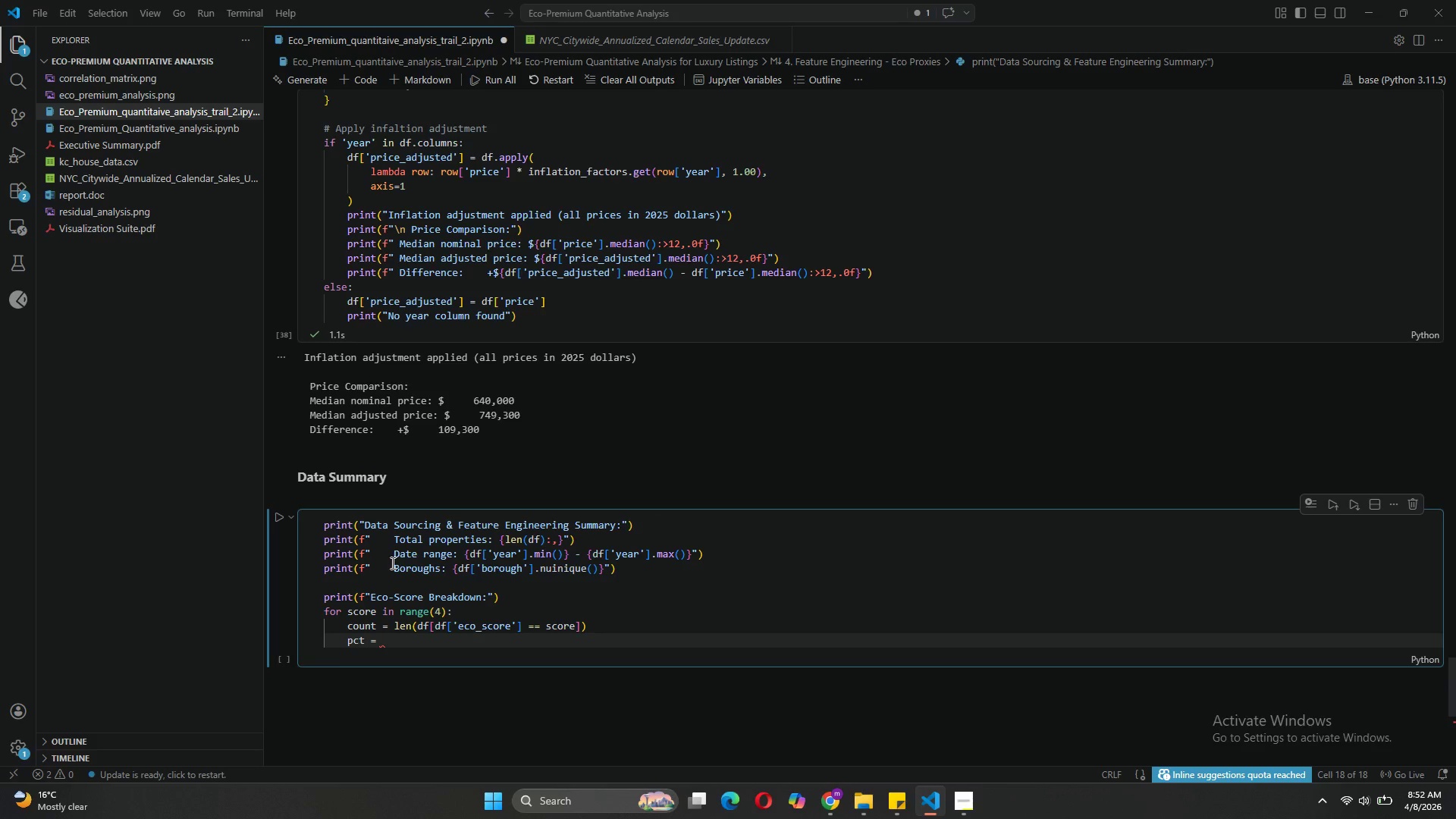 
type((count / len(df)
 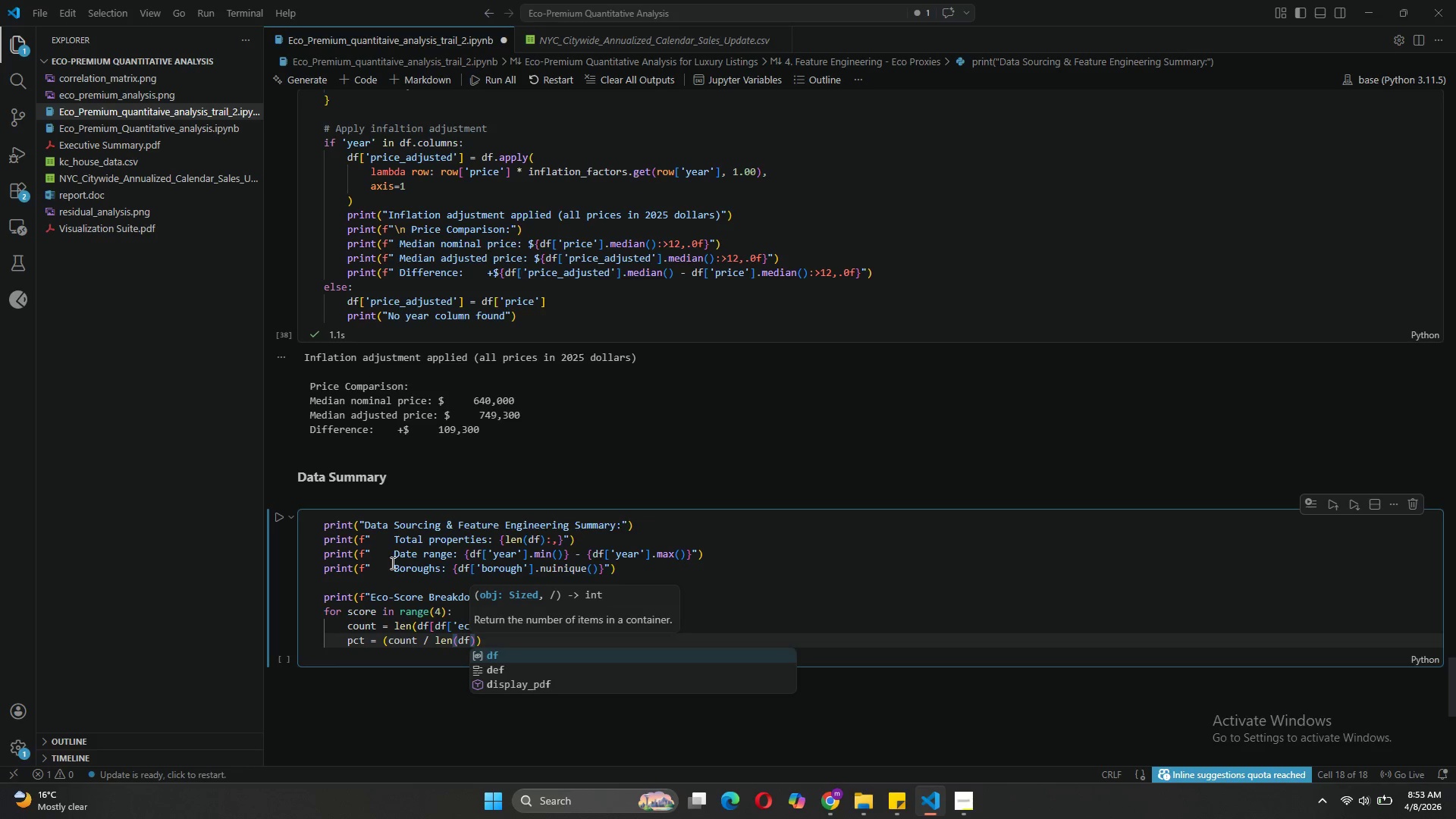 
key(ArrowRight)
 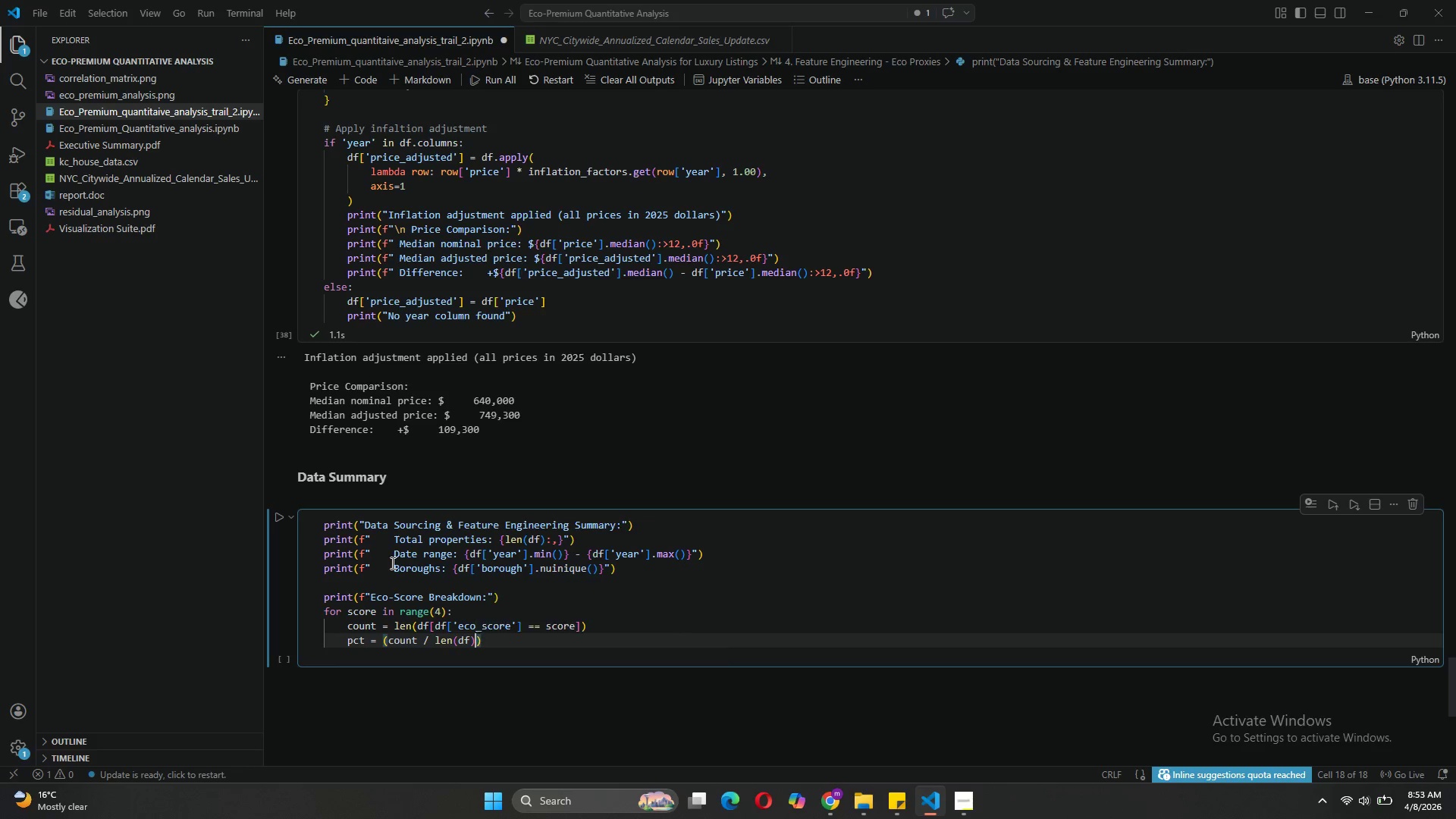 
key(ArrowRight)
 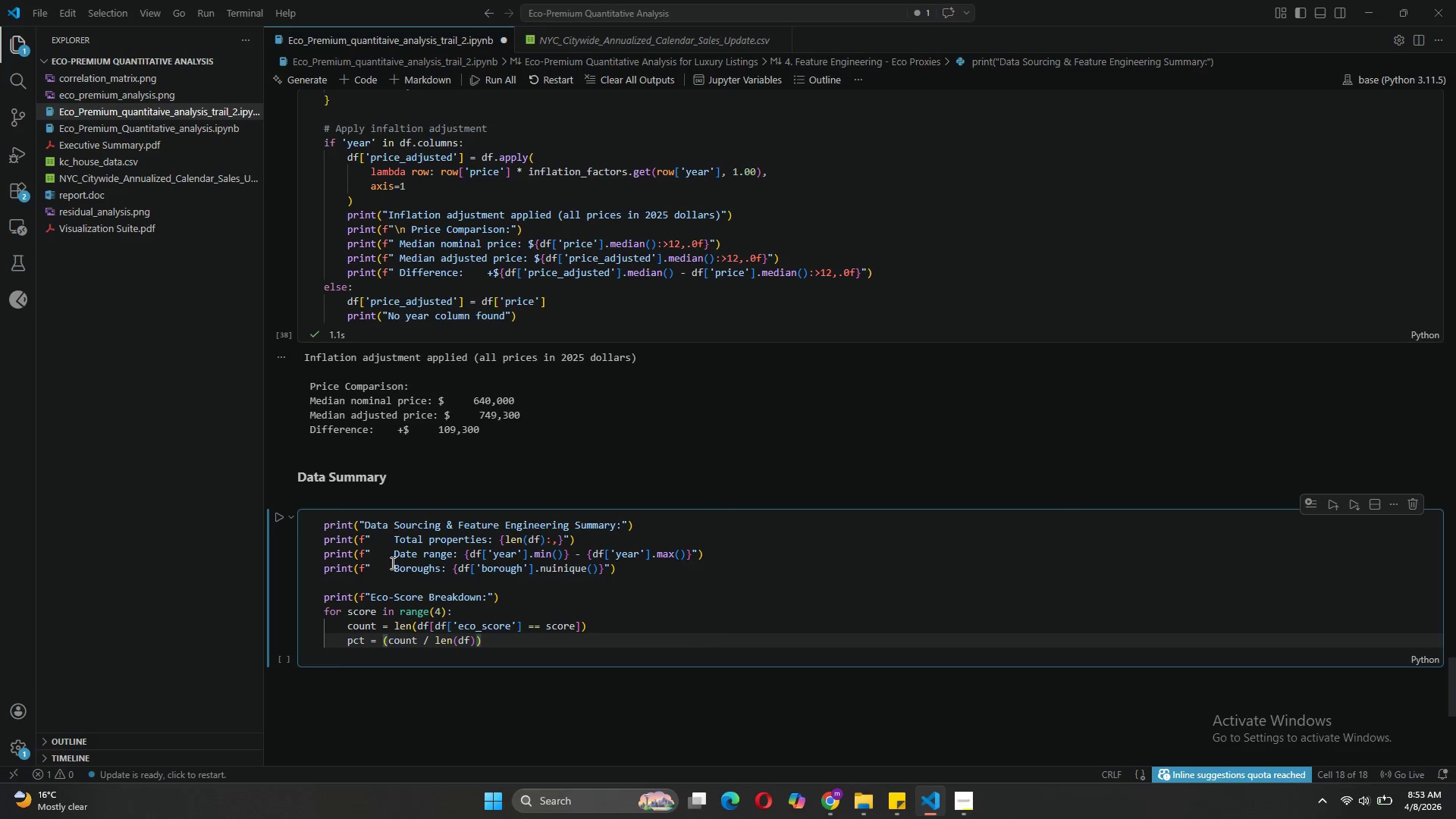 
type( * 100)
 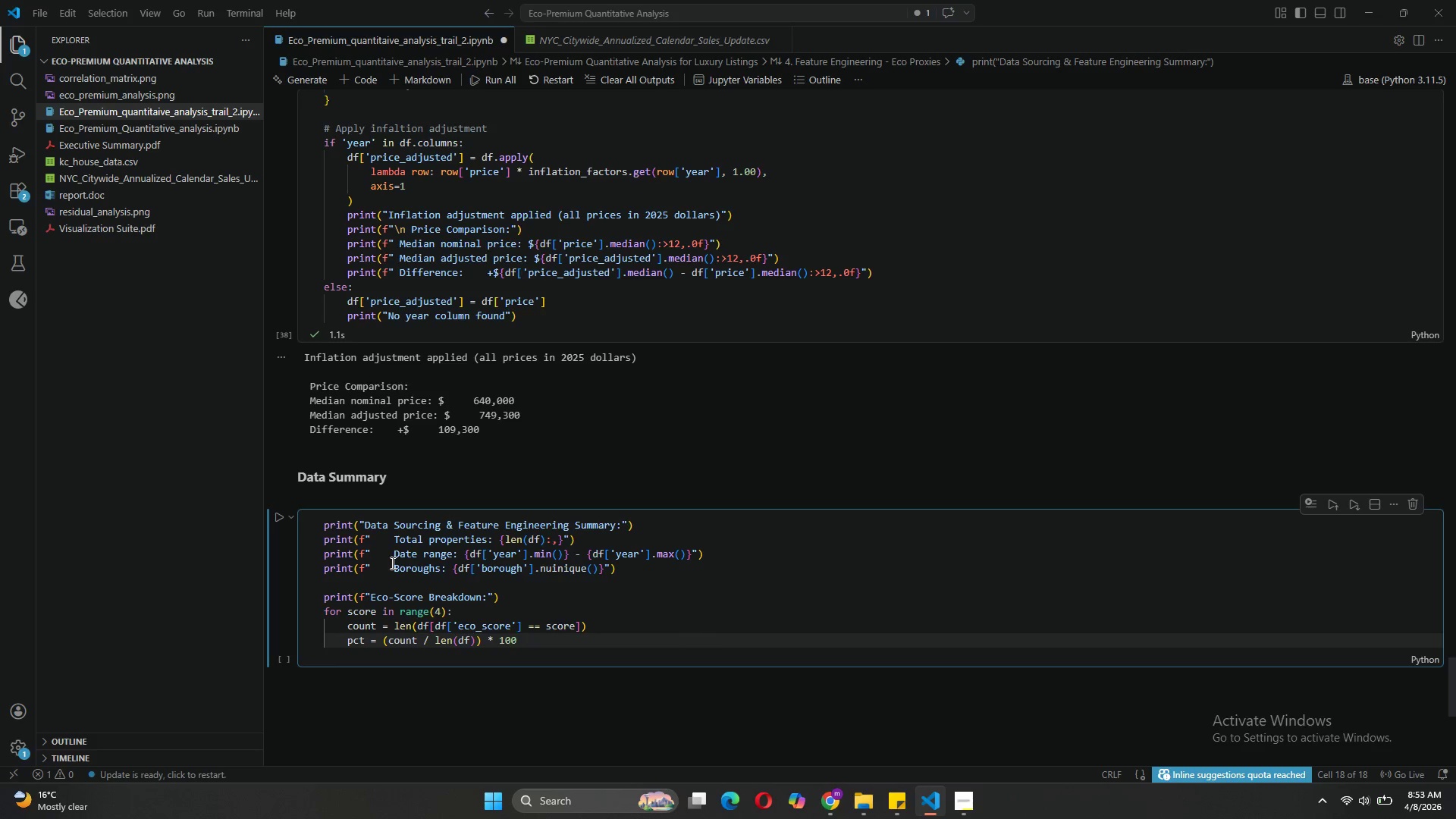 
key(Enter)
 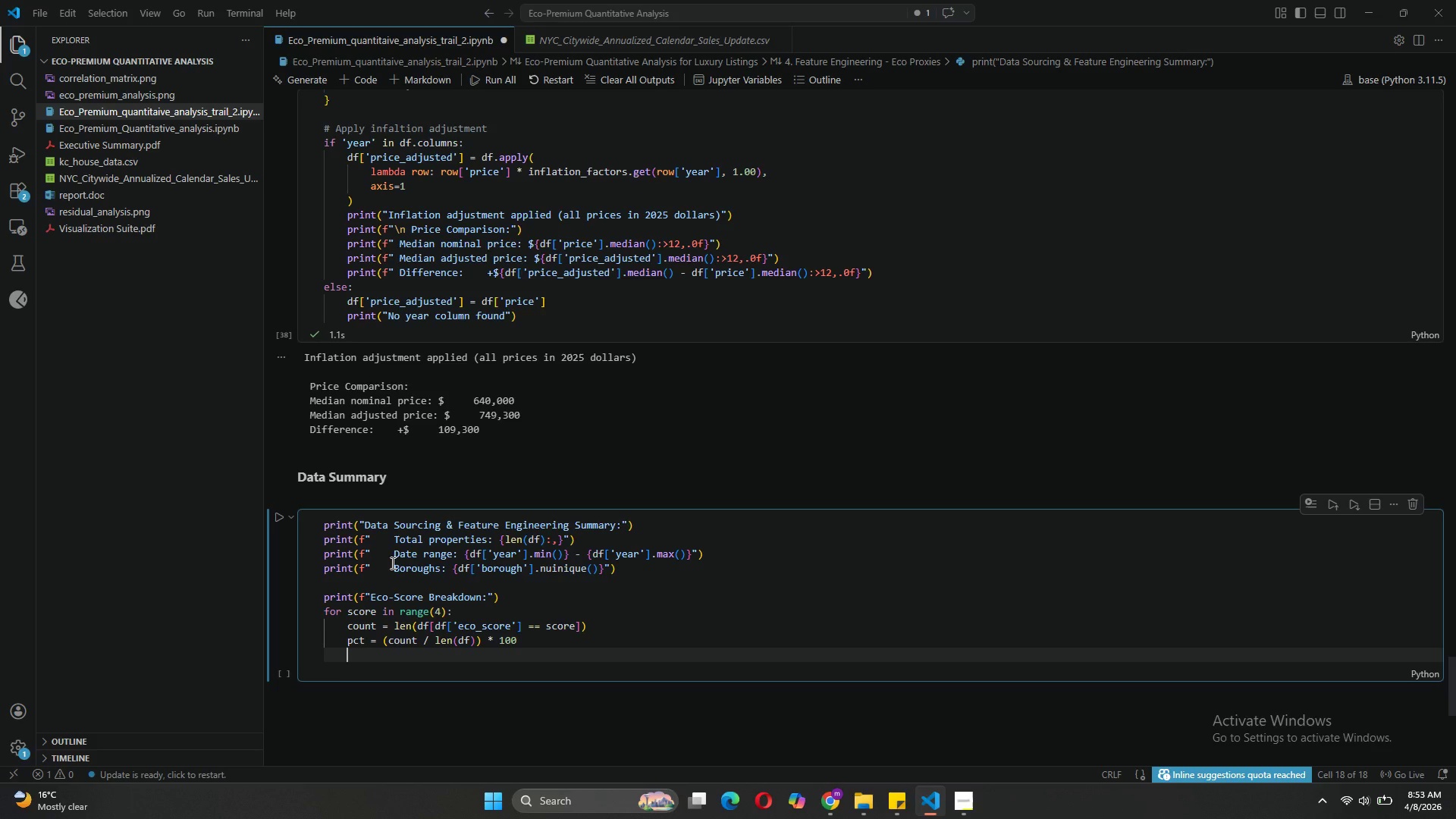 
type(print(f" Score{score)
 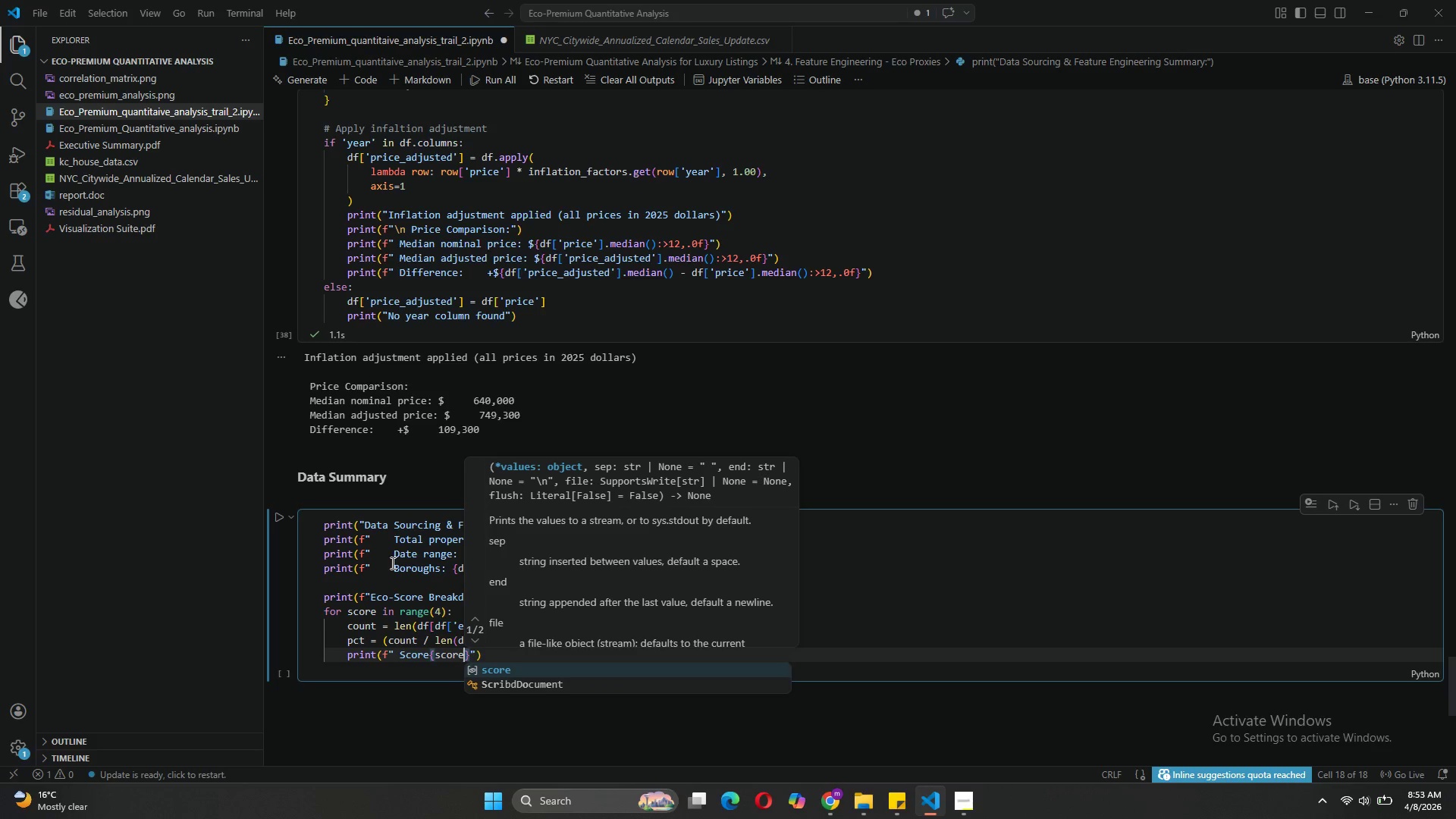 
key(ArrowRight)
 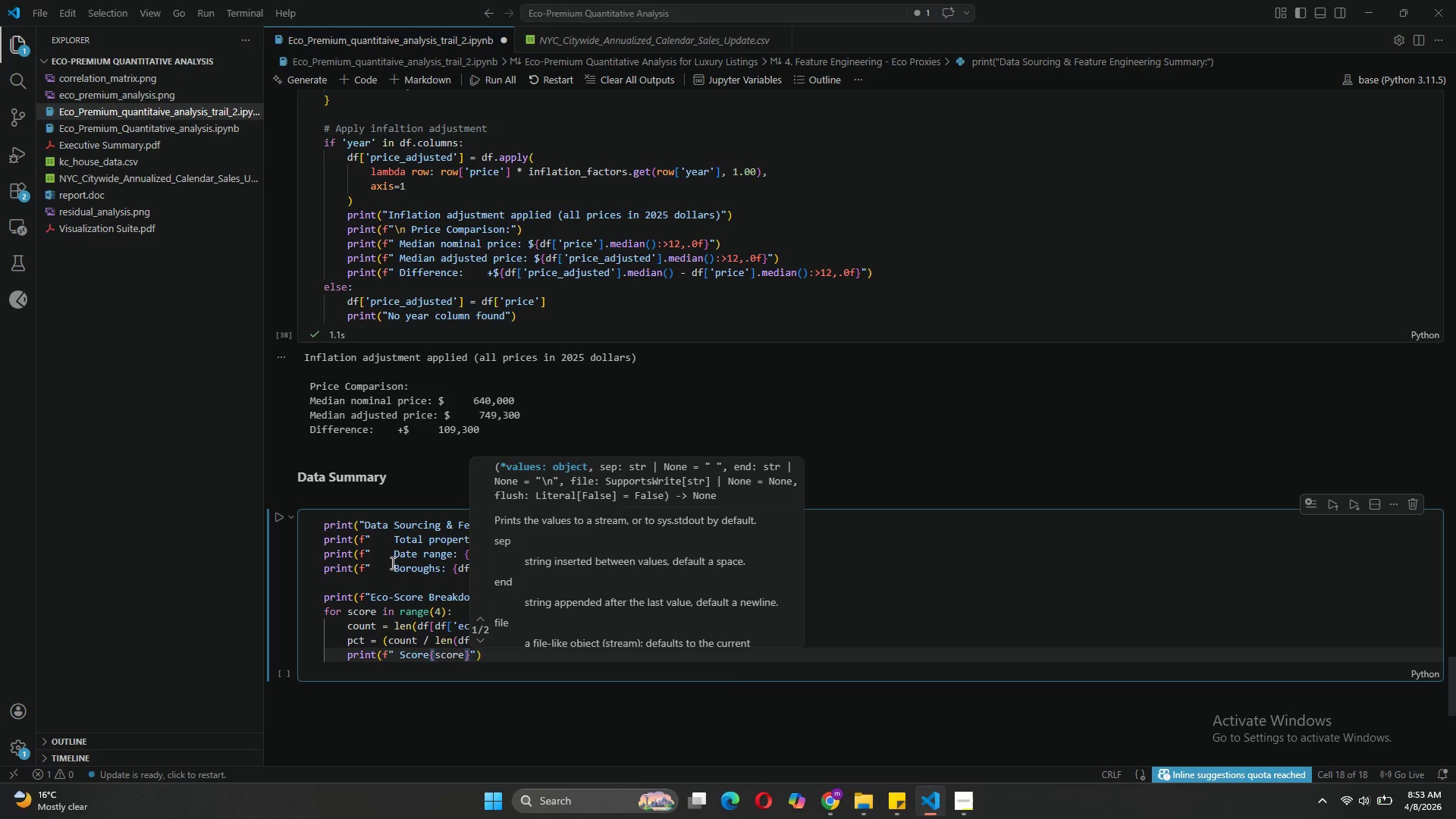 
type(: {count:>6)
 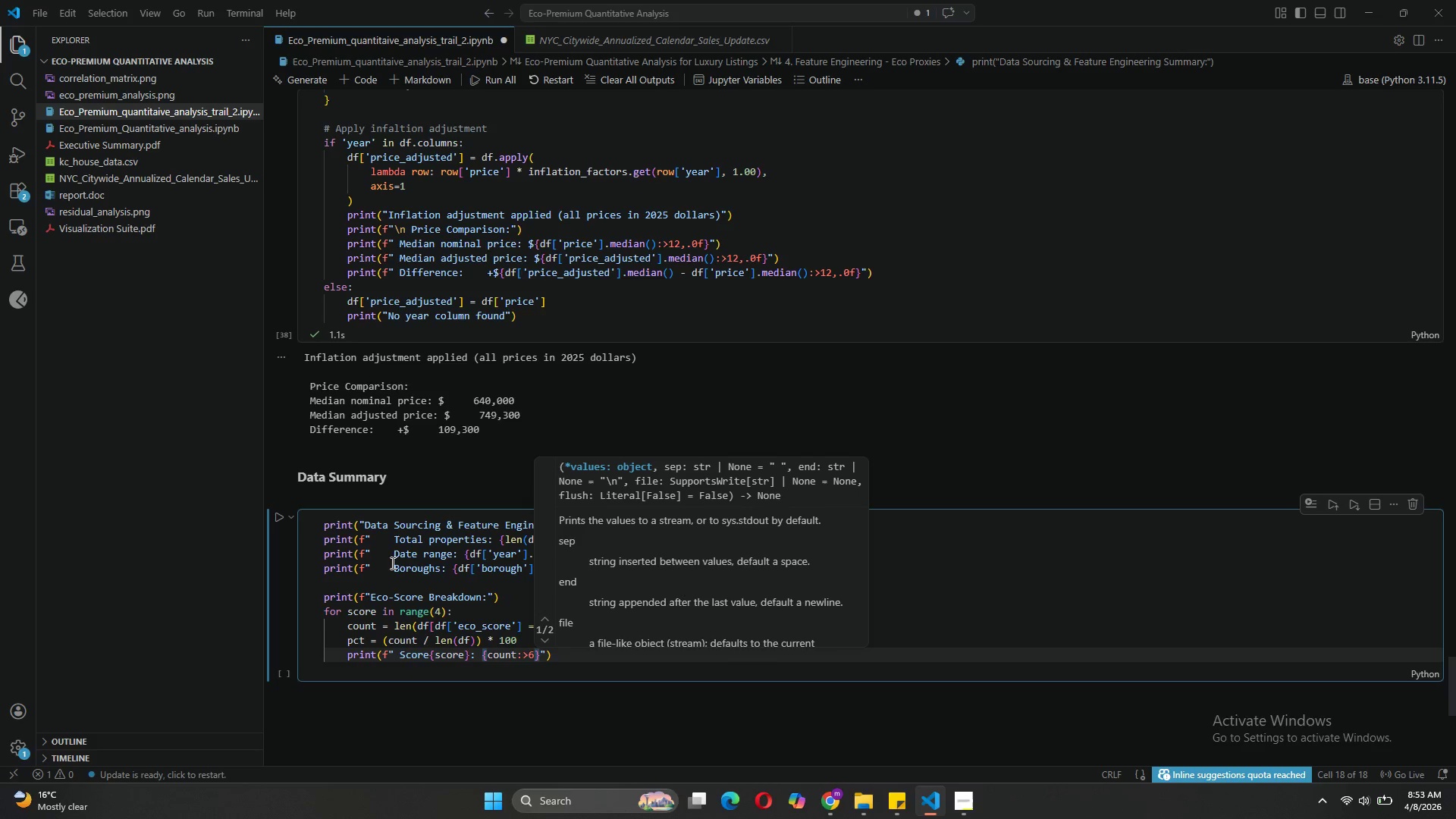 
key(ArrowRight)
 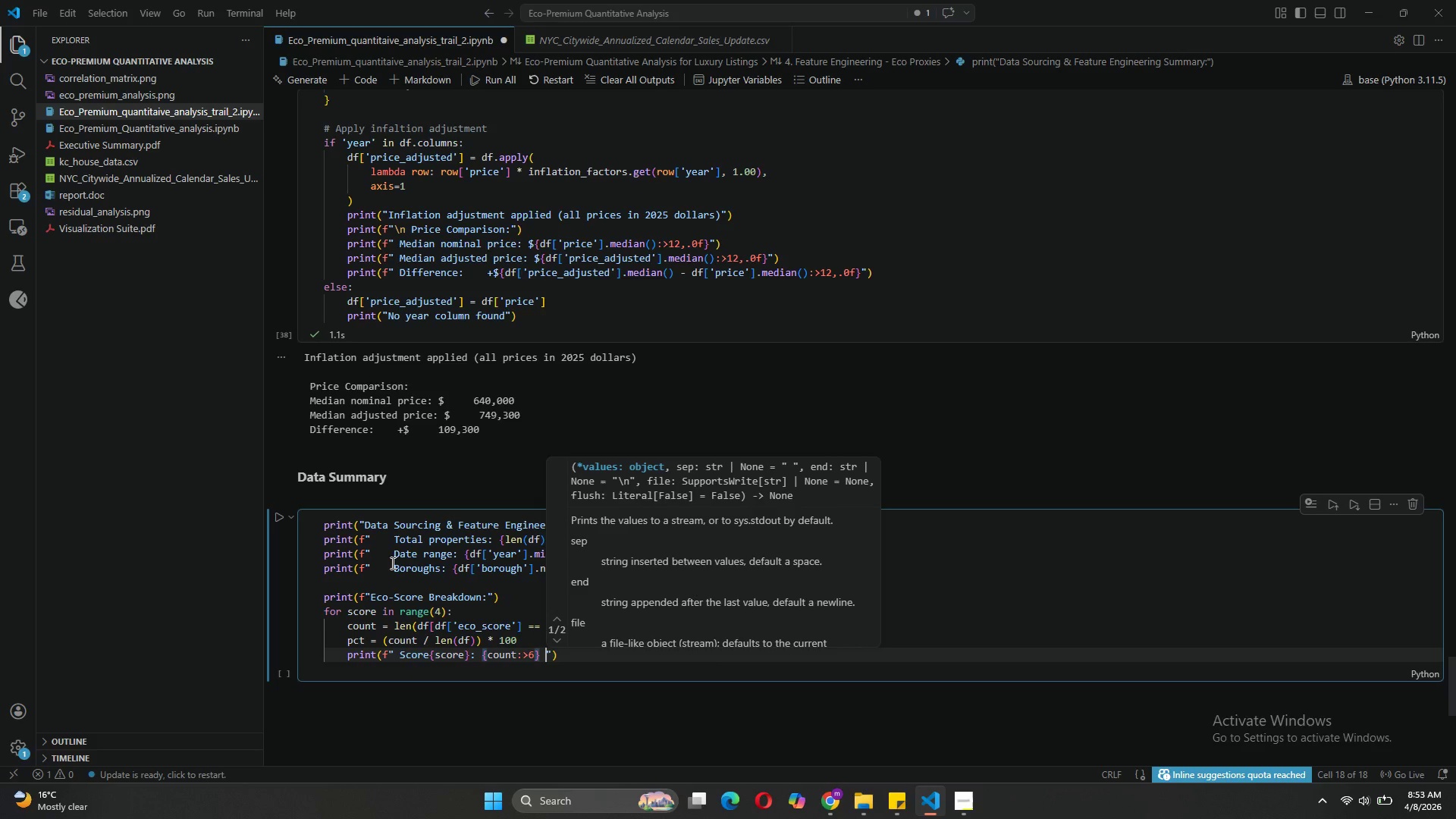 
type( properties ({pct:>5.1f)
 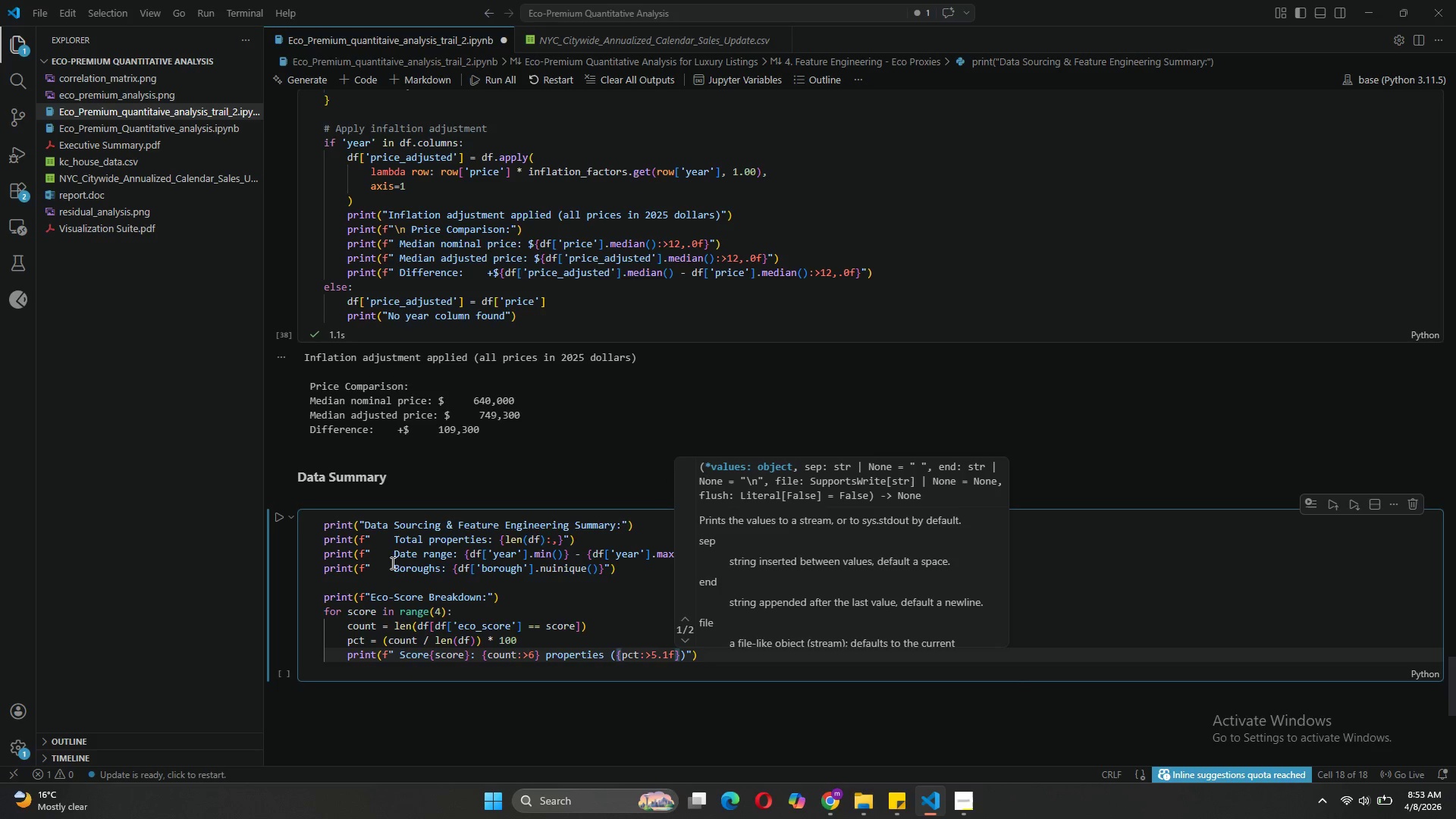 
key(ArrowRight)
 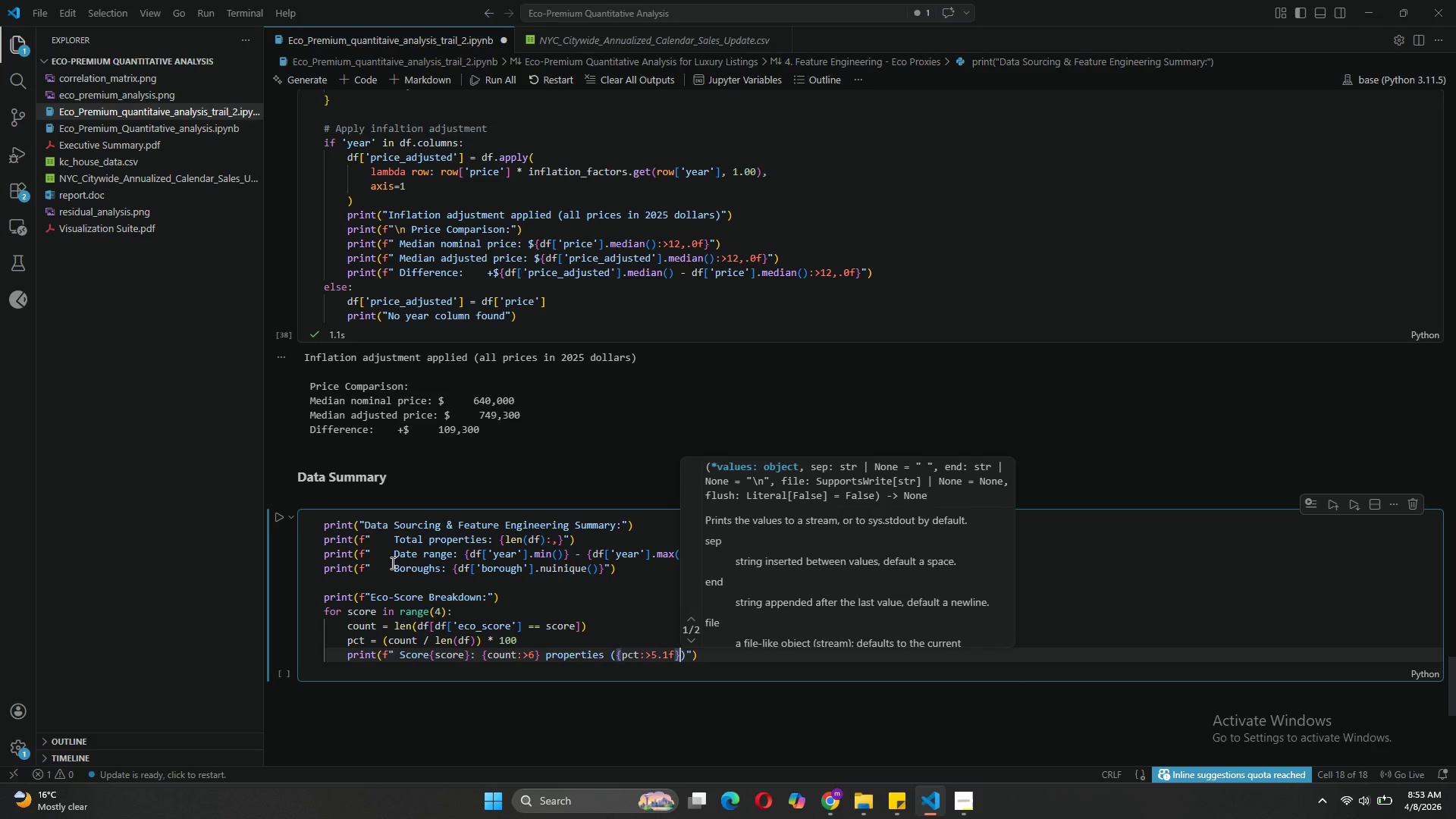 
key(Shift+5)
 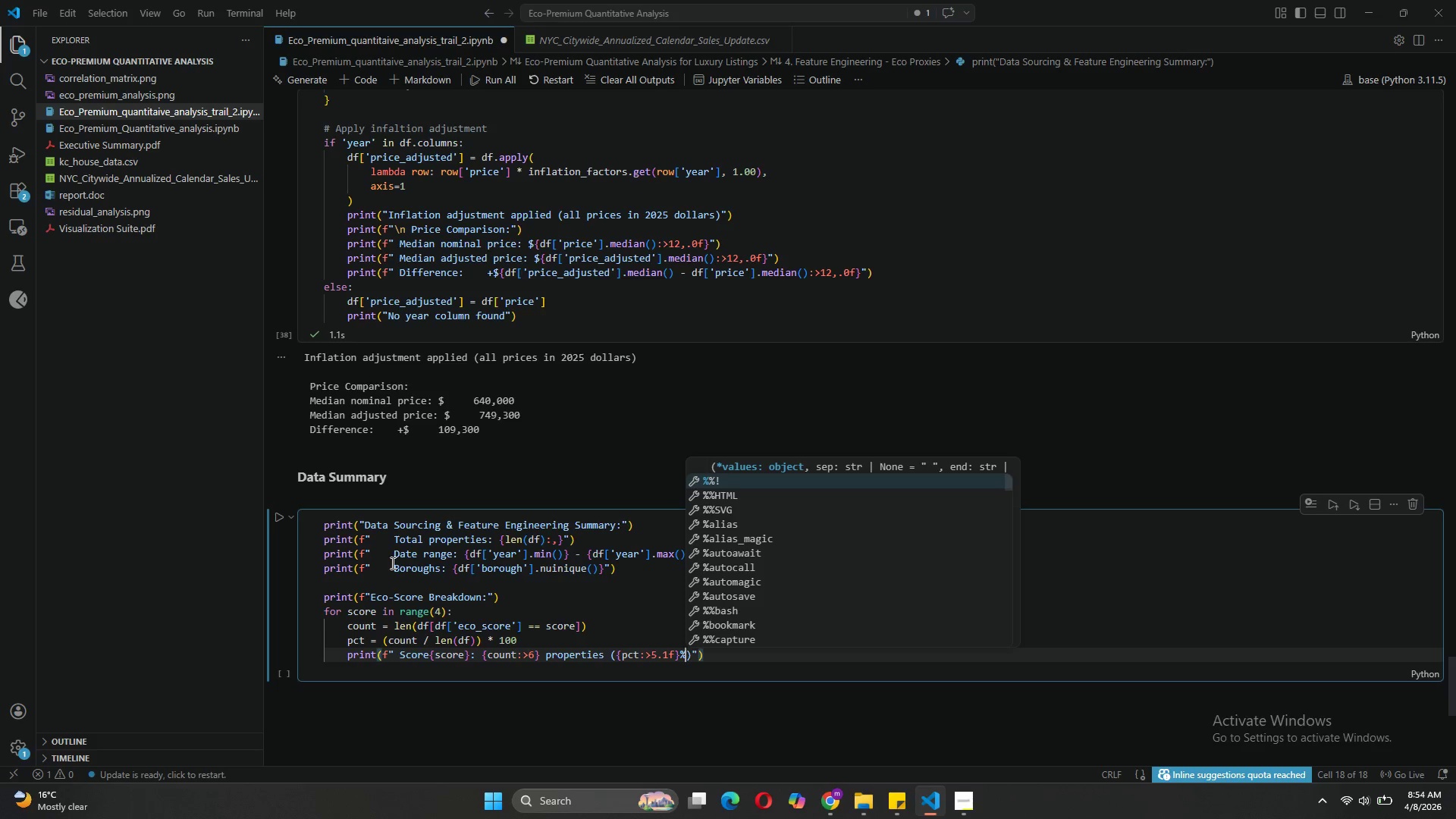 
wait(10.0)
 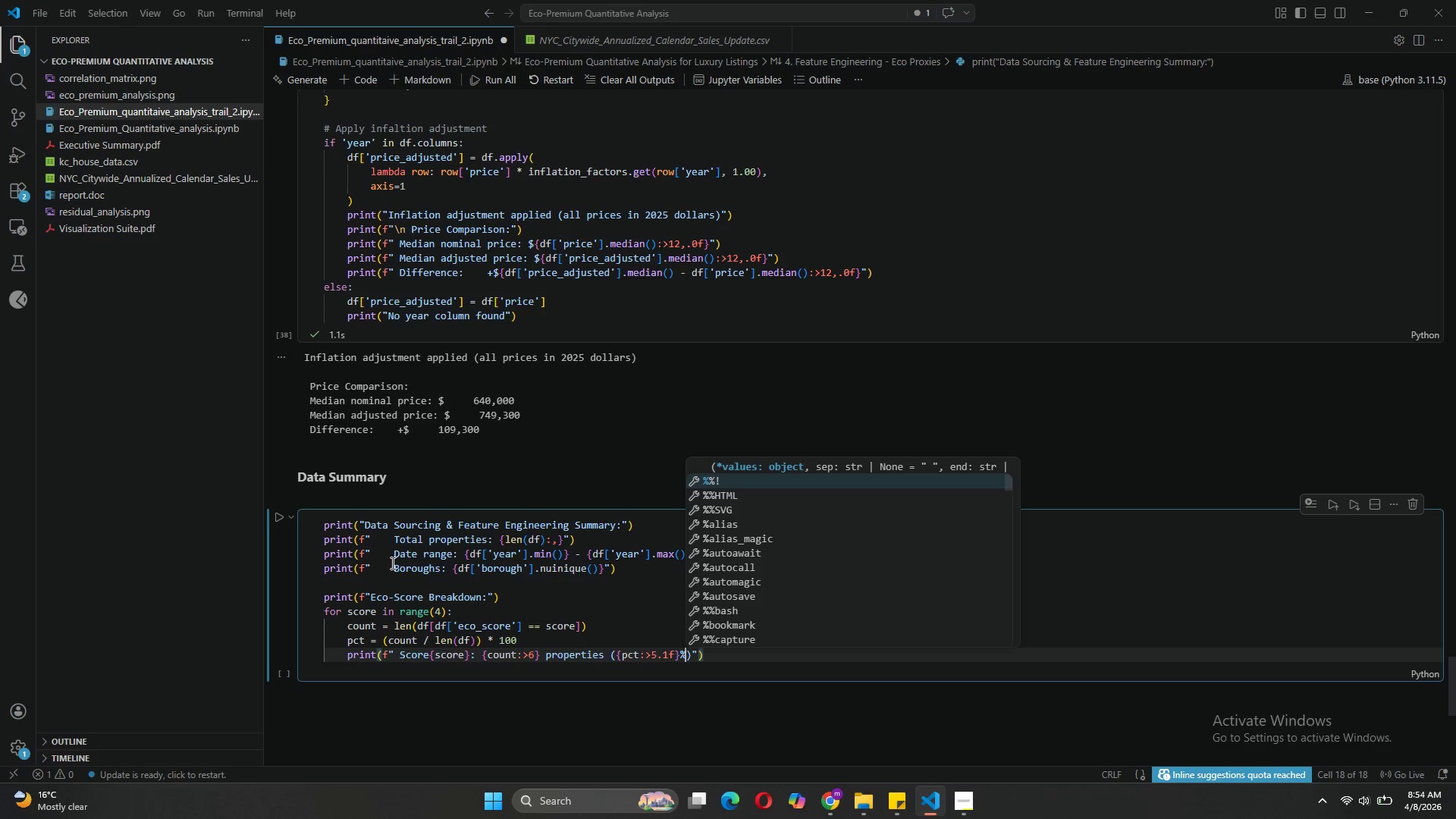 
left_click([512, 651])
 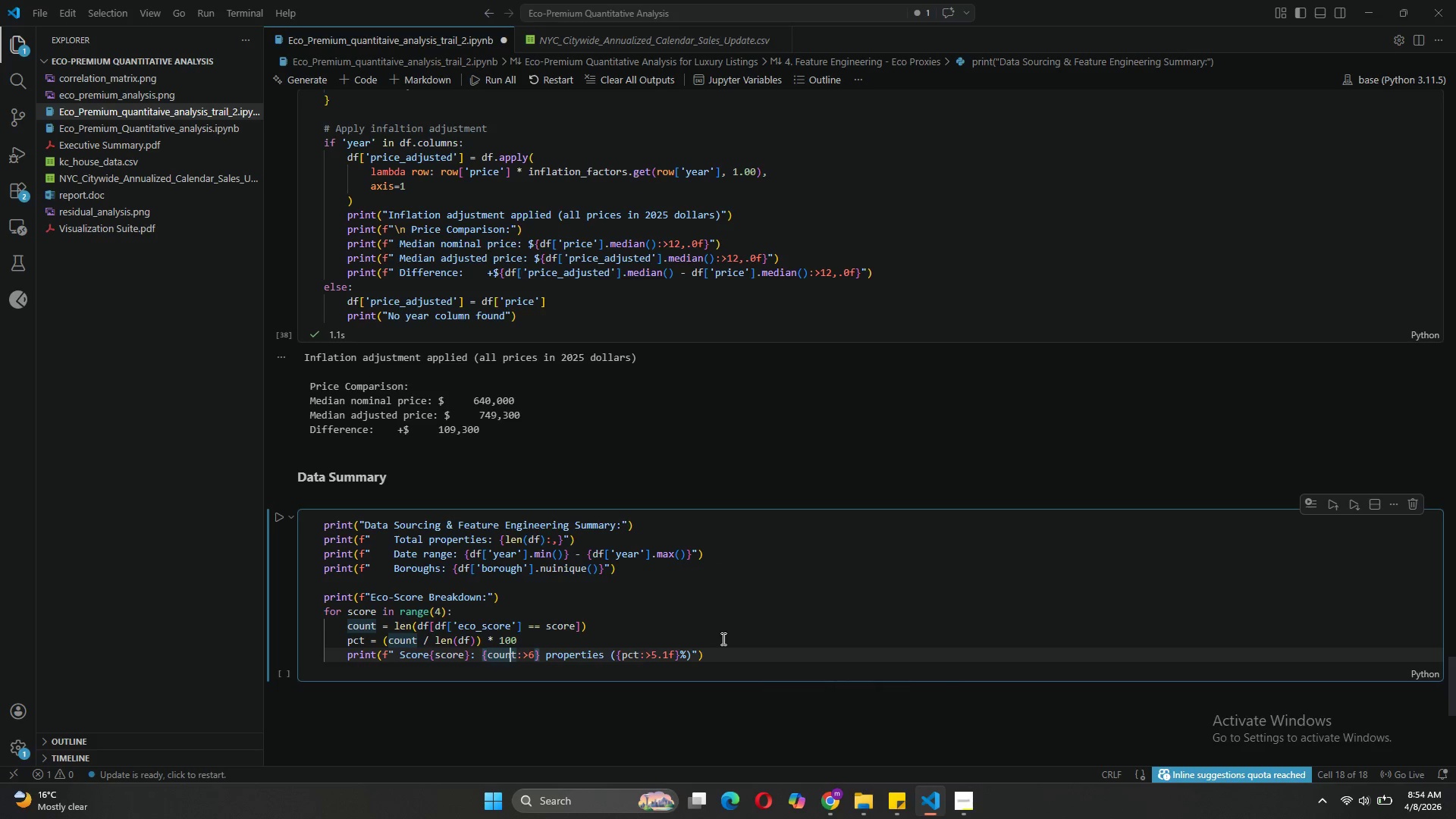 
left_click([716, 650])
 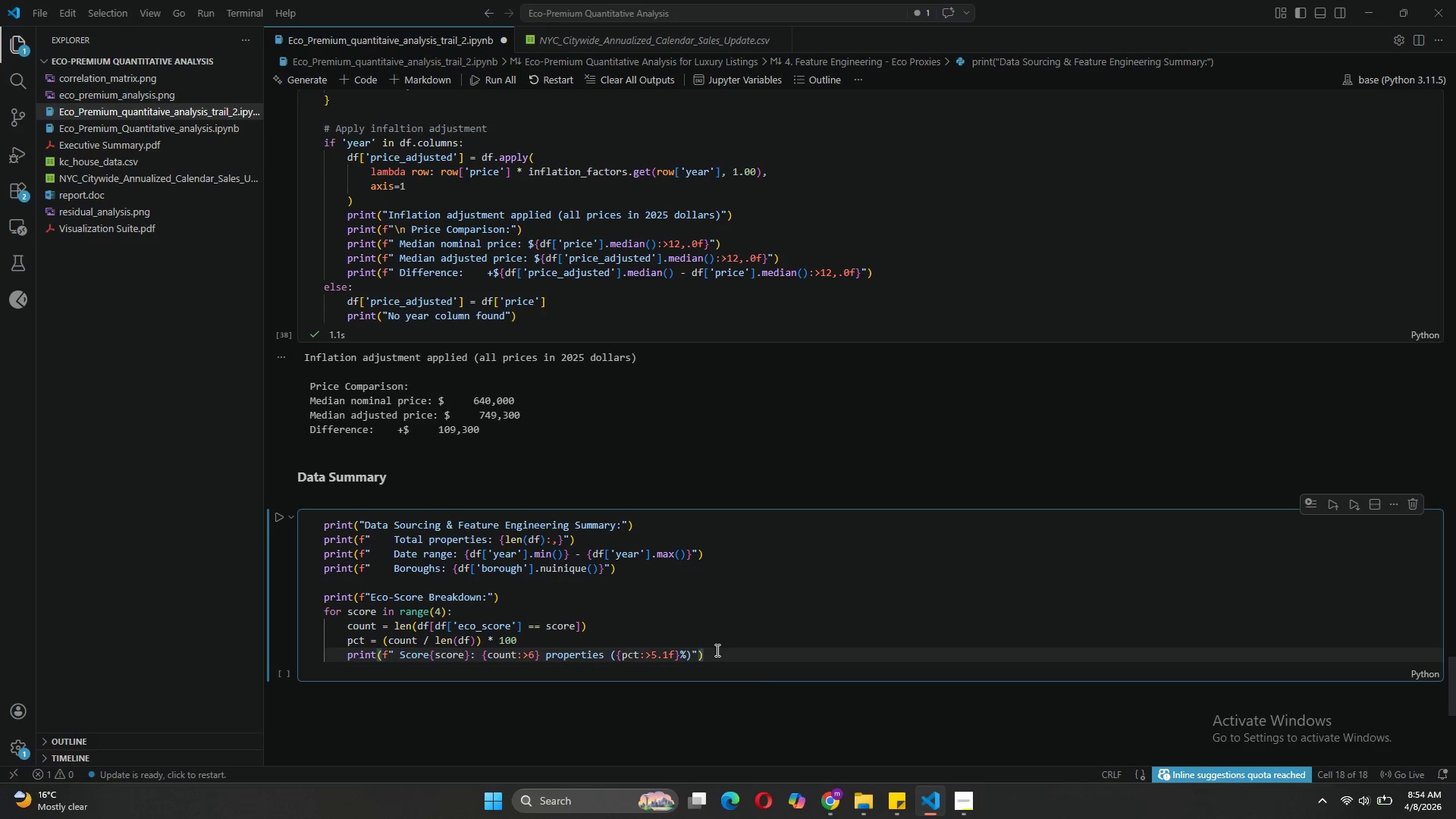 
key(Enter)
 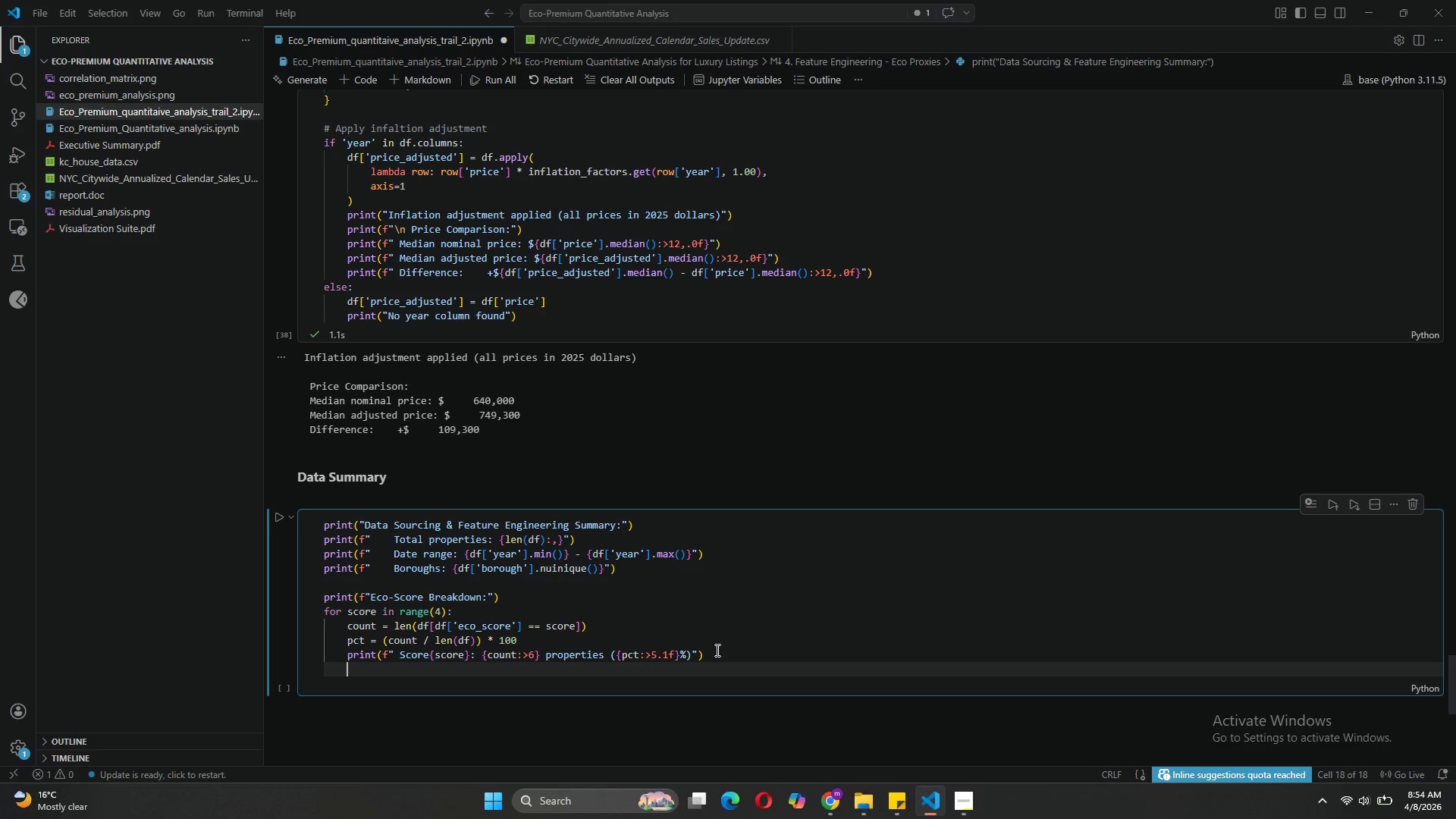 
key(Enter)
 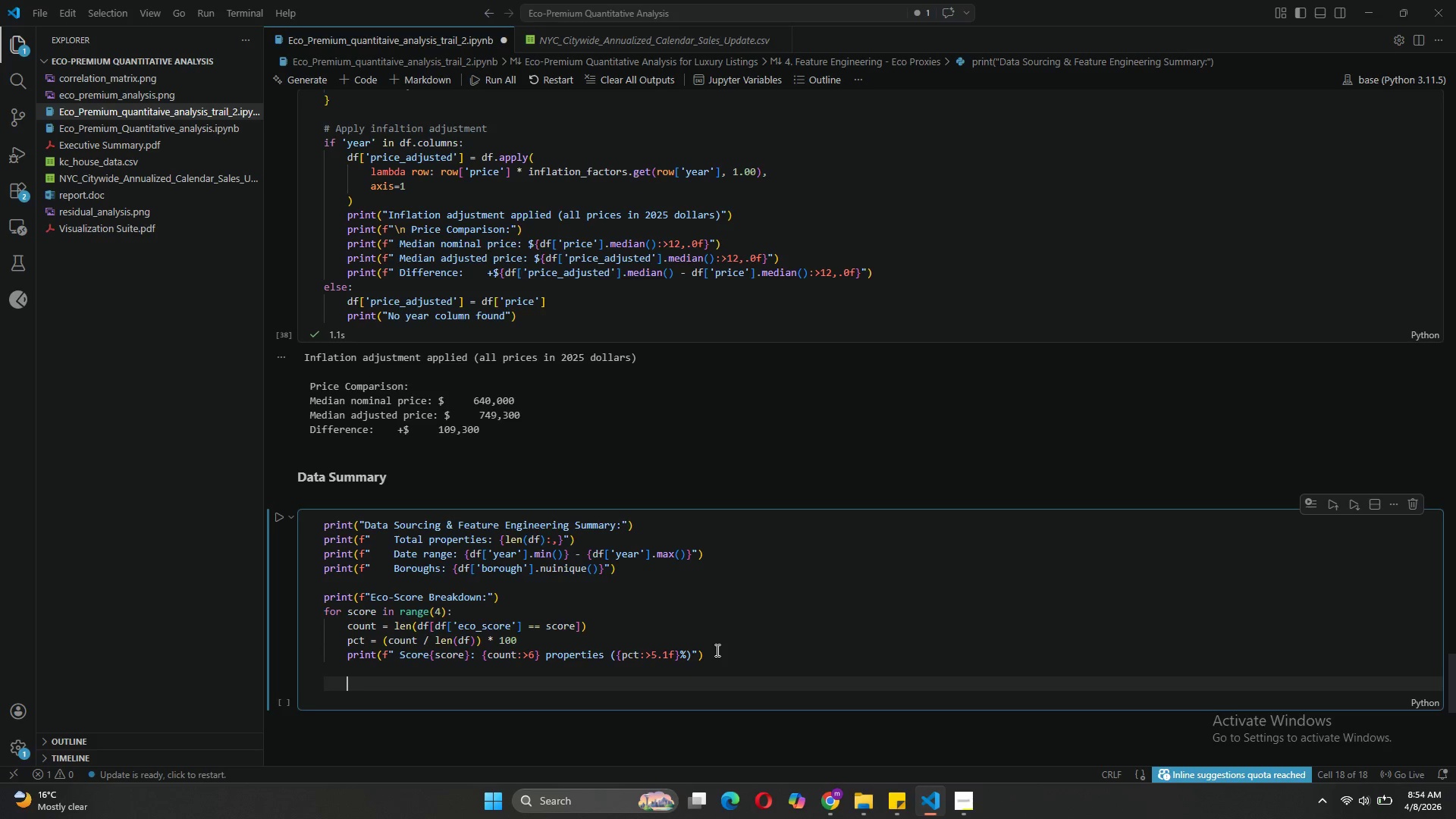 
key(Backspace)
type(pe)
key(Backspace)
type(rint(f"\n Square Footage Statistics)
 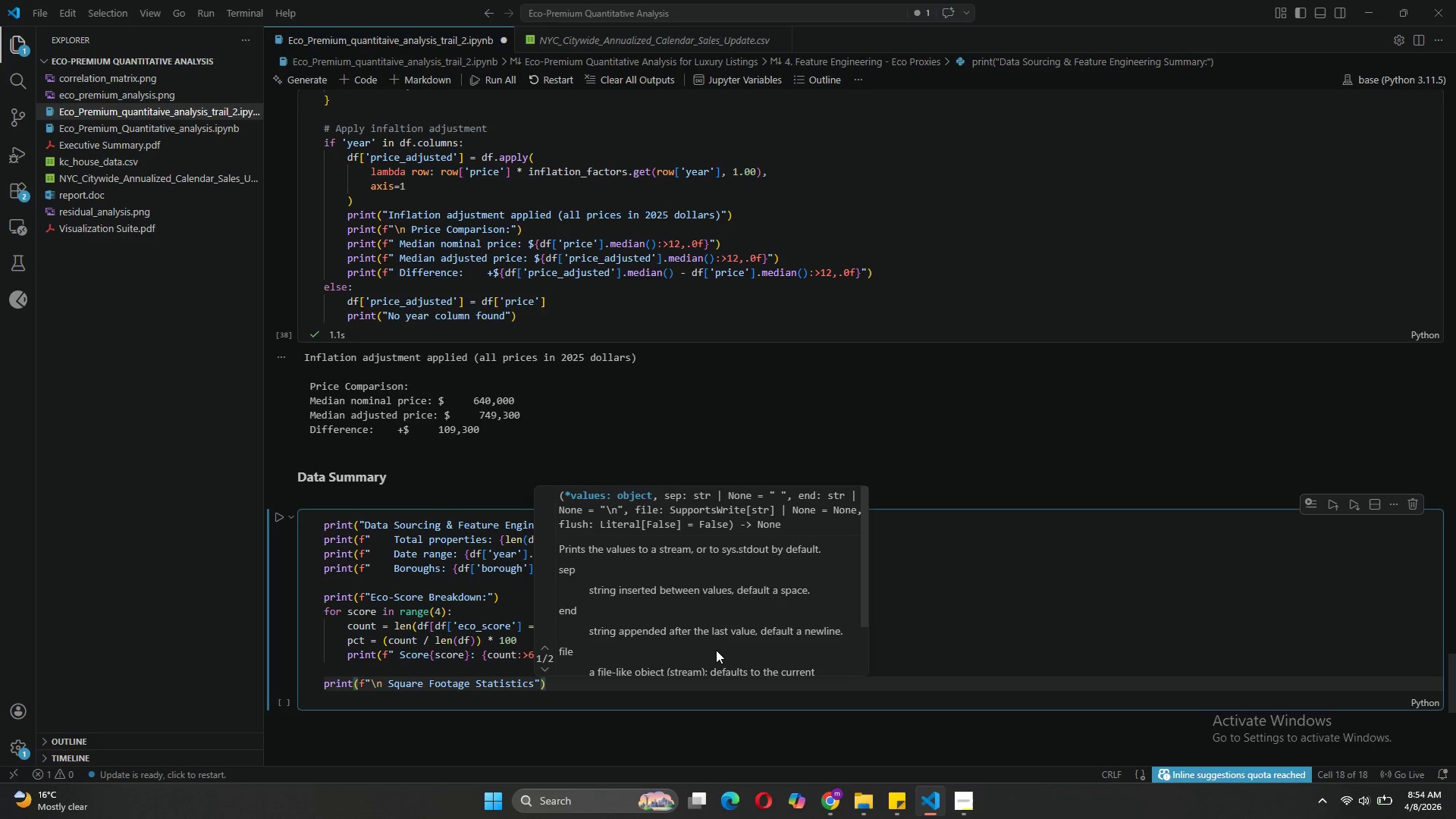 
key(Shift+Semicolon)
 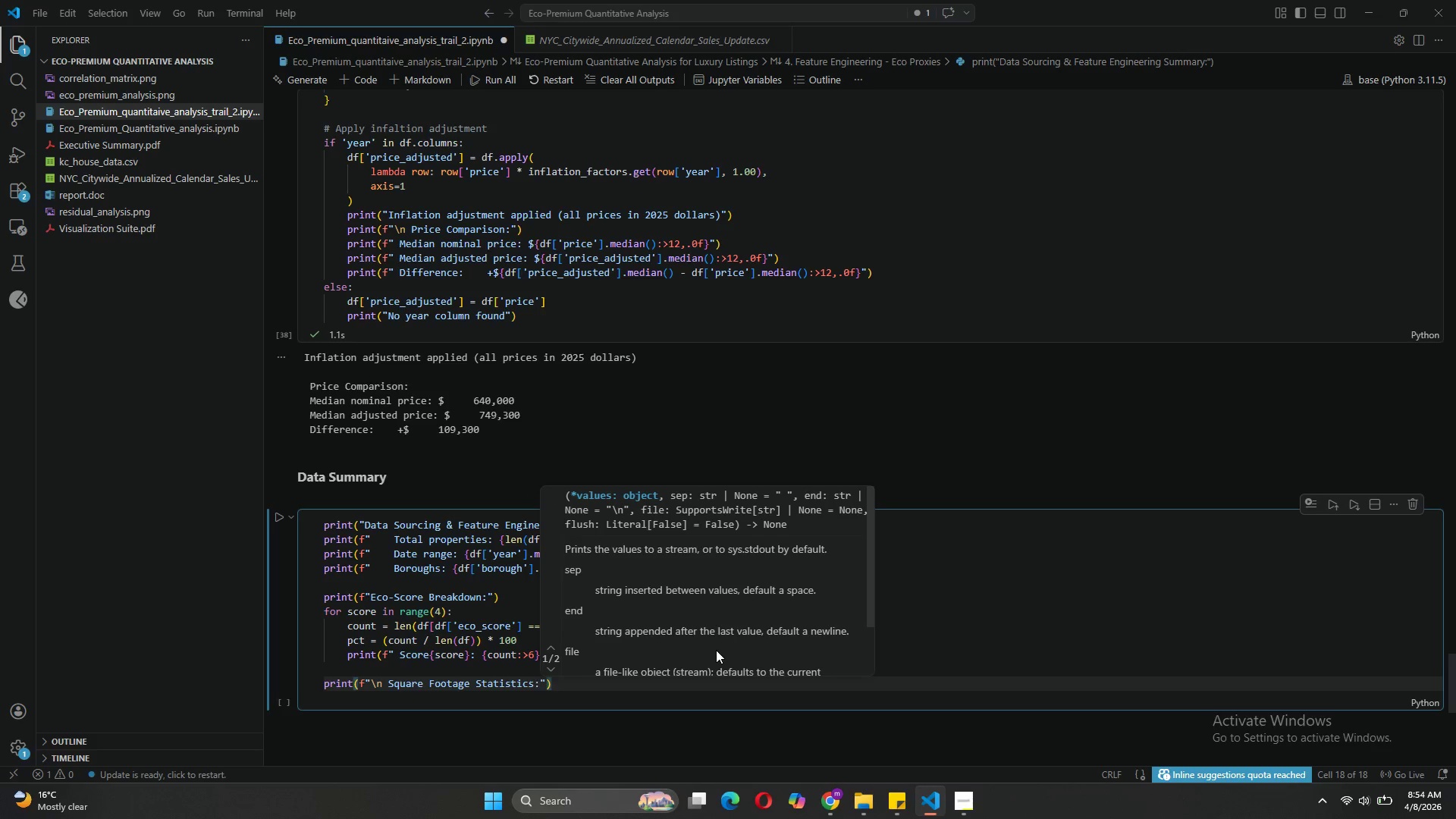 
key(ArrowRight)
 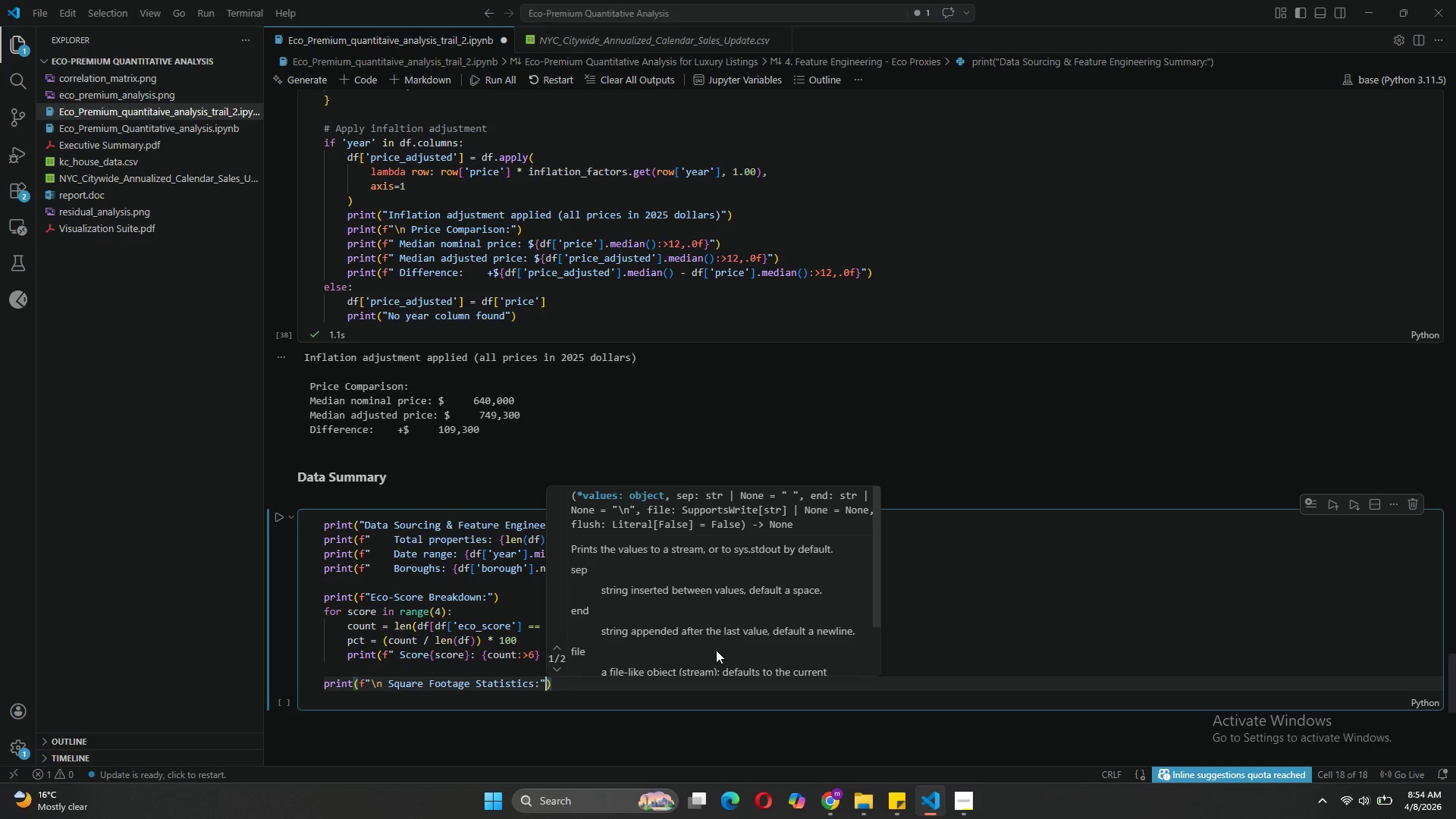 
key(ArrowRight)
 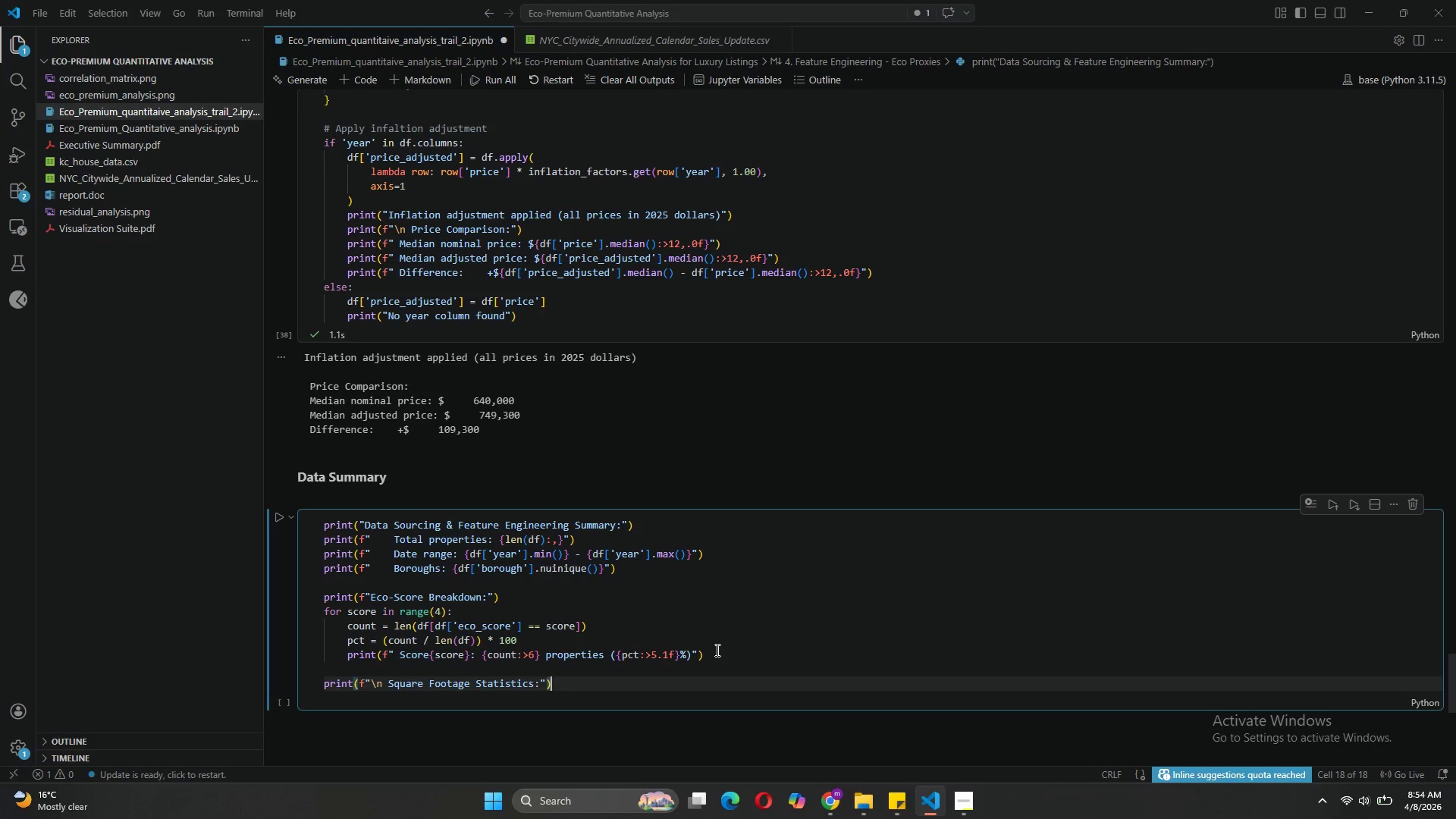 
key(Enter)
 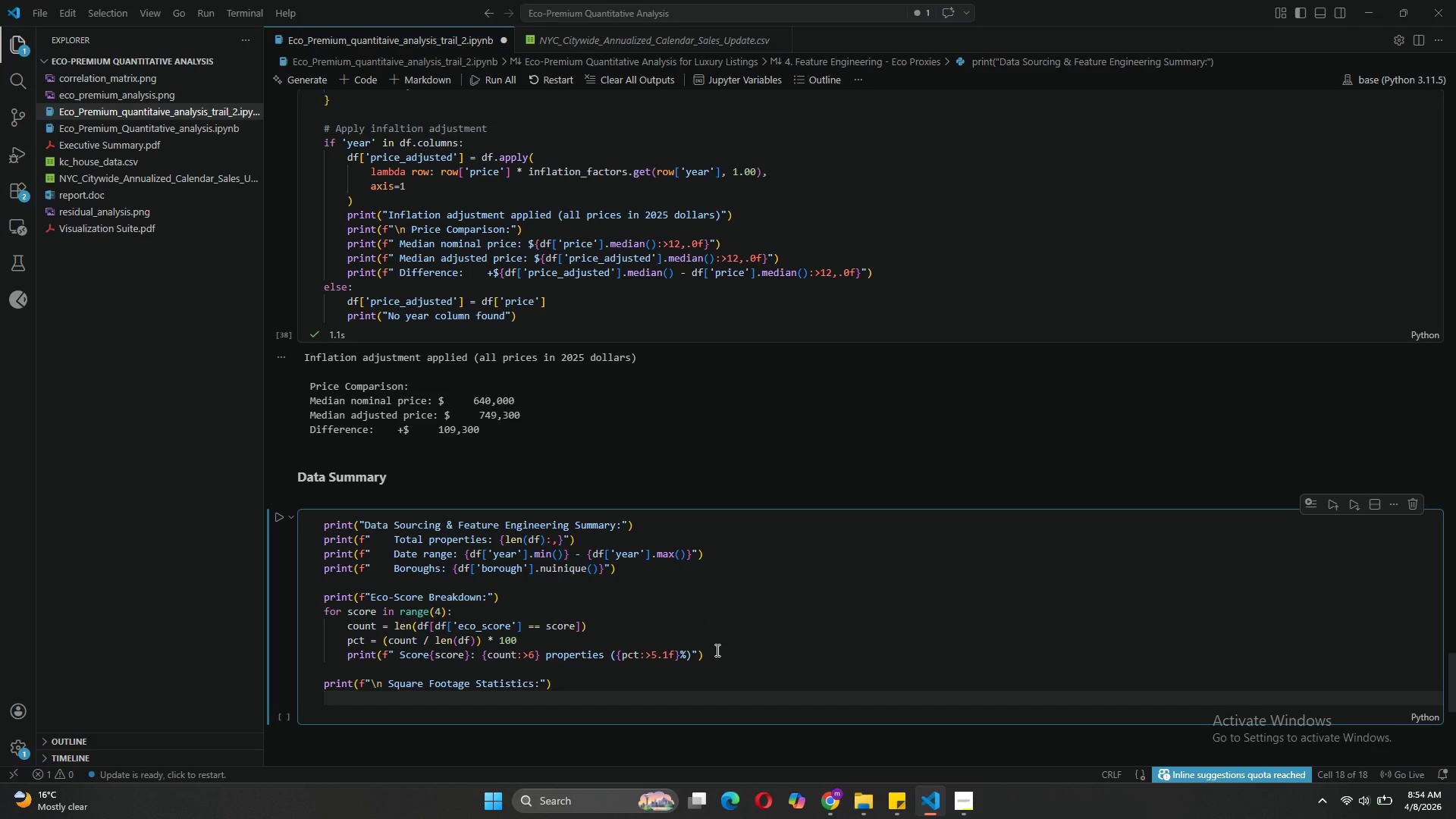 
type(print(f")
key(Tab)
type(Media)
key(Backspace)
key(Backspace)
key(Backspace)
key(Backspace)
key(Backspace)
key(Backspace)
key(Backspace)
key(Backspace)
key(Backspace)
key(Tab)
type(Median: {df['sqft)
 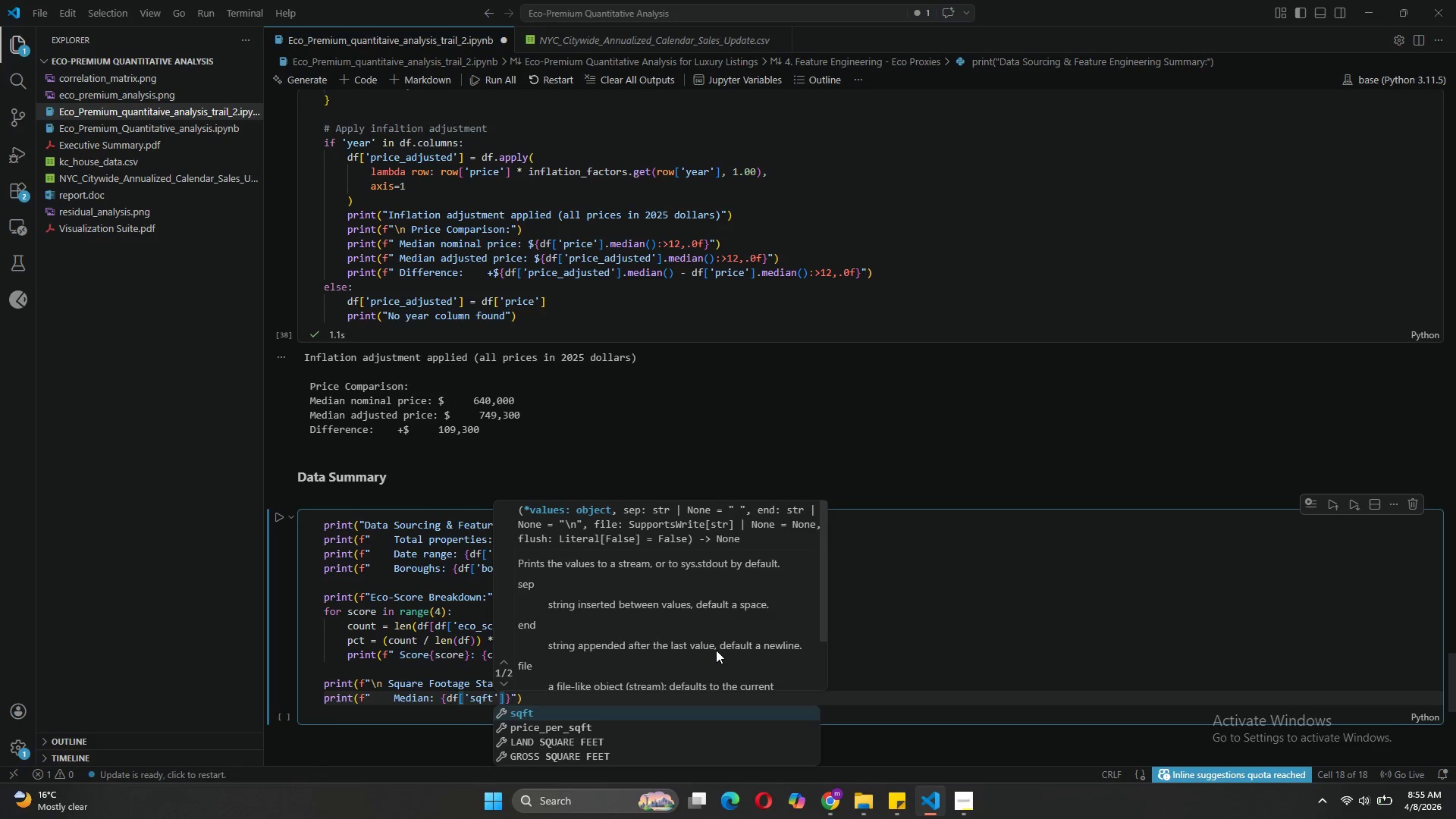 
key(ArrowRight)
 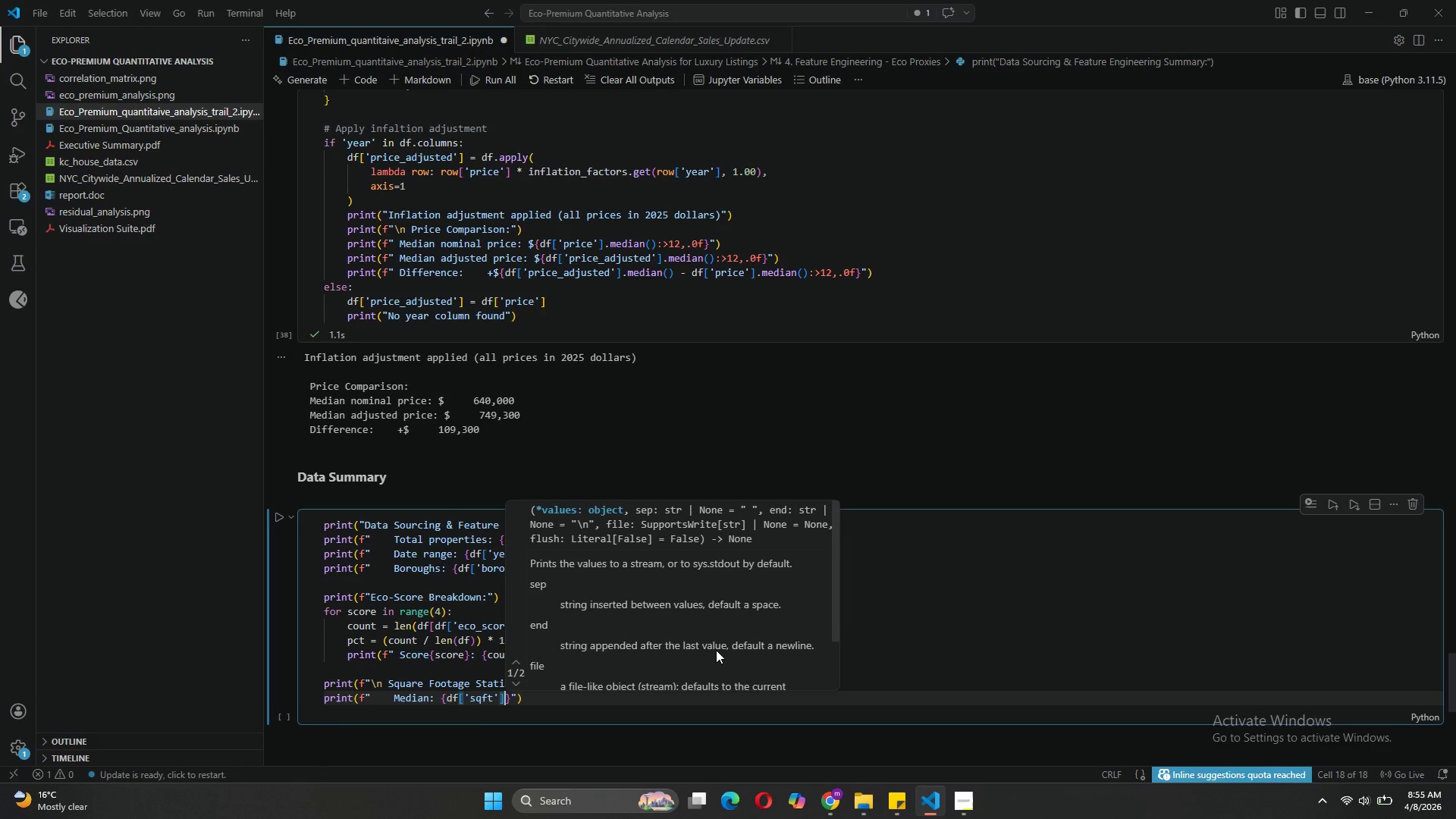 
key(ArrowRight)
 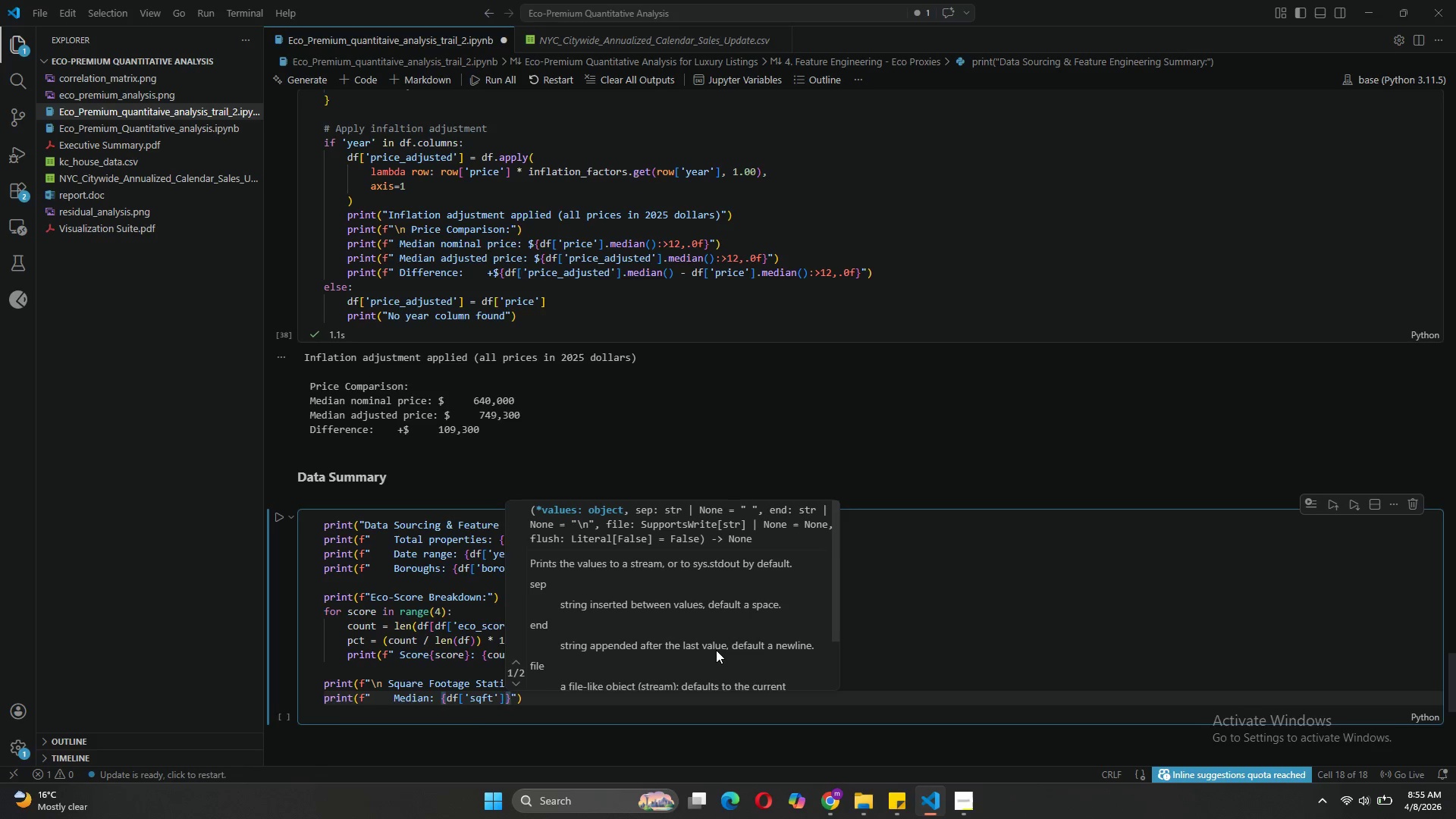 
type(.meadian()
 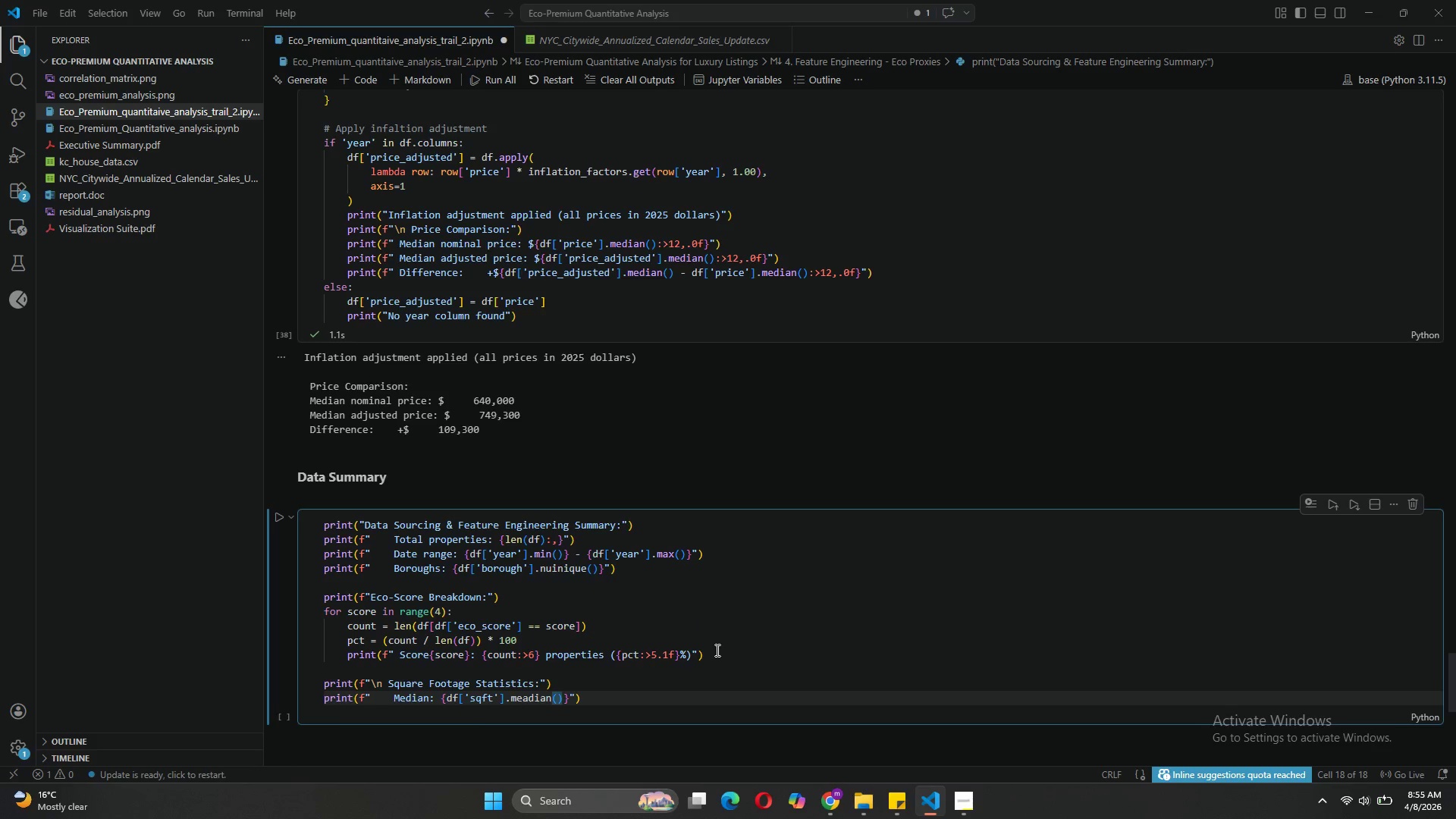 
key(ArrowRight)
 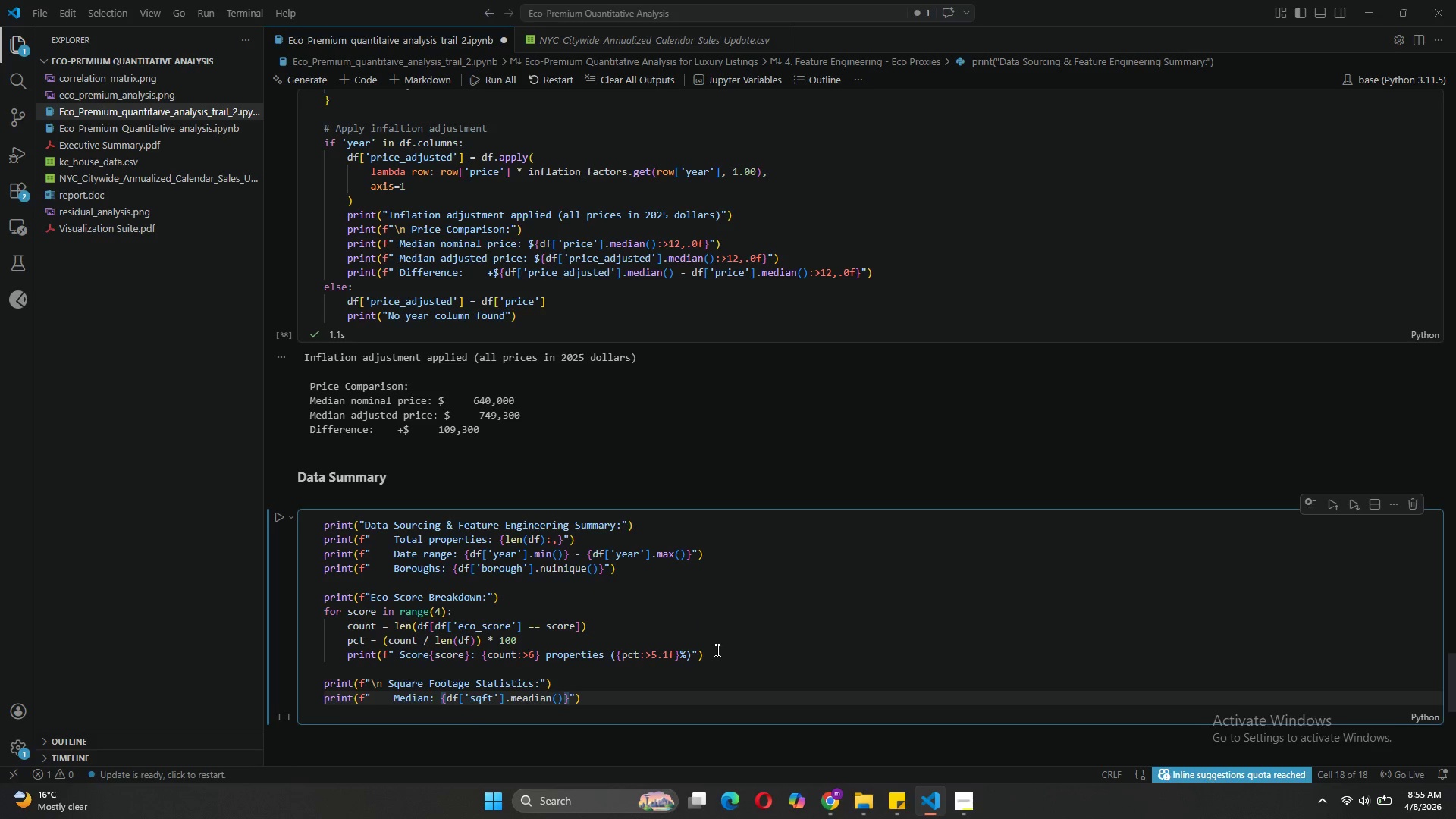 
type(:>12,.0f)
 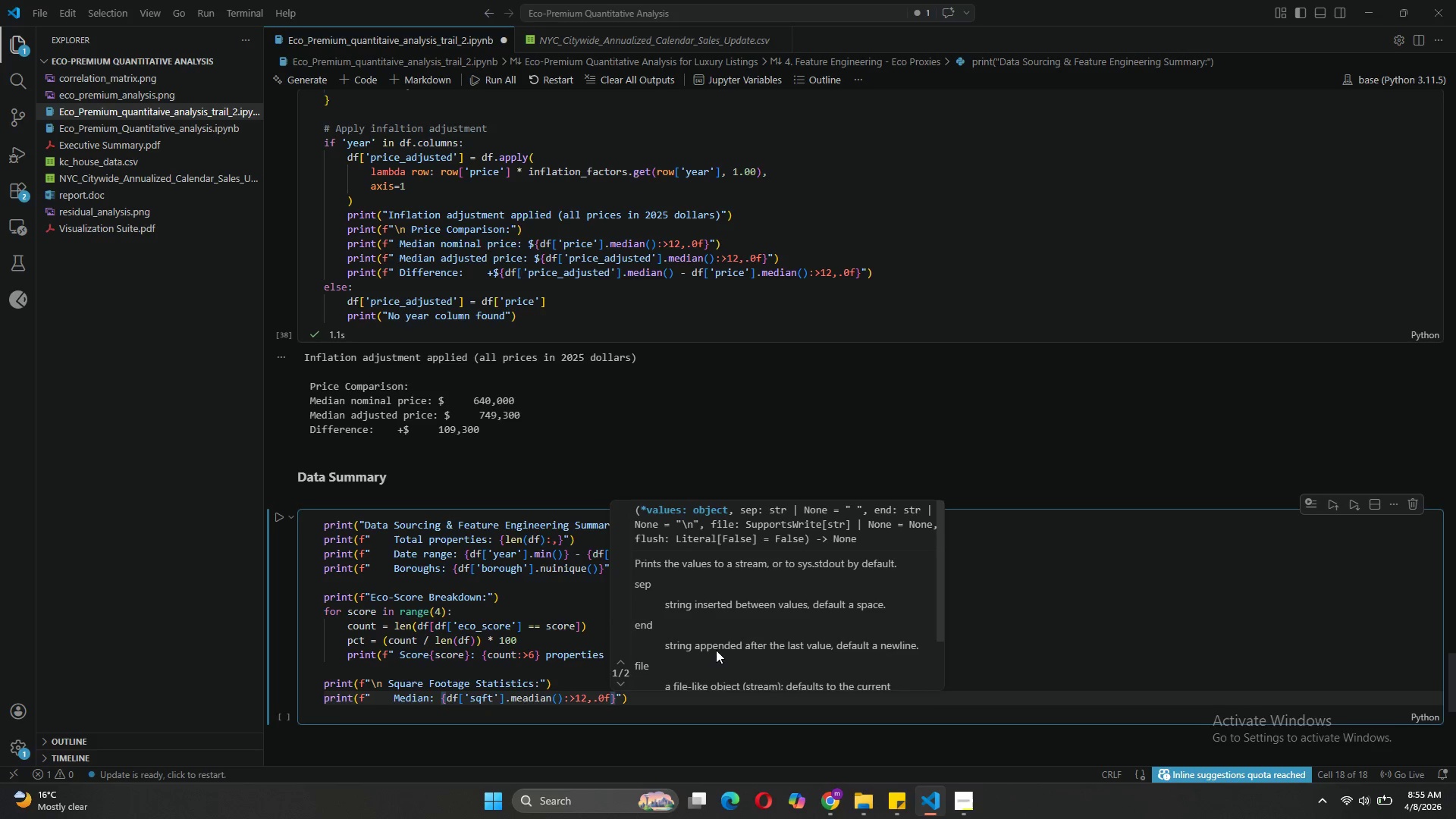 
wait(14.55)
 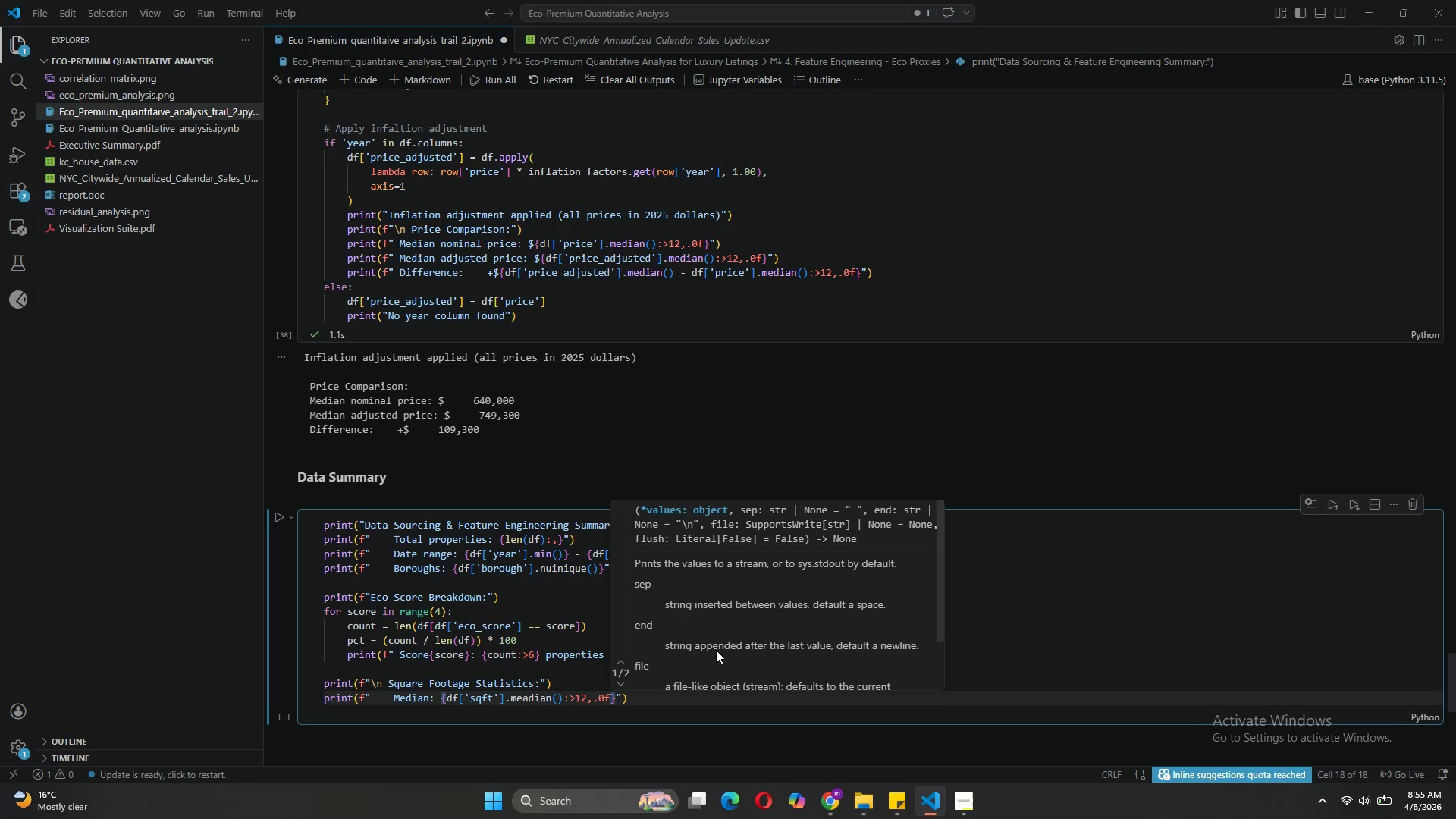 
key(ArrowRight)
 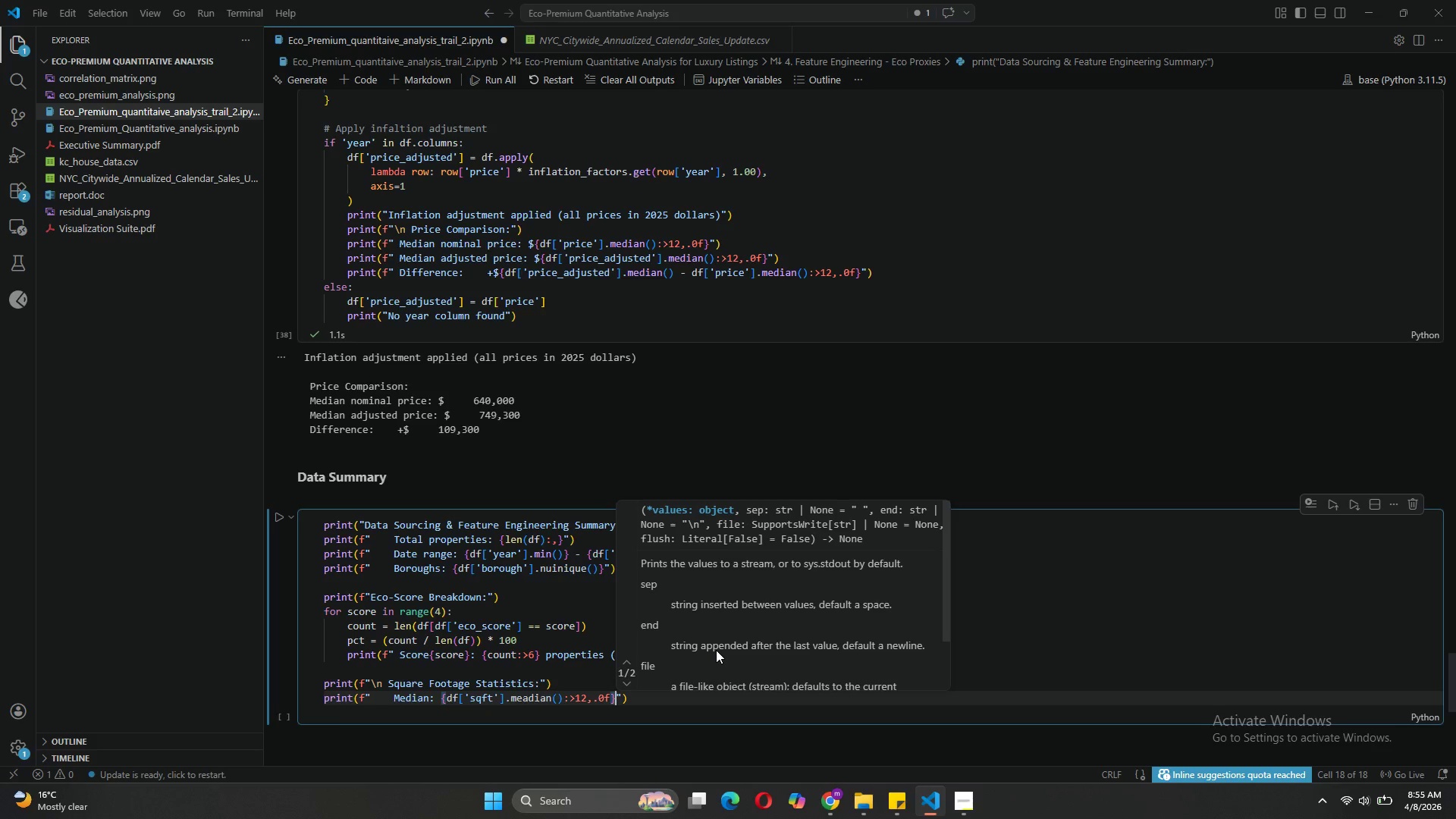 
type( sqft)
 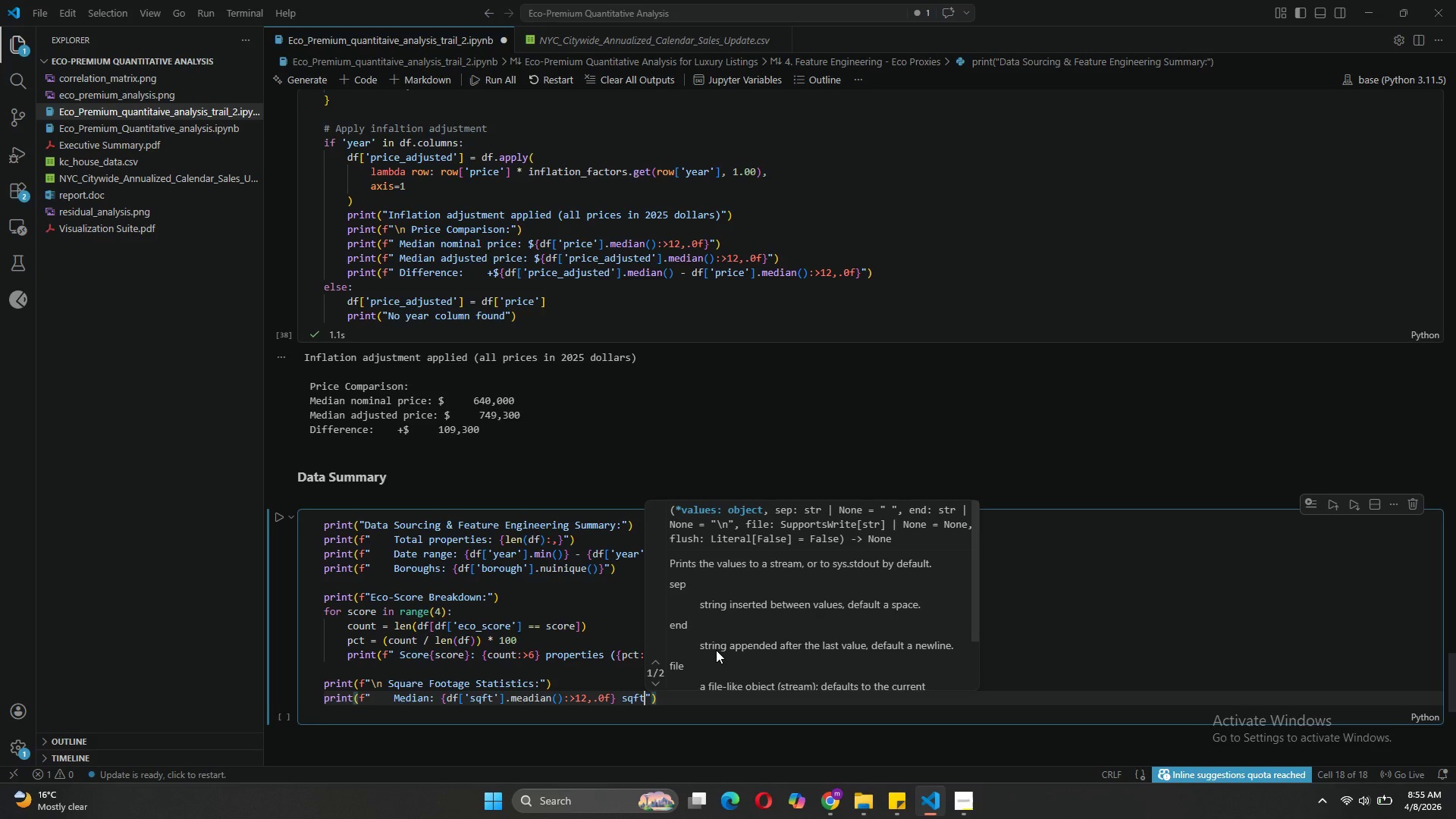 
key(ArrowRight)
 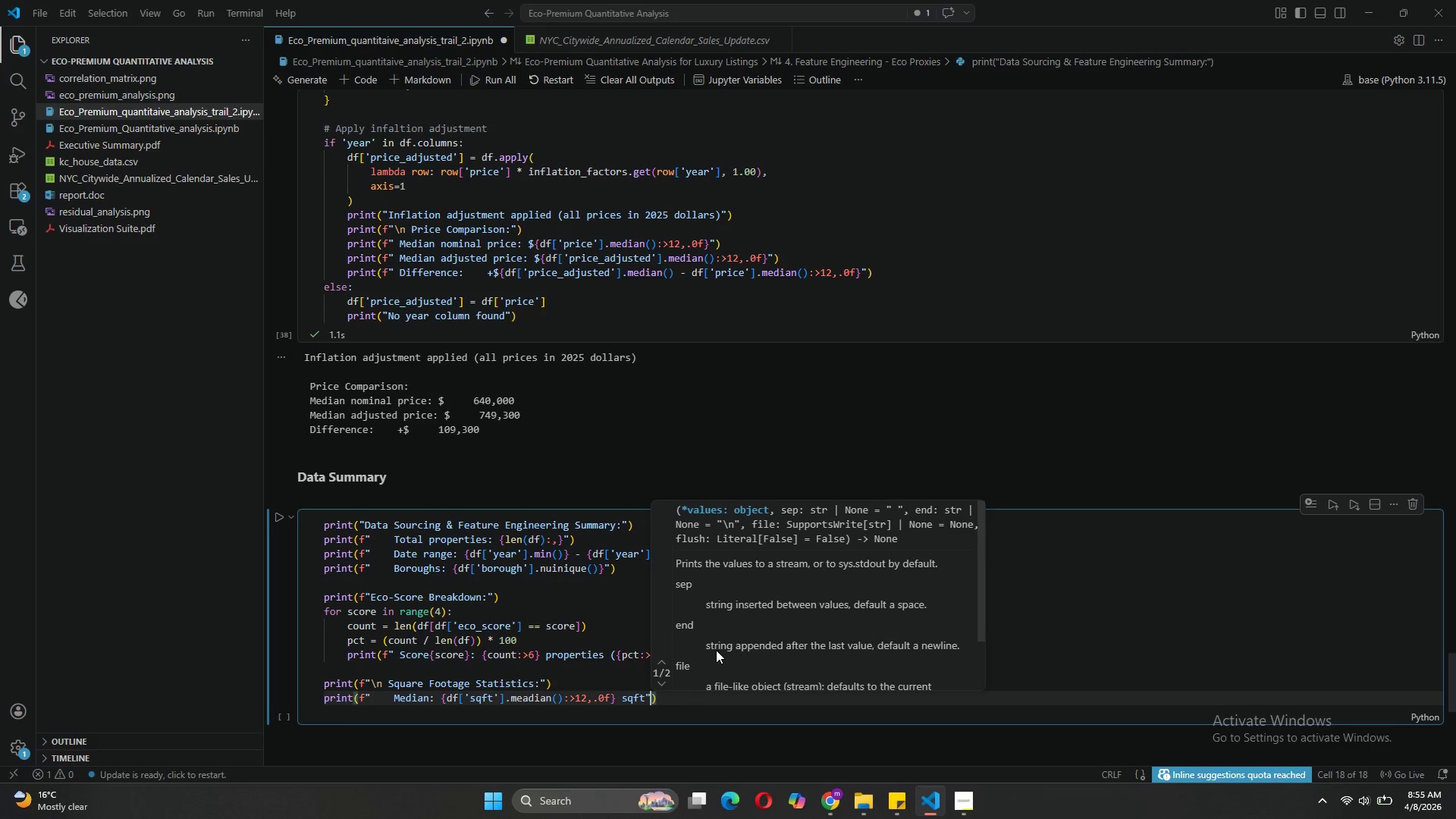 
key(ArrowRight)
 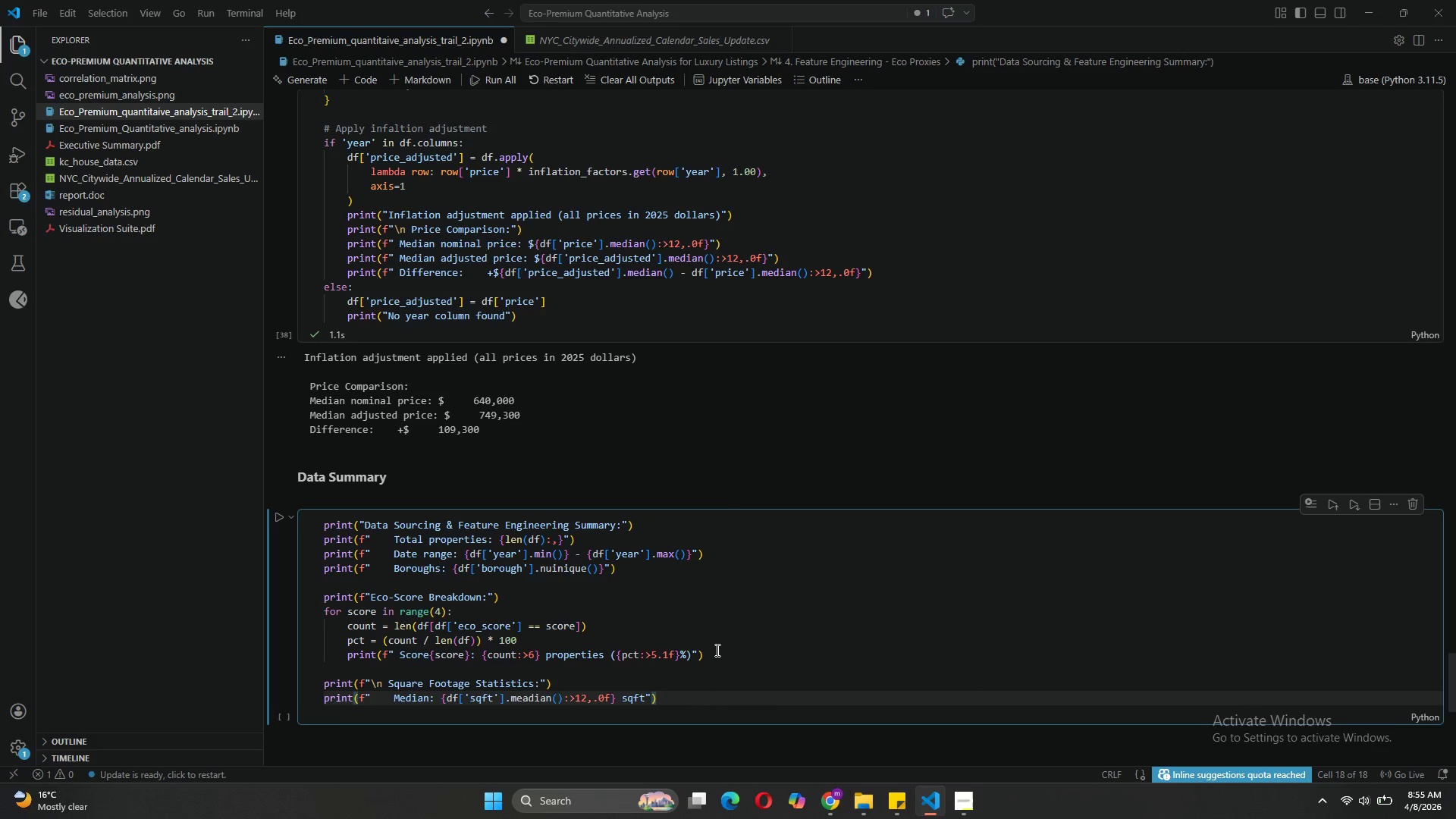 
key(Enter)
 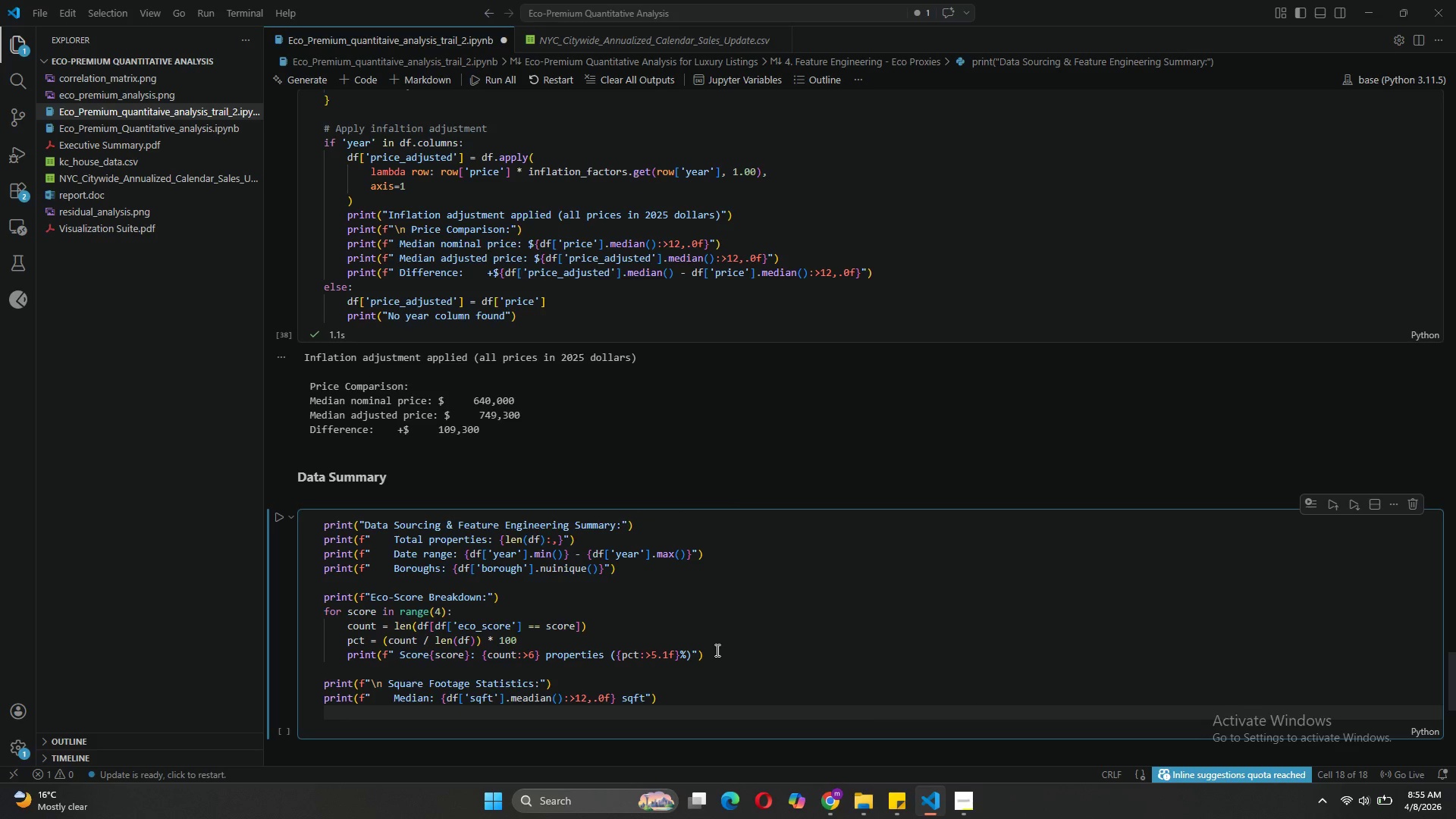 
type(print(f" )
key(Backspace)
key(Tab)
key(Backspace)
key(Backspace)
key(Backspace)
key(Backspace)
key(Tab)
 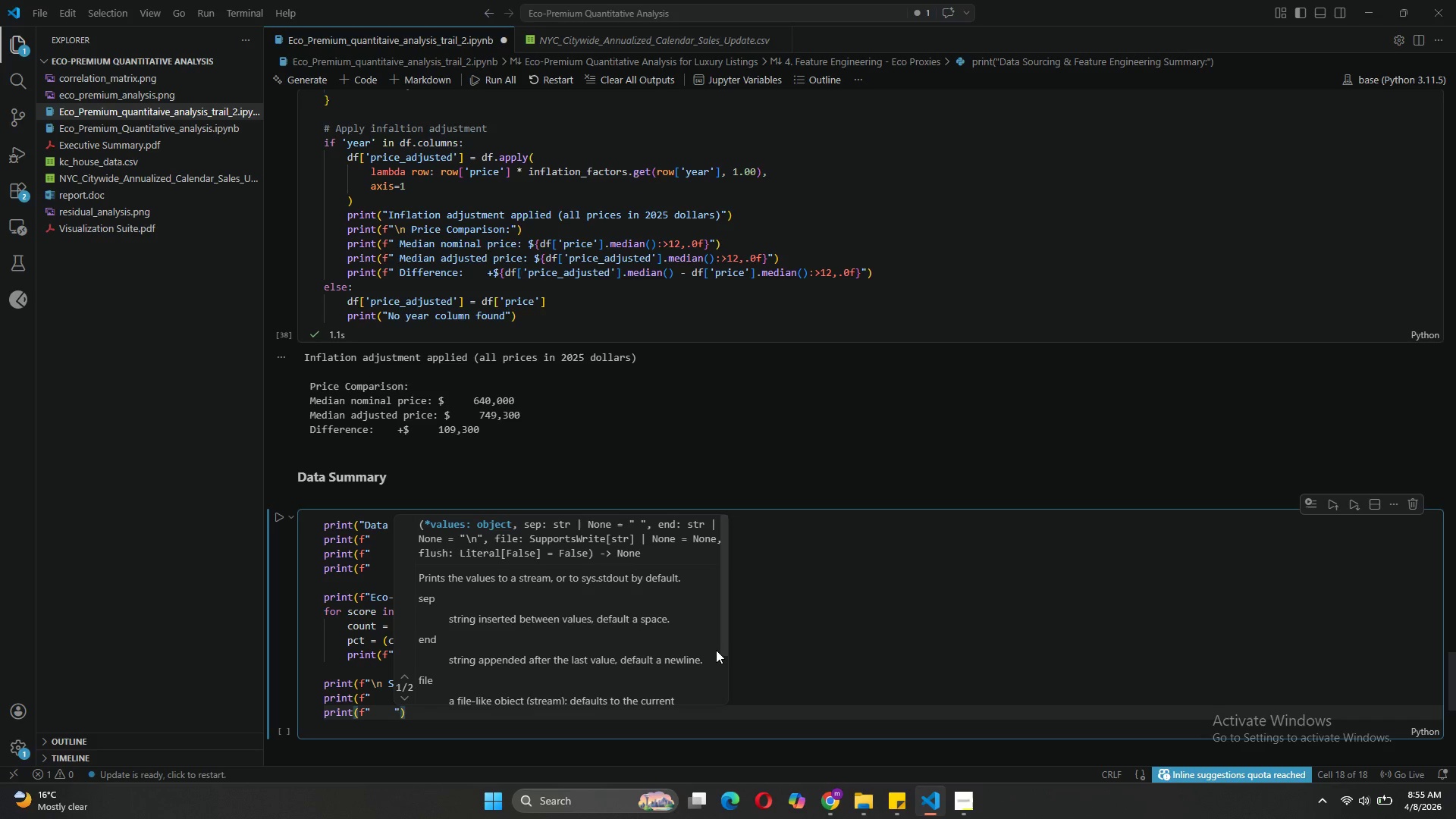 
type(Mean: {df['sqft)
 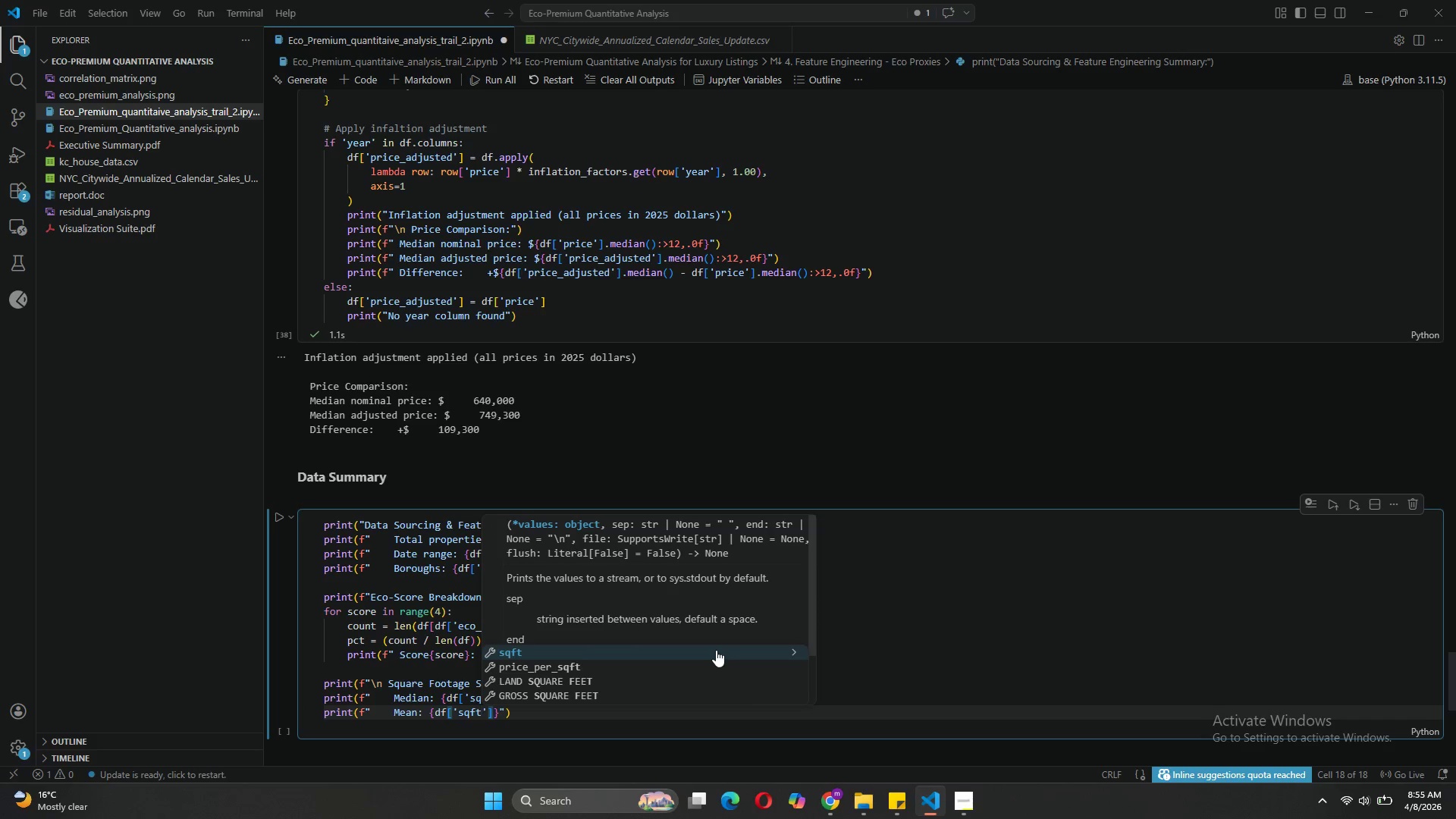 
key(ArrowRight)
 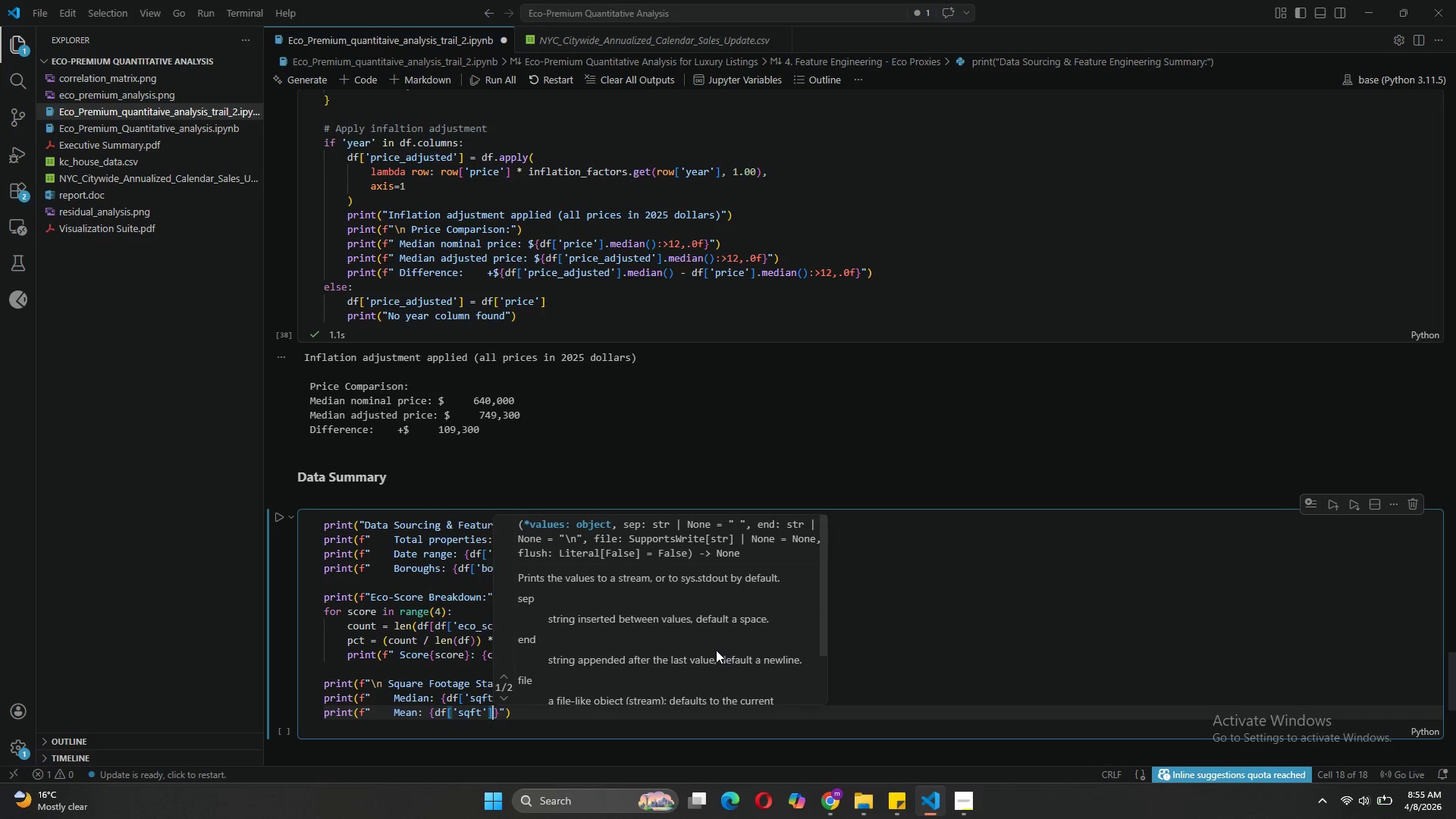 
key(ArrowRight)
 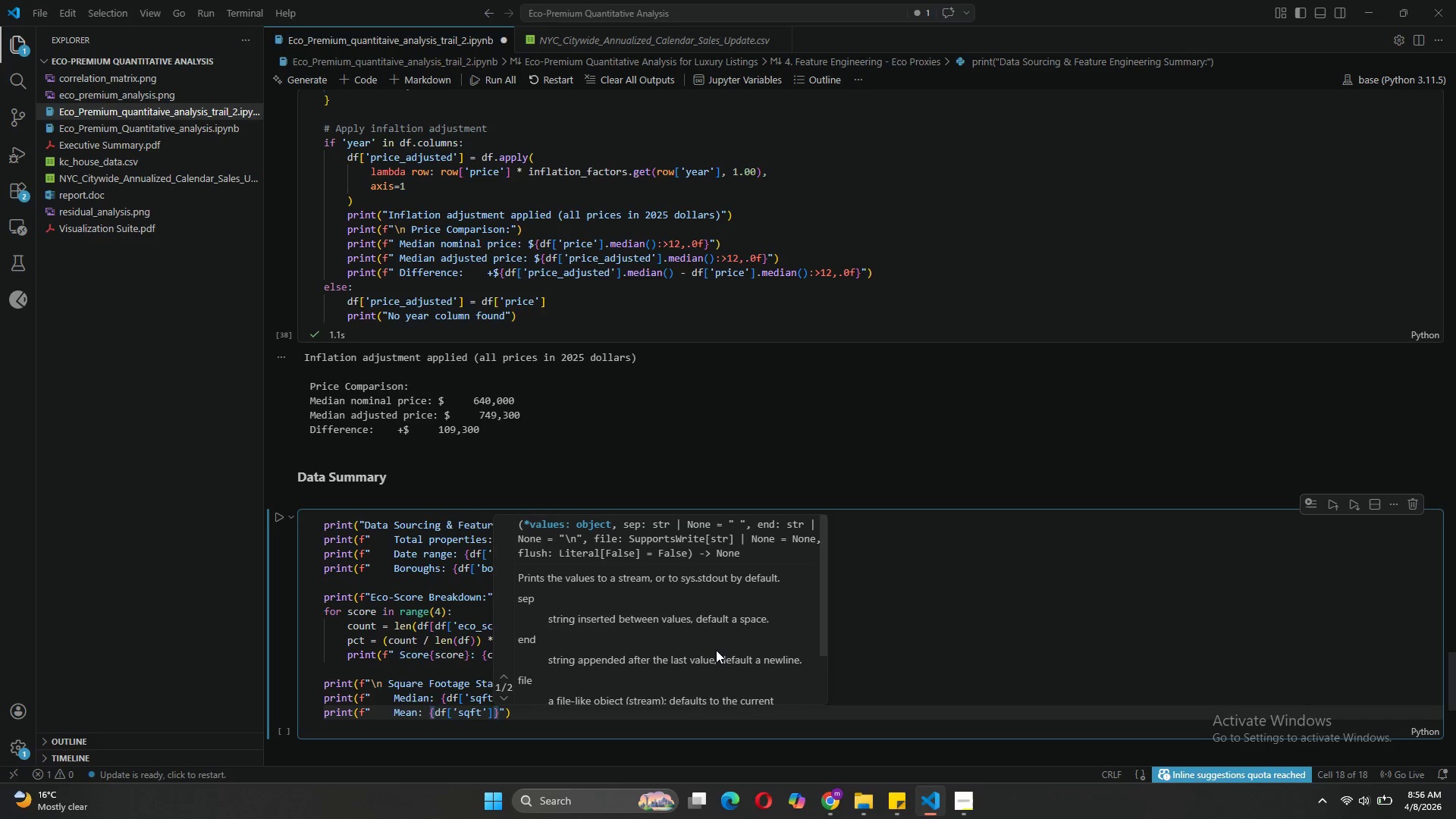 
type(.mean()
 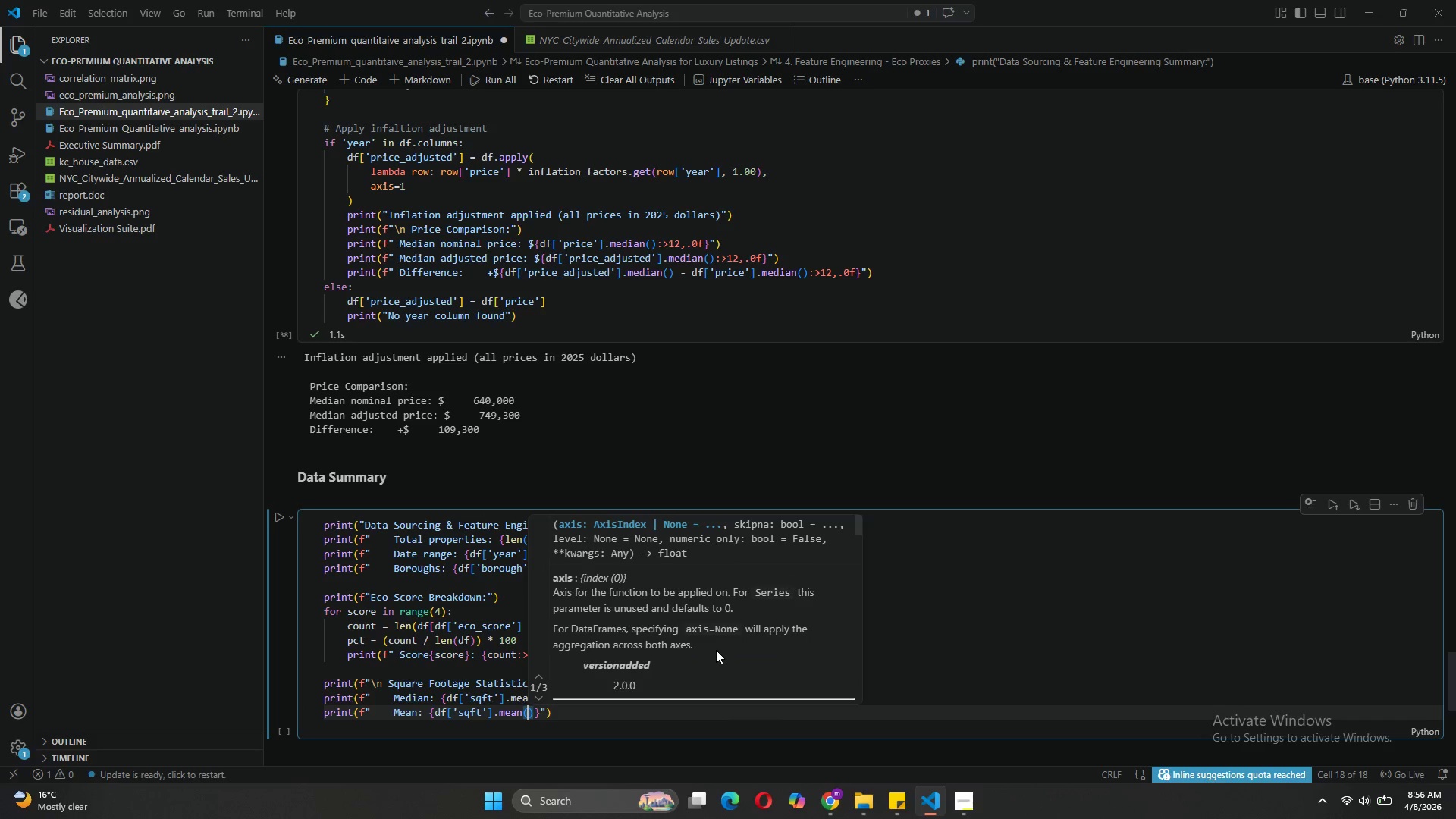 
key(ArrowRight)
 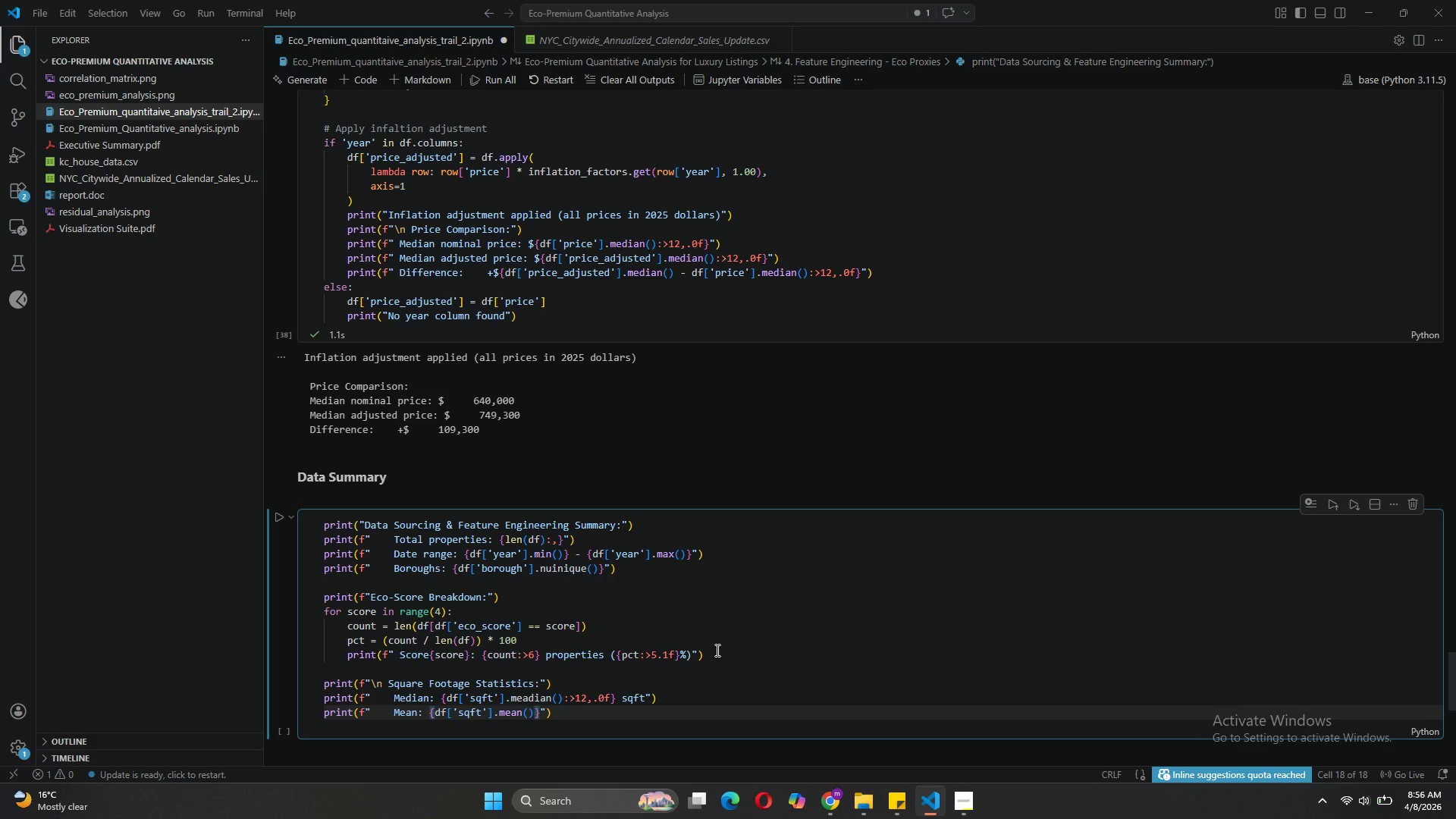 
type(: )
key(Backspace)
type(12,.0f)
 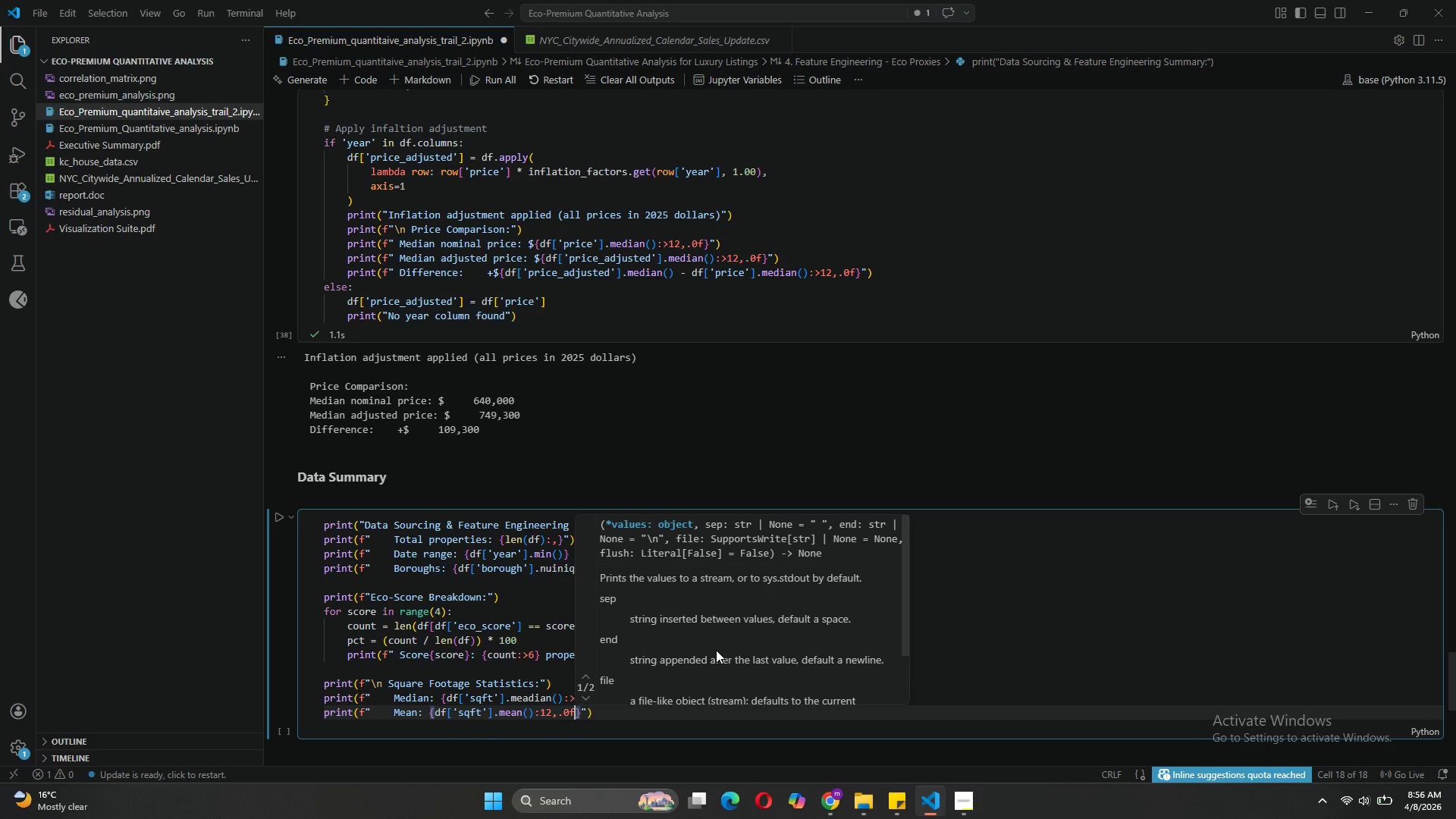 
key(ArrowRight)
 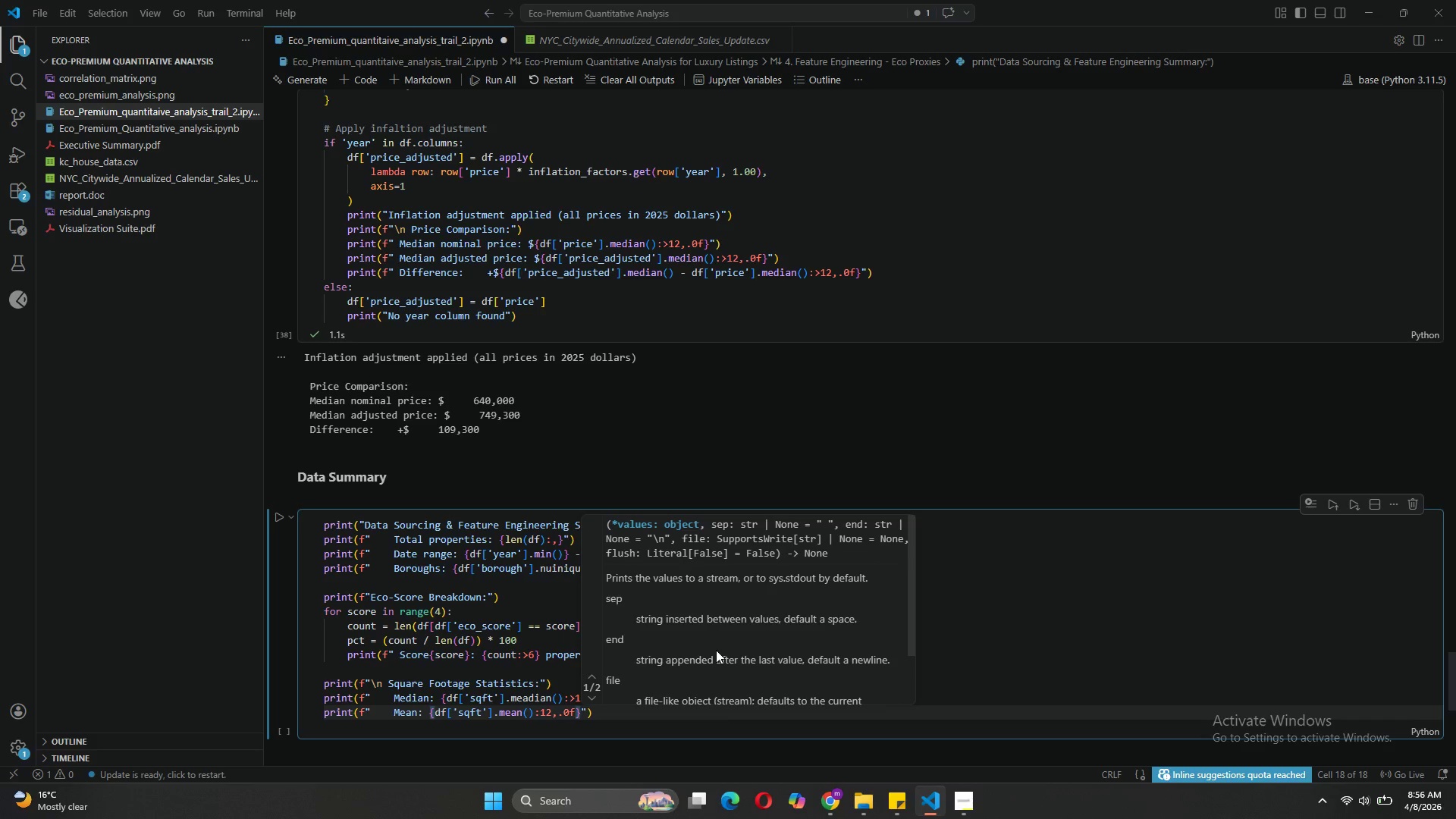 
type( sqft)
 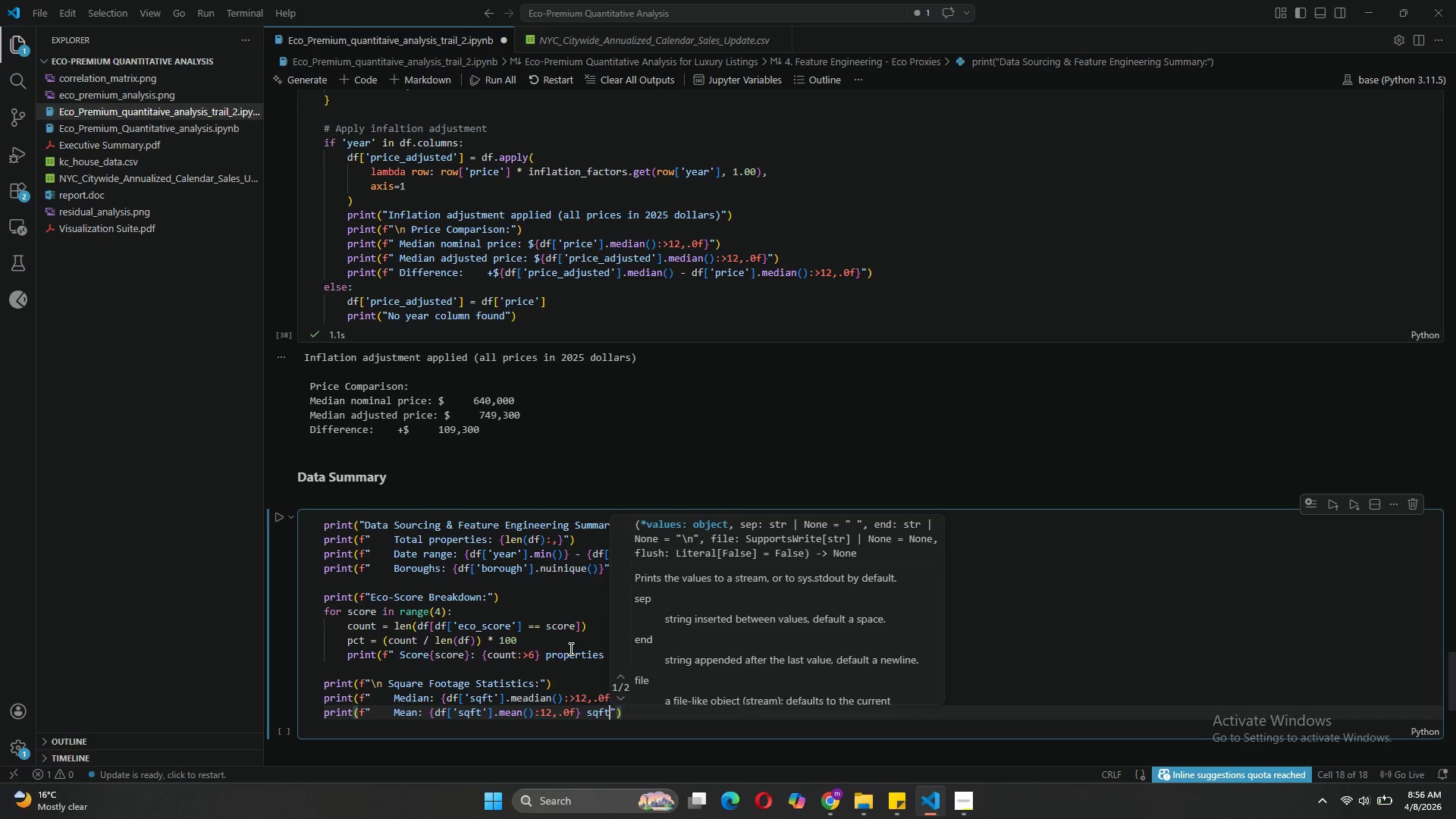 
wait(5.74)
 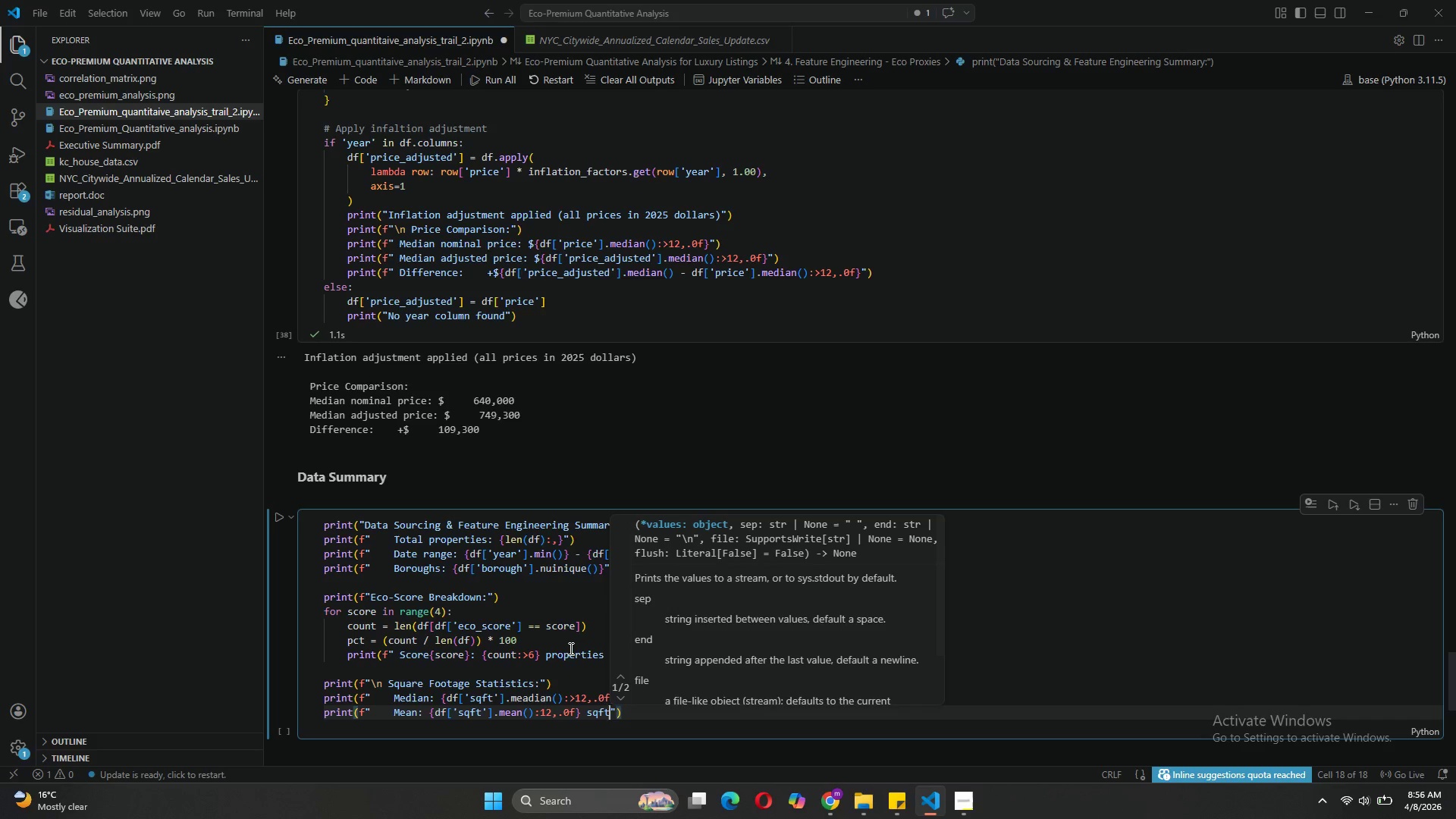 
left_click([599, 661])
 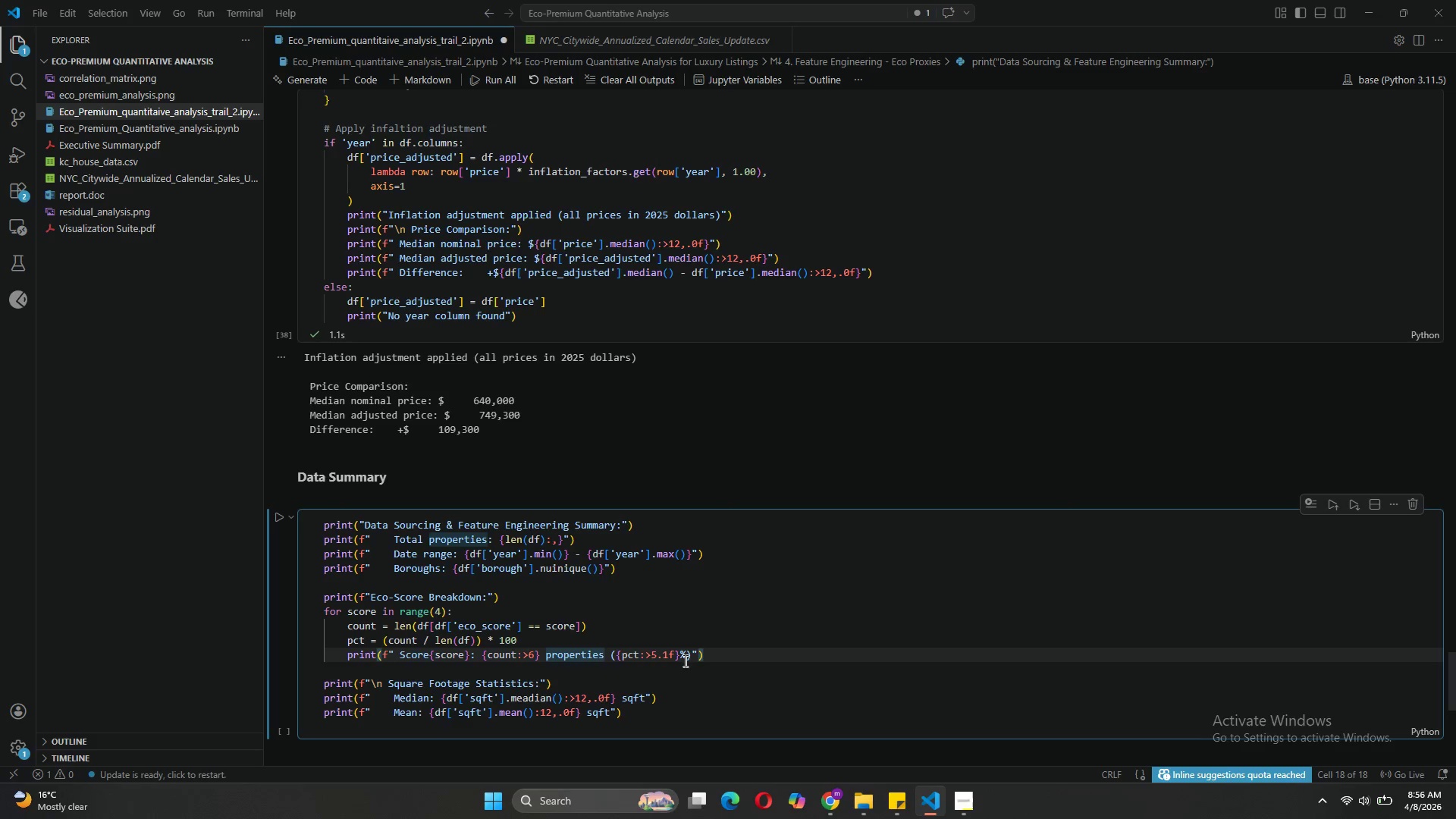 
left_click([645, 711])
 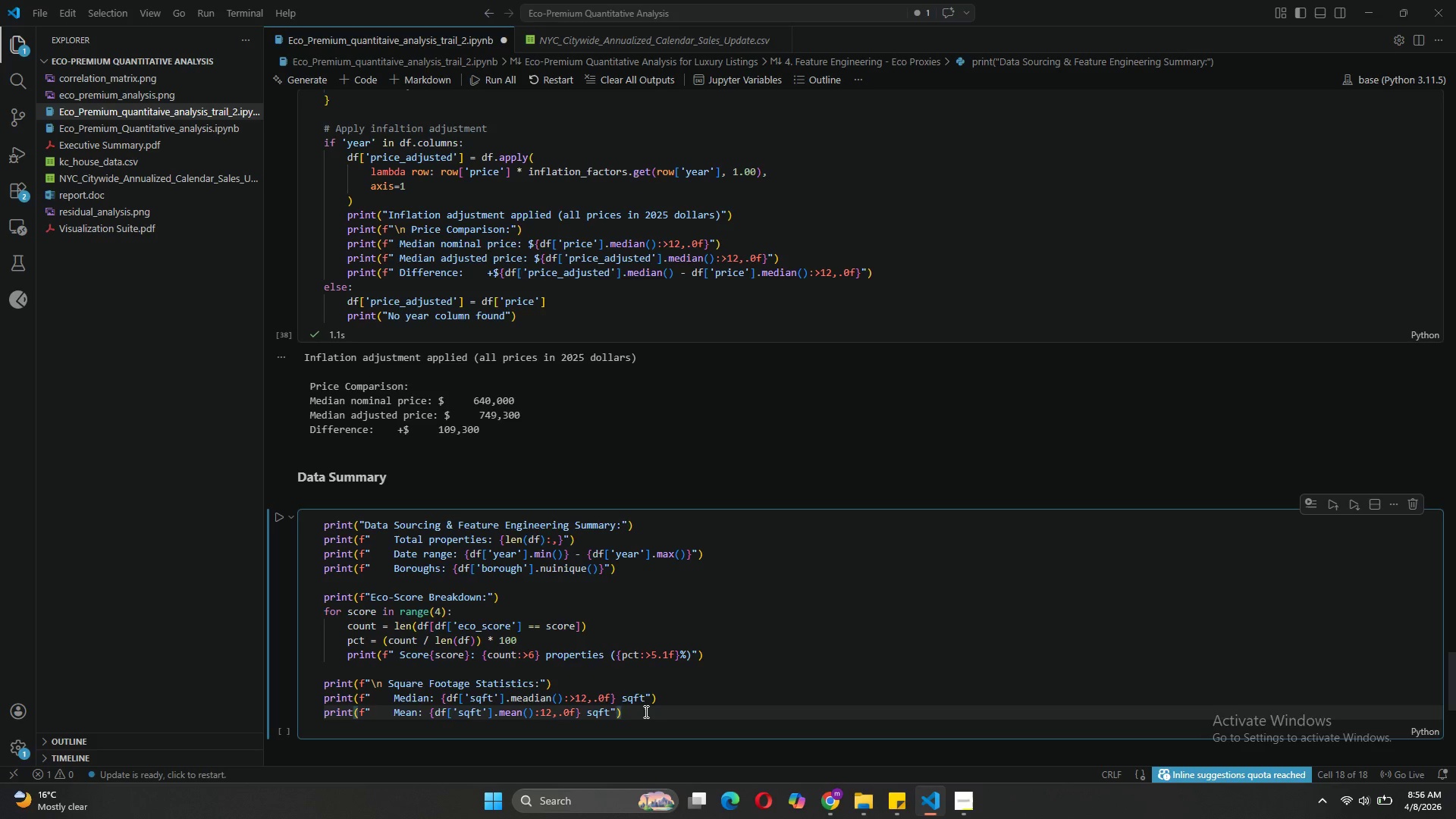 
key(Enter)
 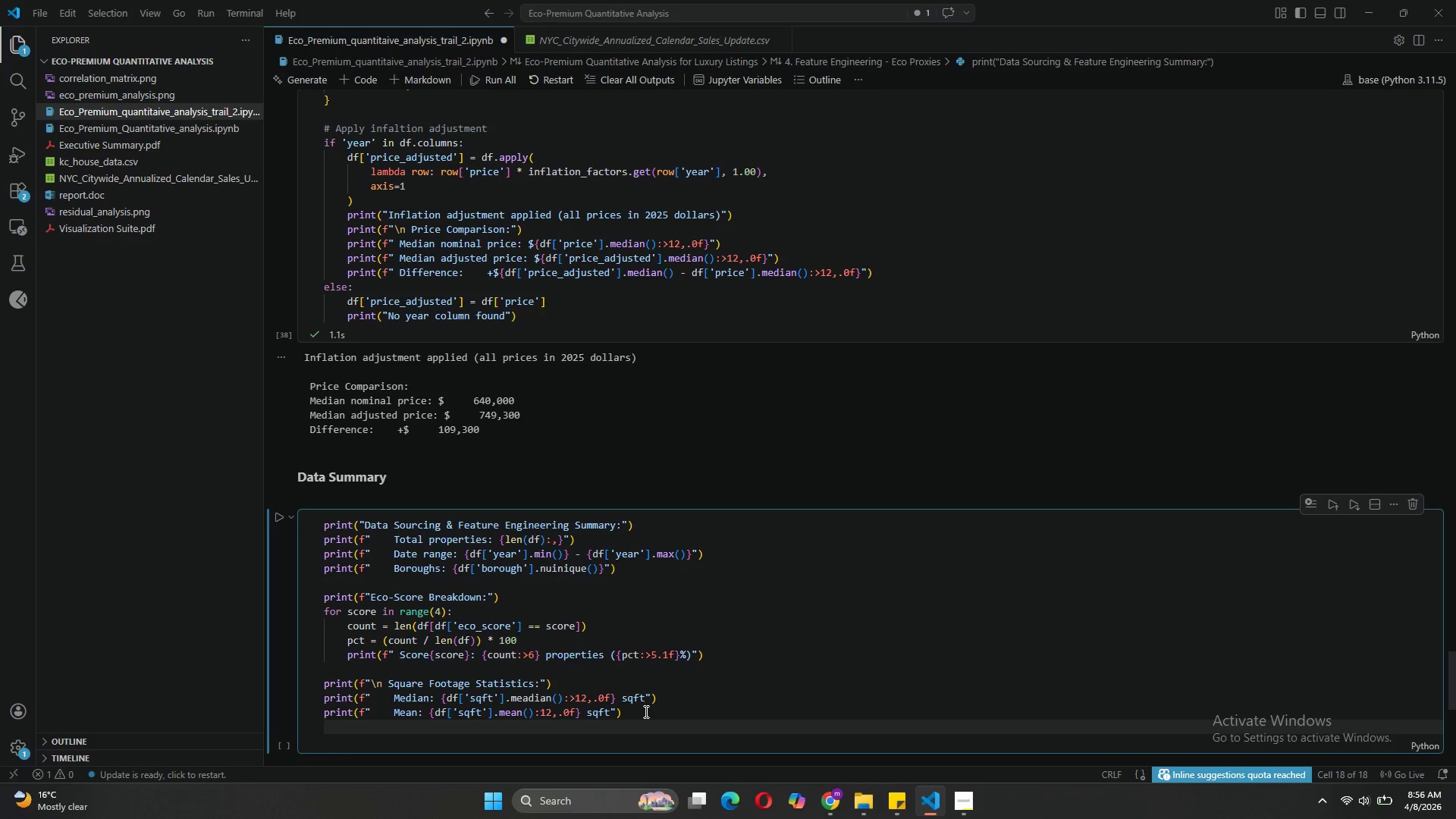 
key(Enter)
 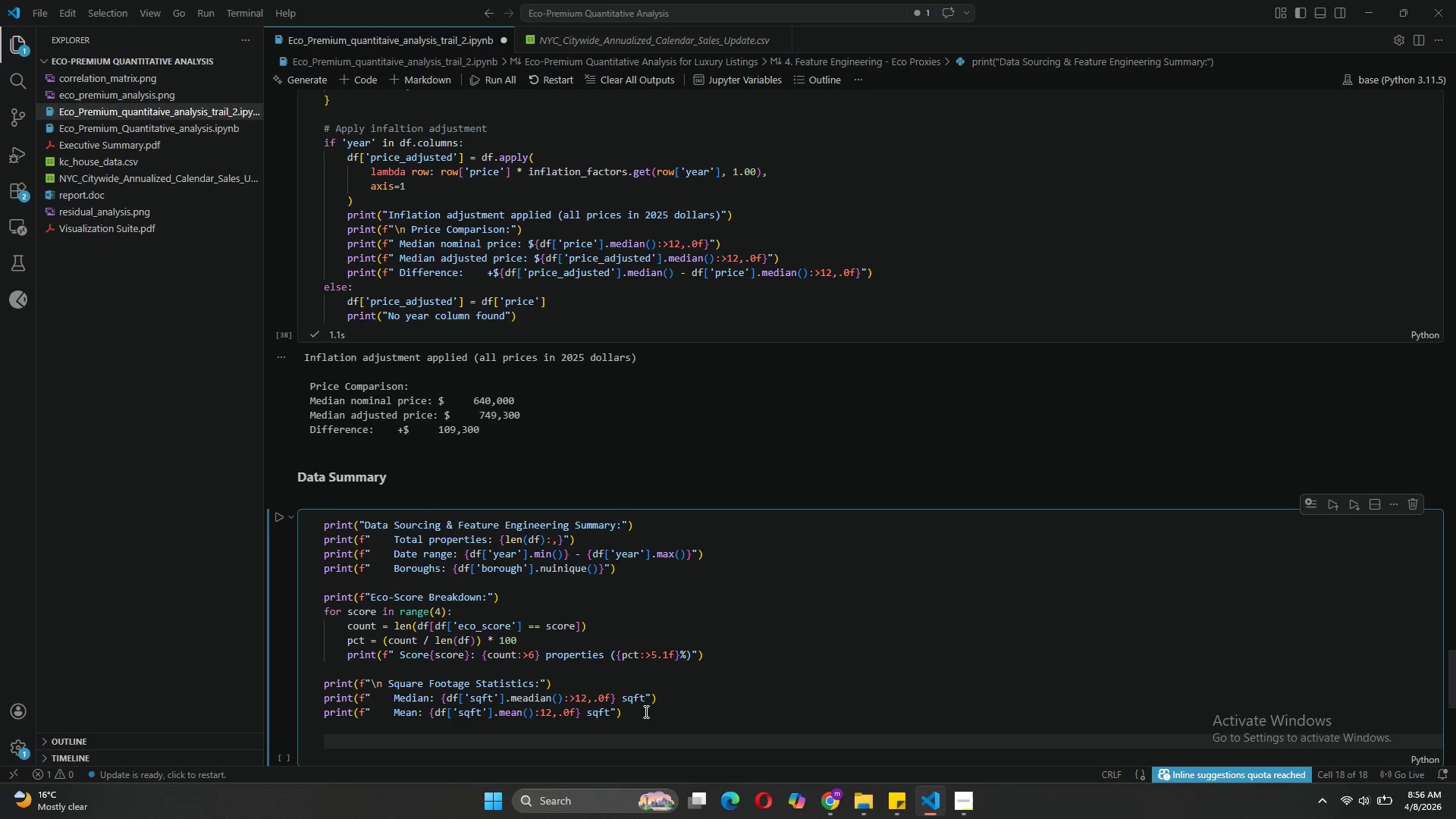 
type(print("\n Price statistics )
key(Backspace)
type(:)
 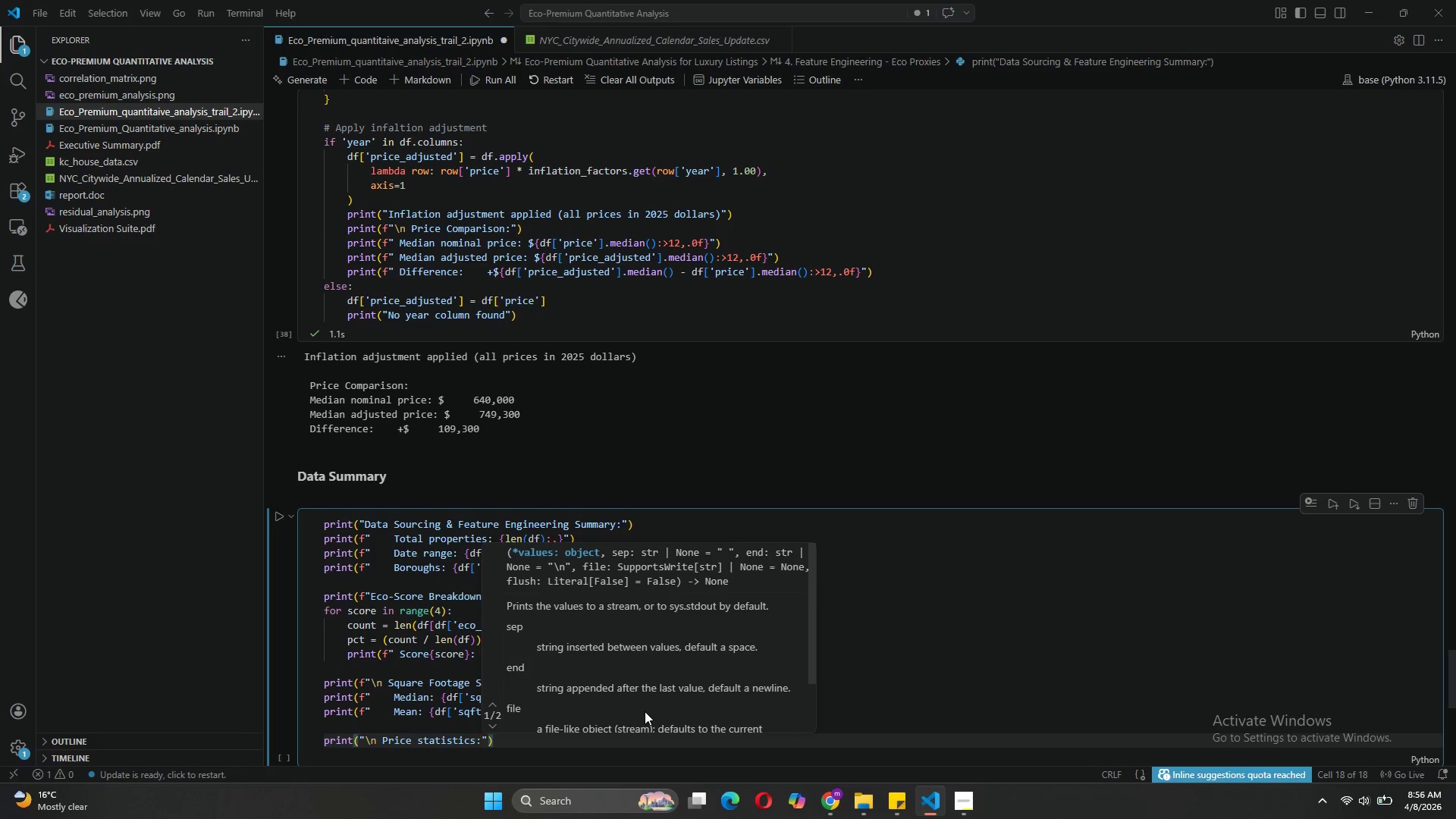 
left_click([441, 497])
 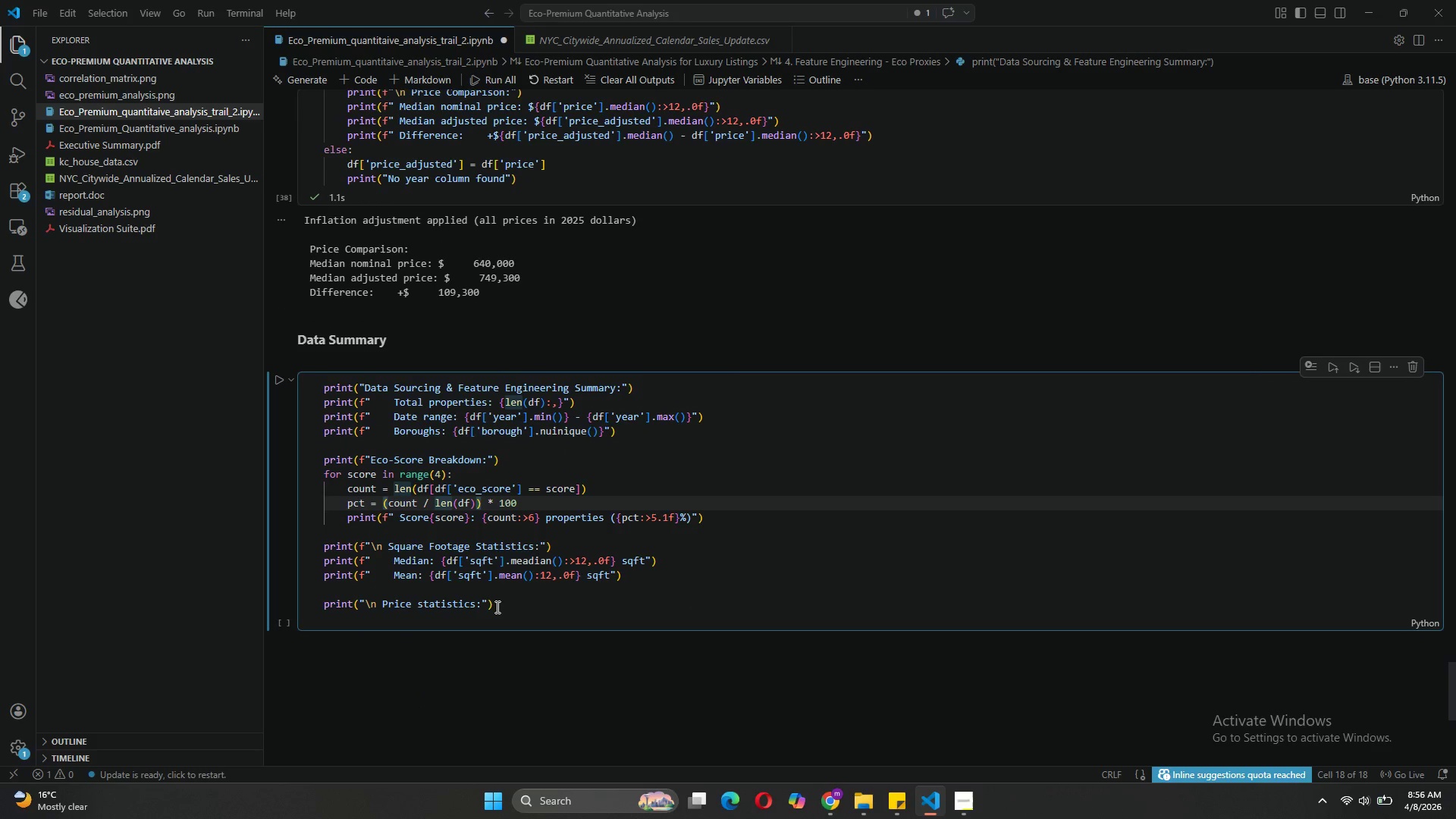 
left_click([496, 607])
 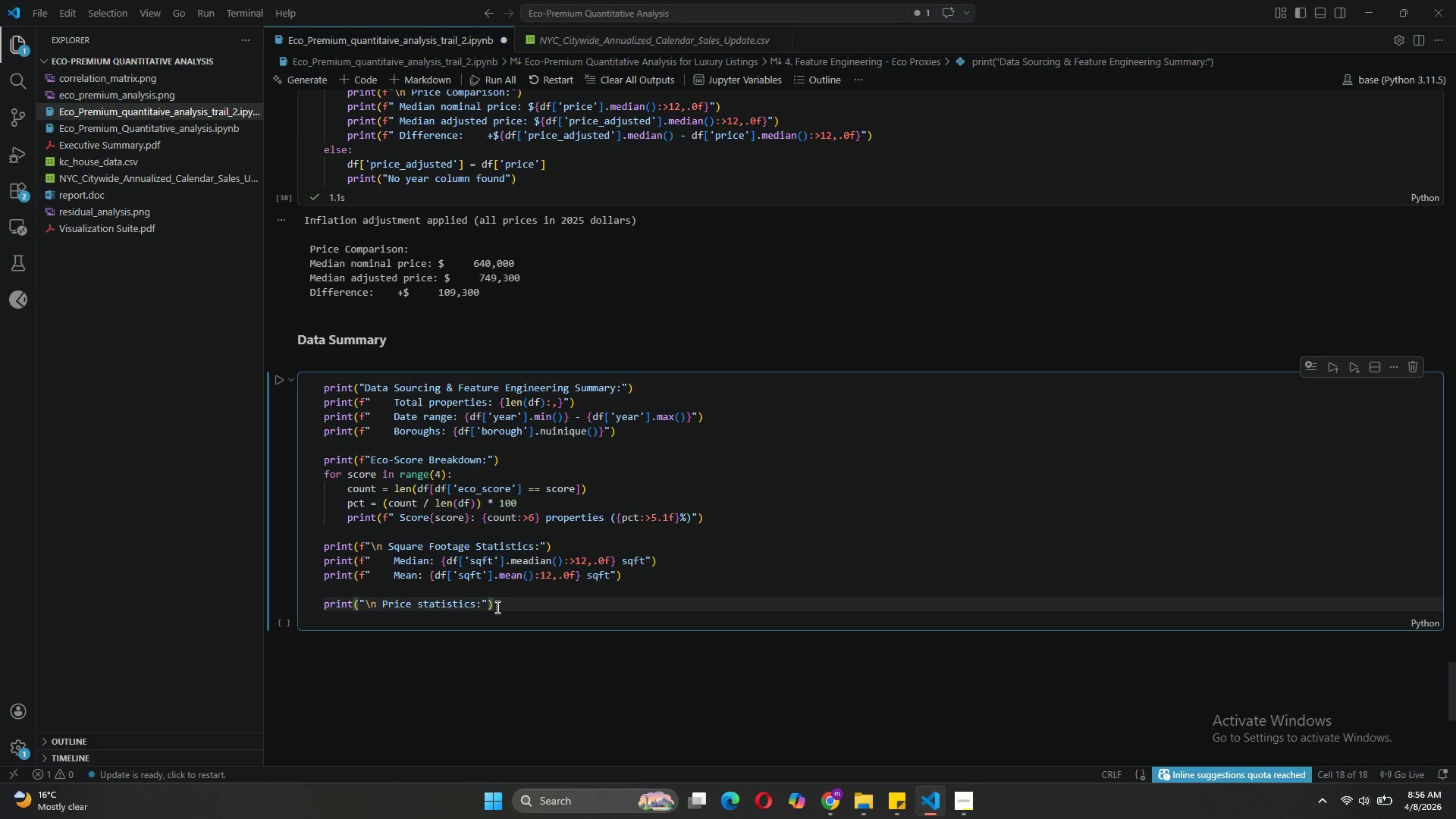 
key(Enter)
 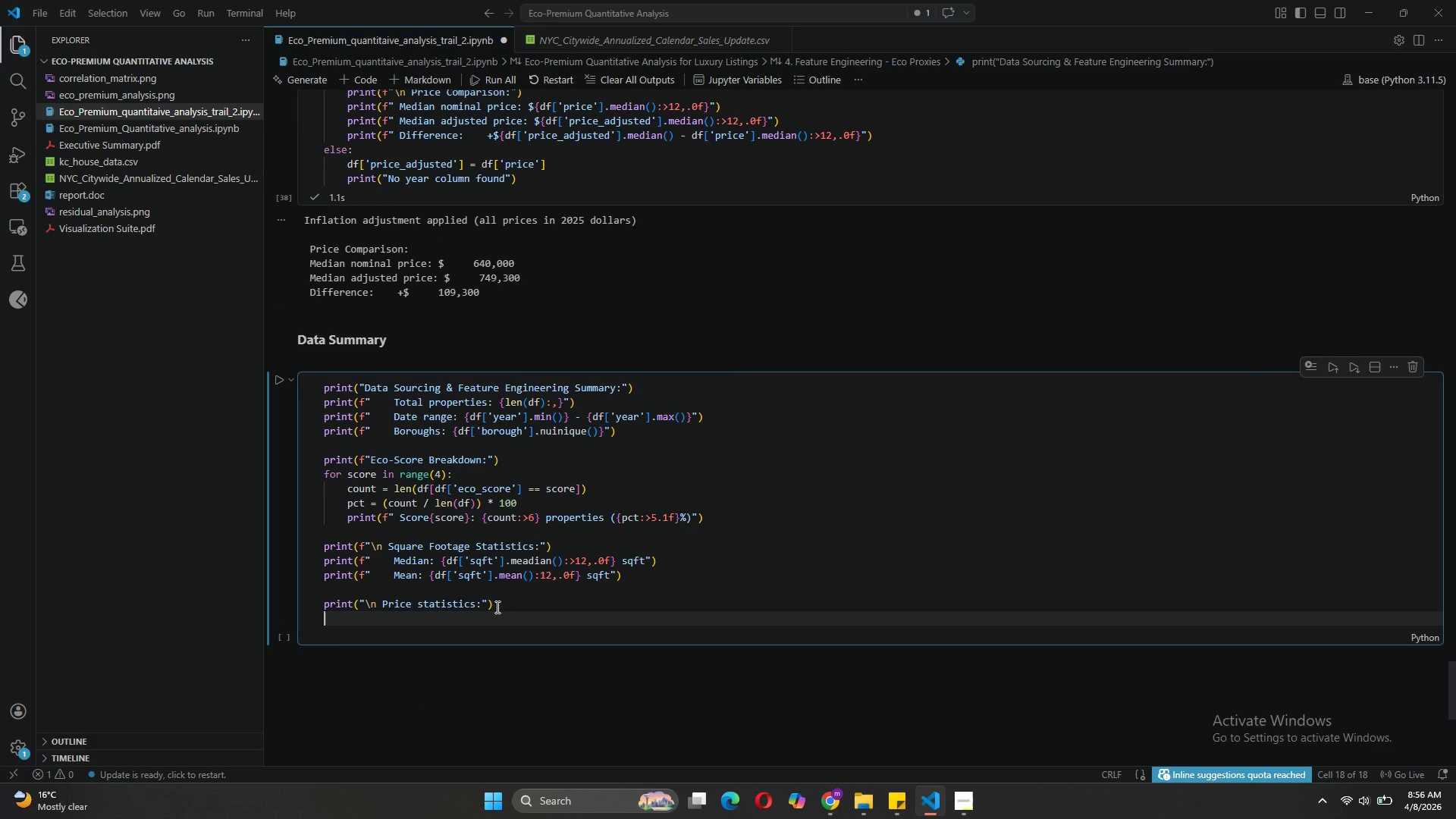 
wait(5.28)
 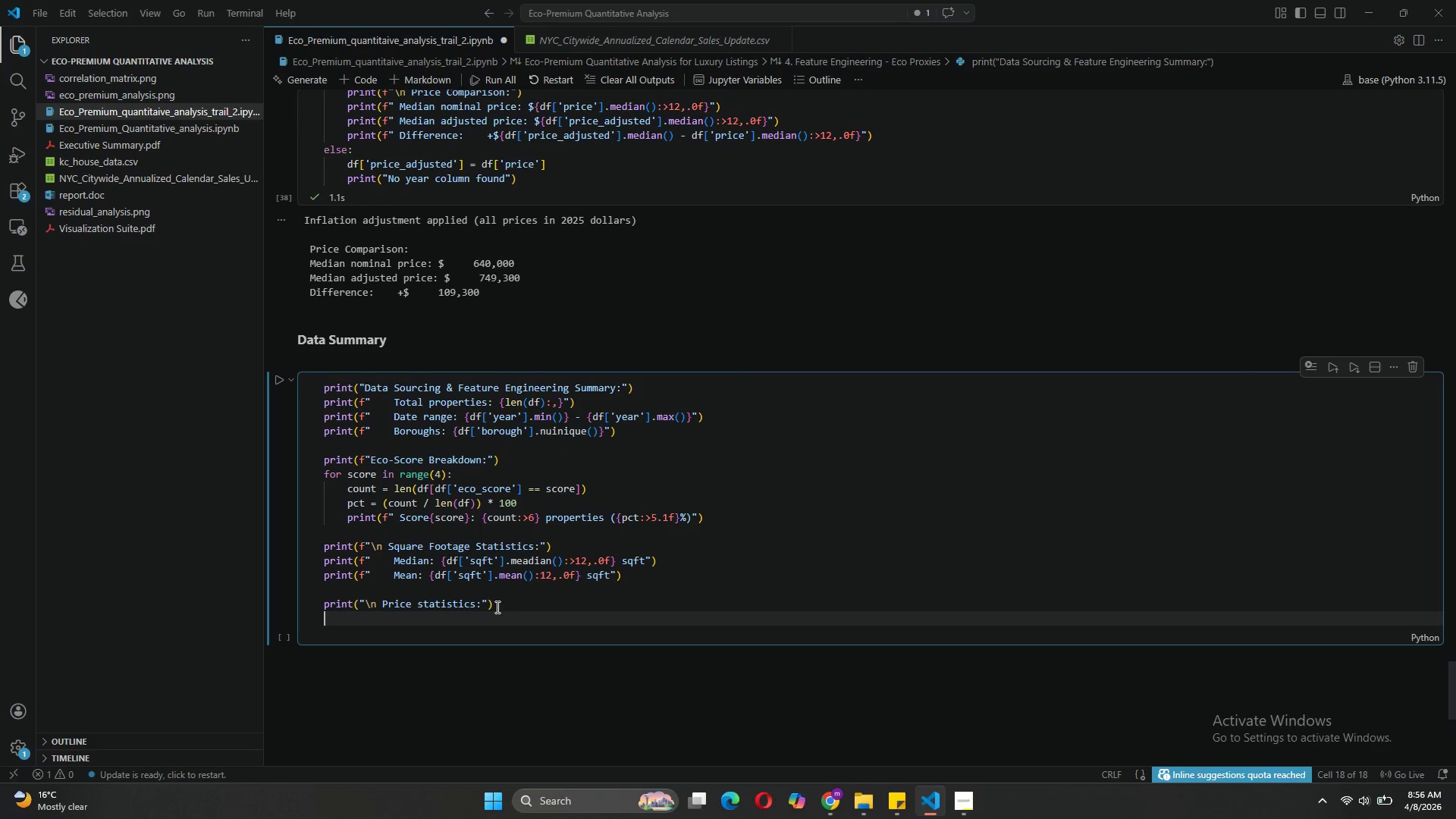 
type(print()
 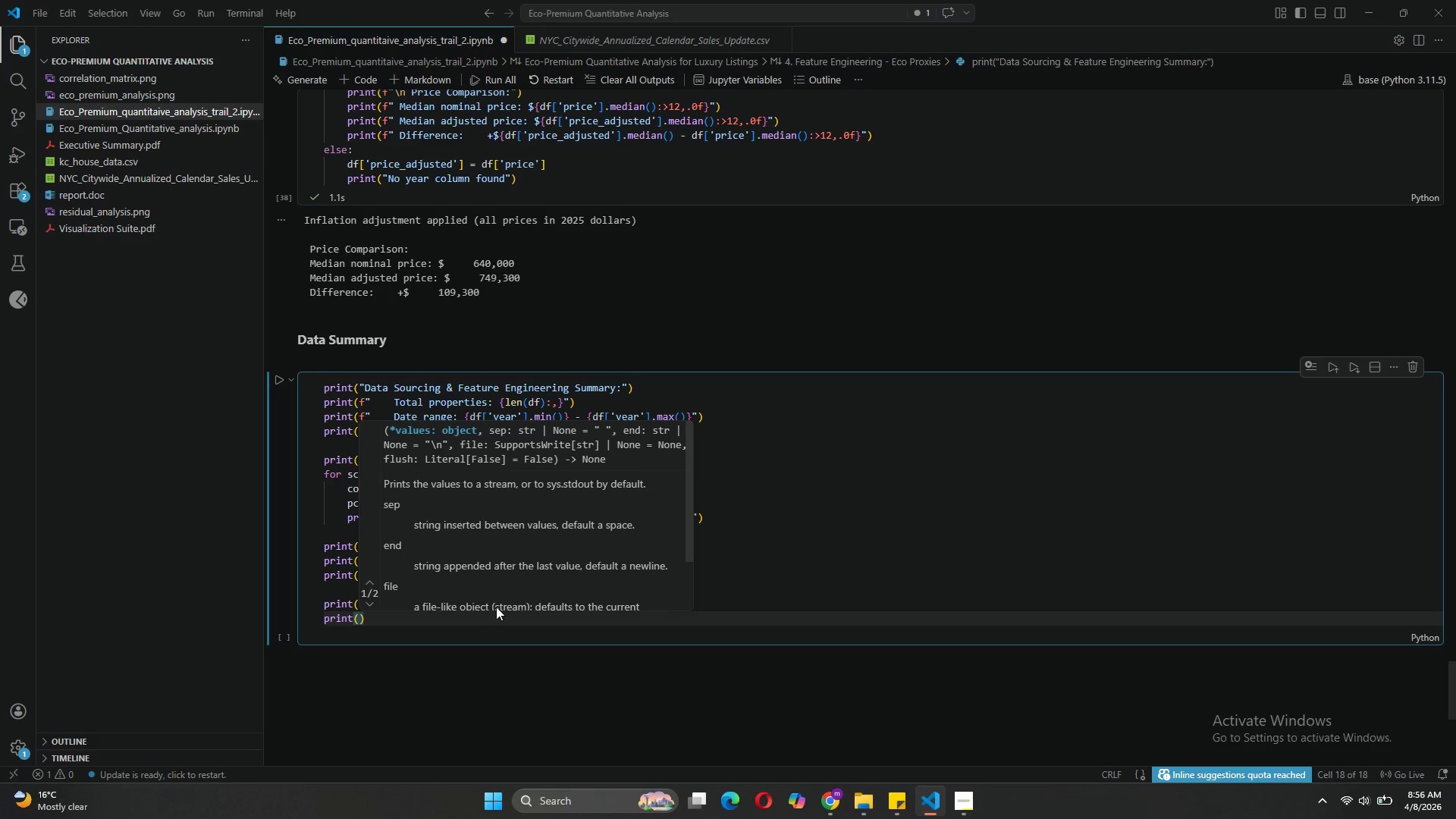 
mouse_move([956, 720])
 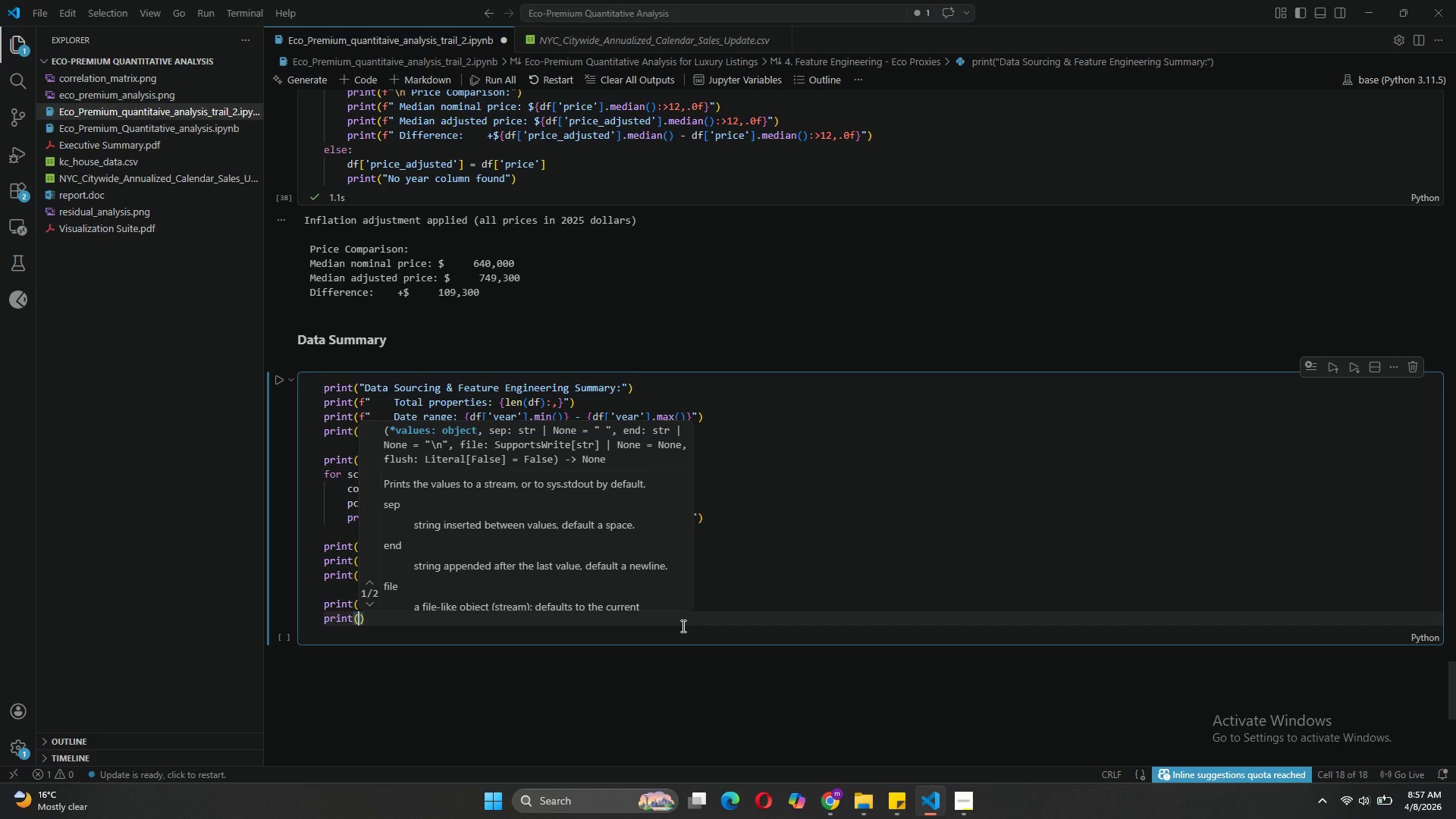 
wait(19.78)
 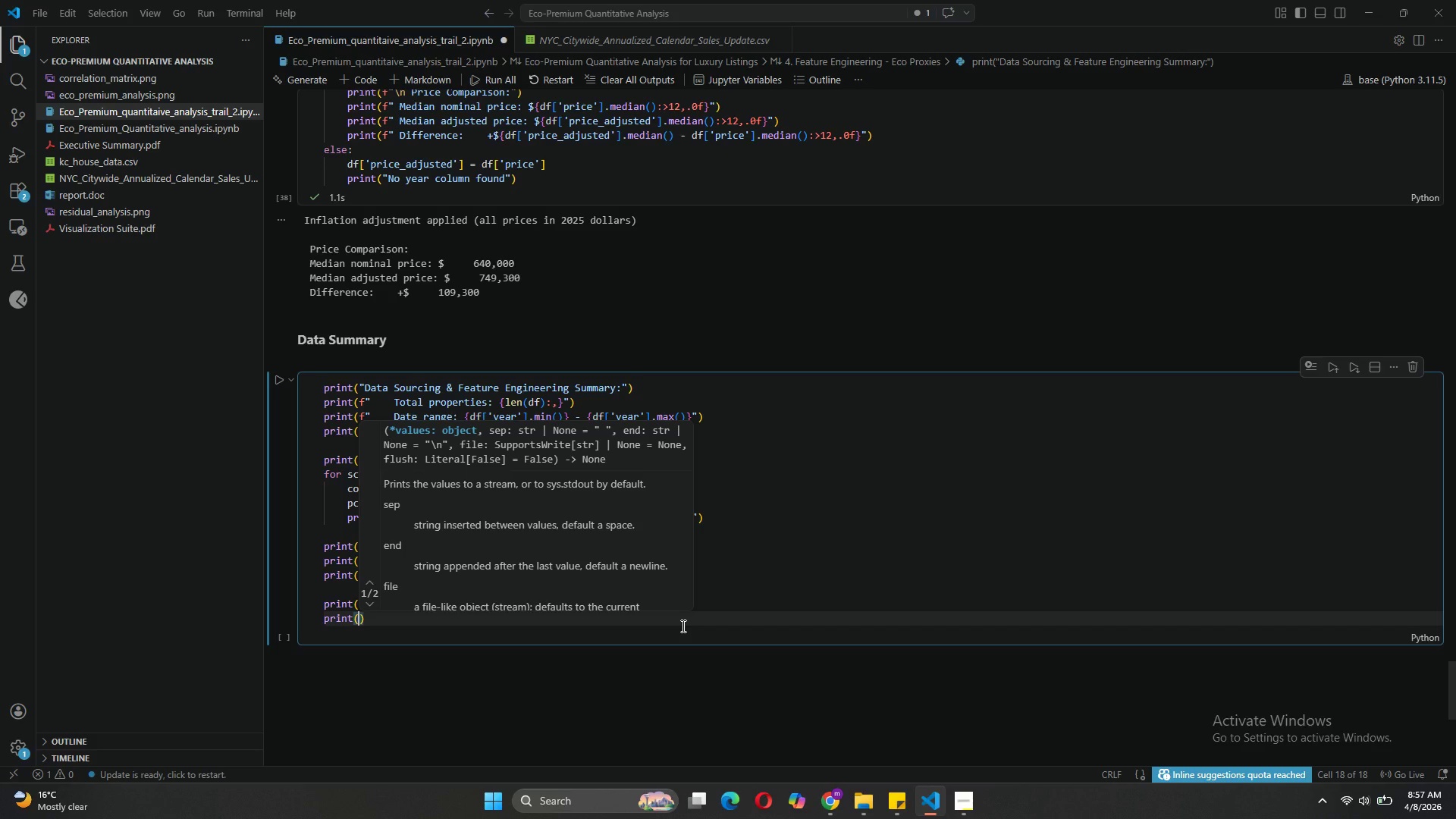 
type(f")
key(Tab)
key(Backspace)
key(Backspace)
key(Backspace)
key(Backspace)
key(Tab)
type(Median: ${df])
key(Backspace)
type(['price)
 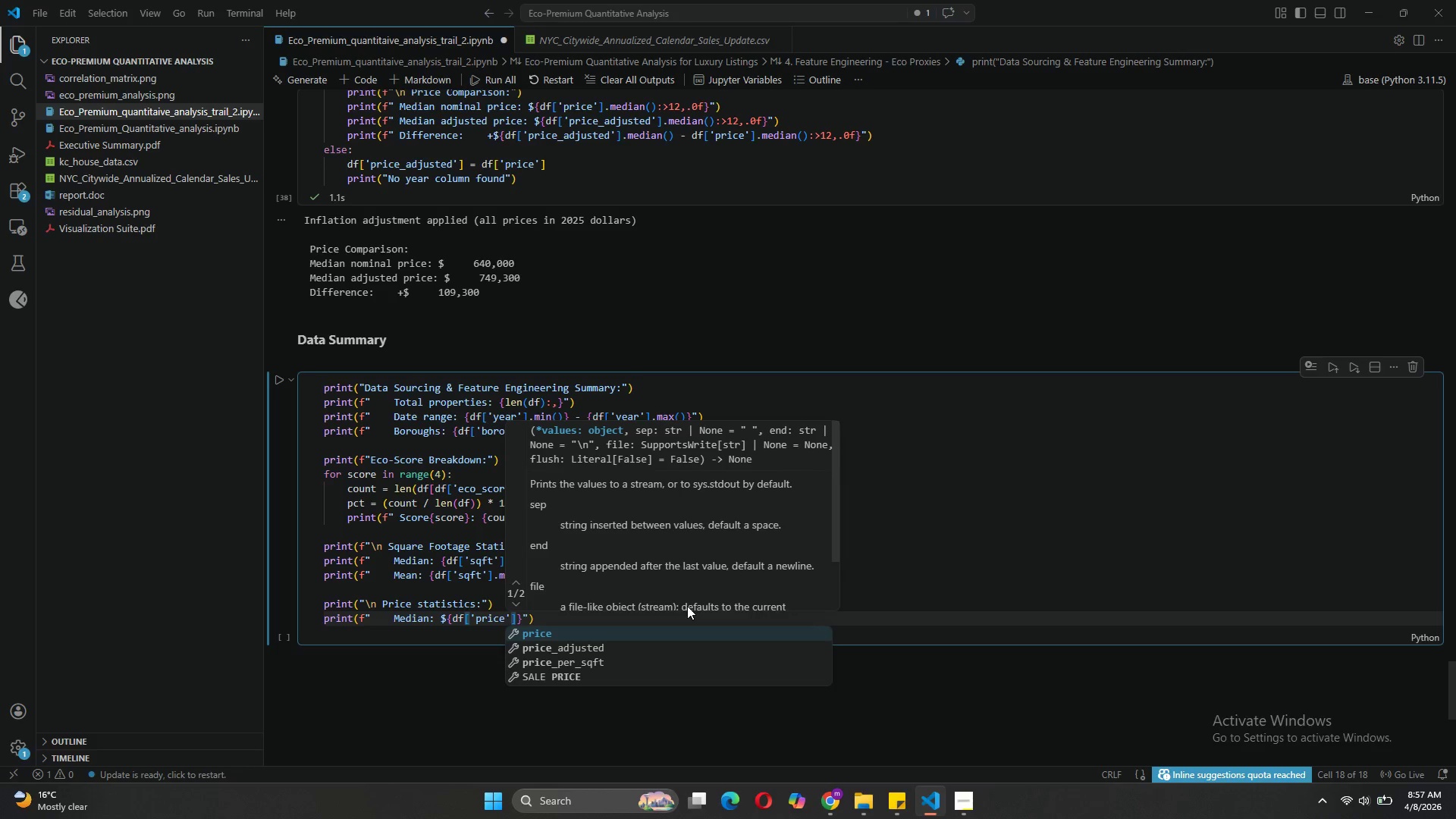 
left_click([604, 643])
 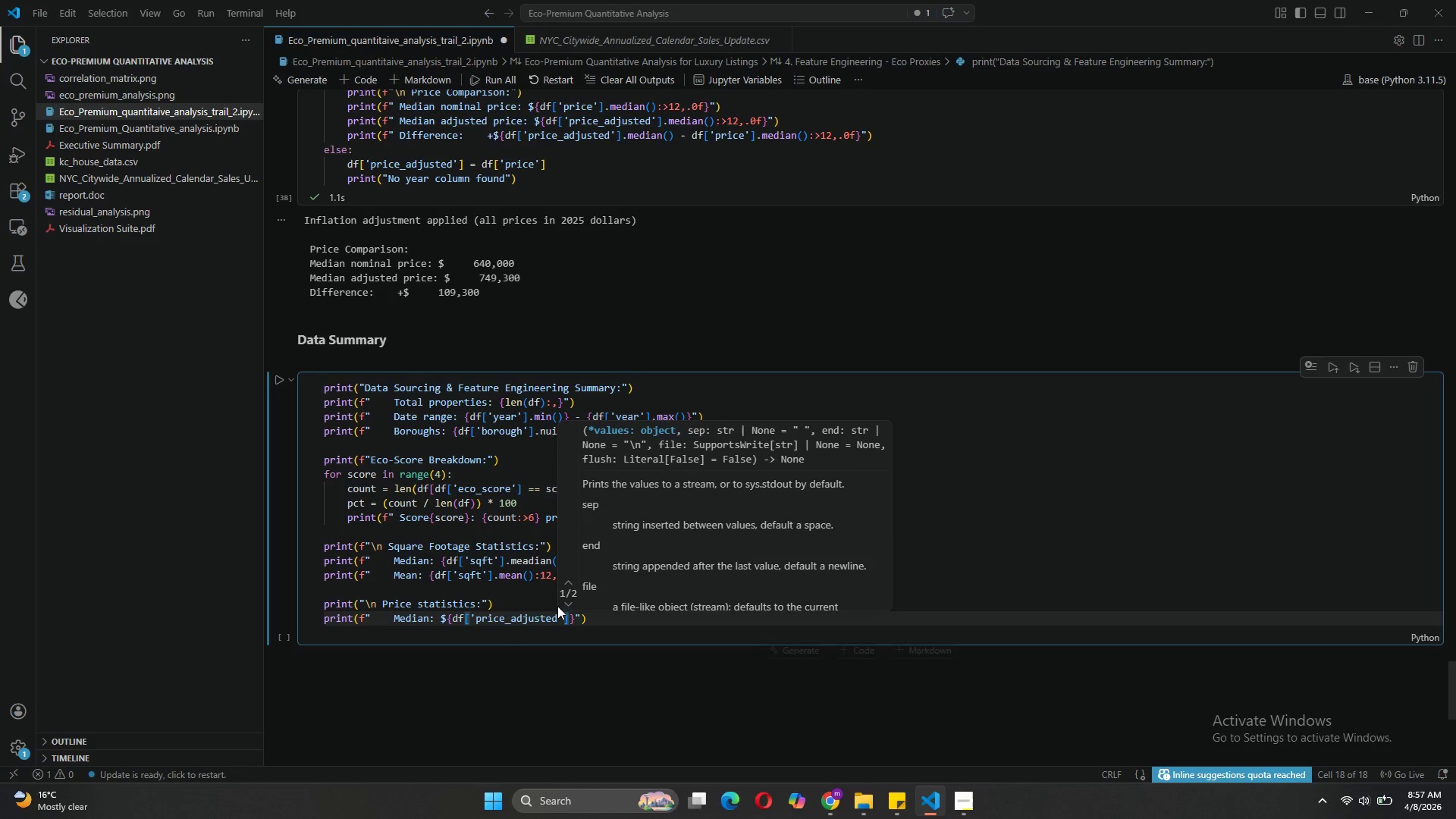 
left_click([534, 615])
 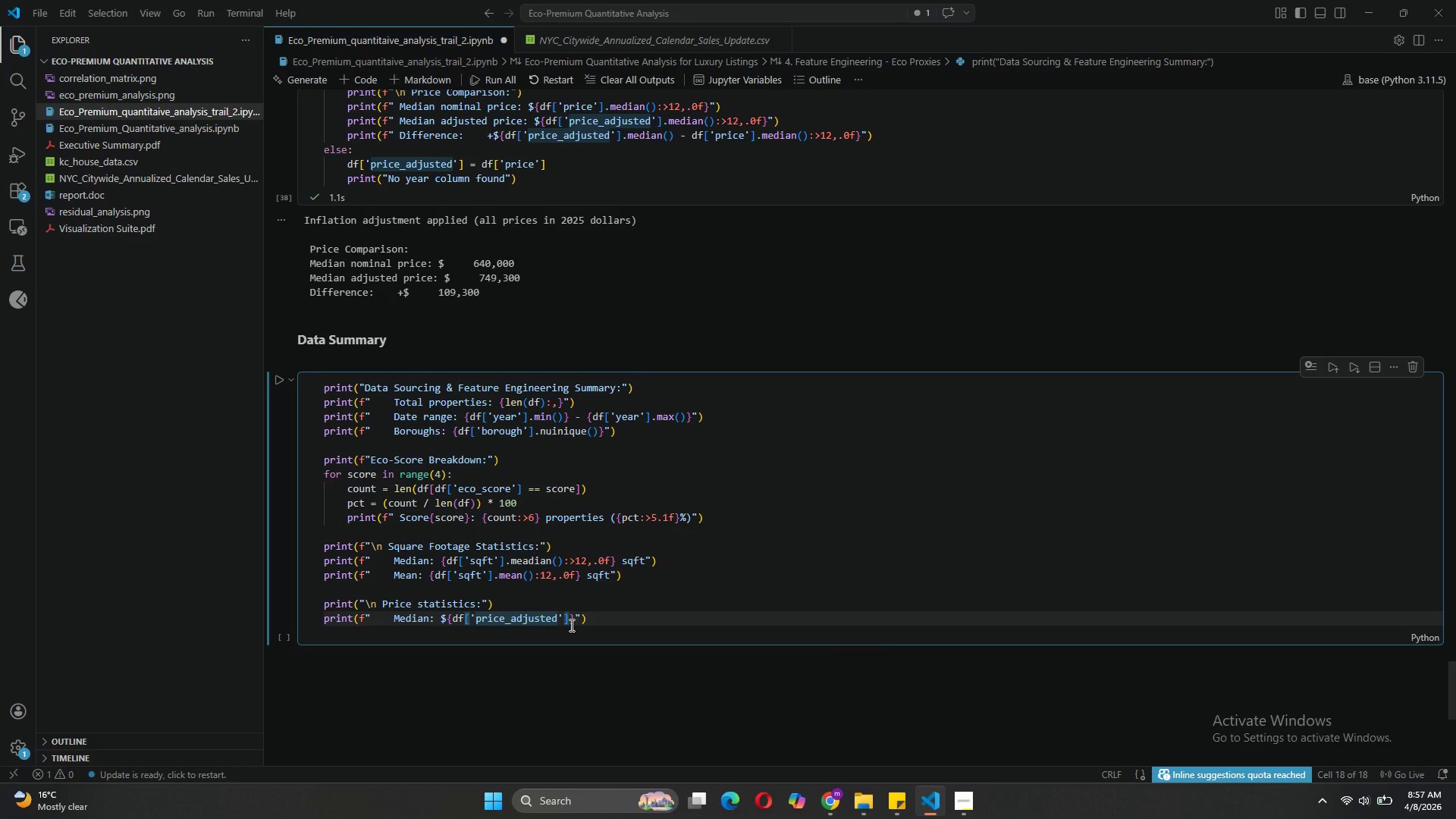 
left_click([570, 624])
 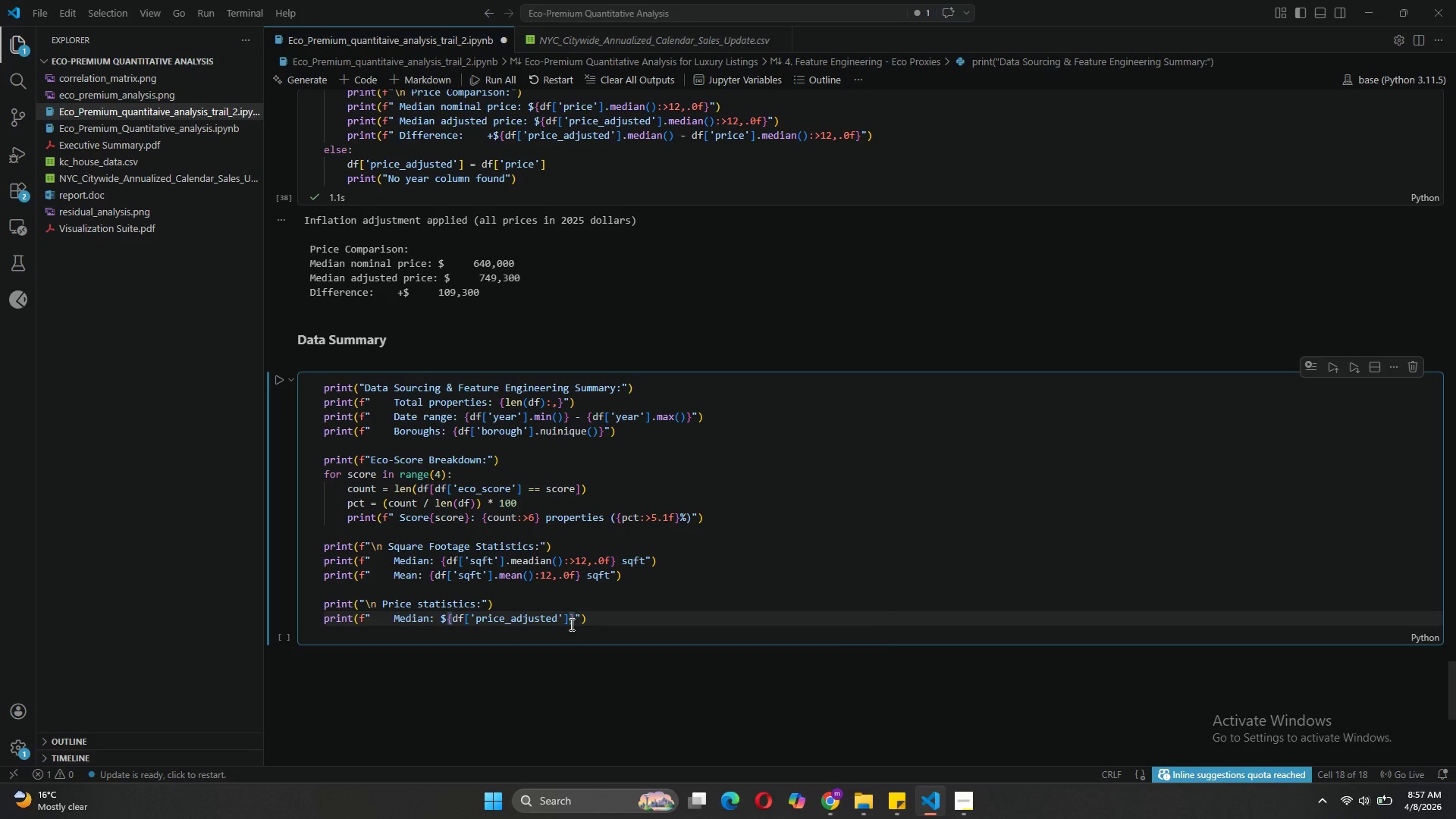 
type(.median()
 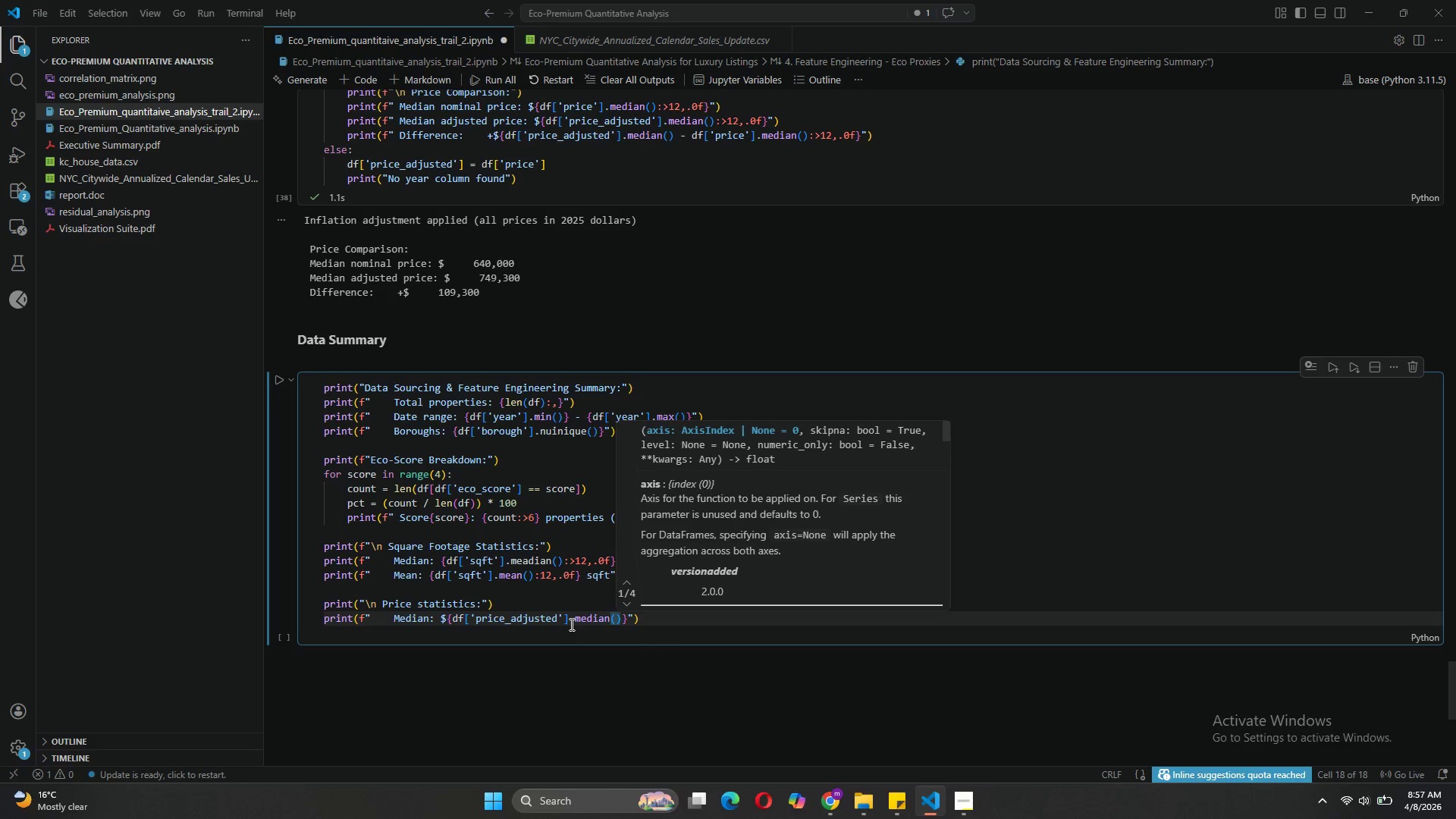 
key(ArrowRight)
 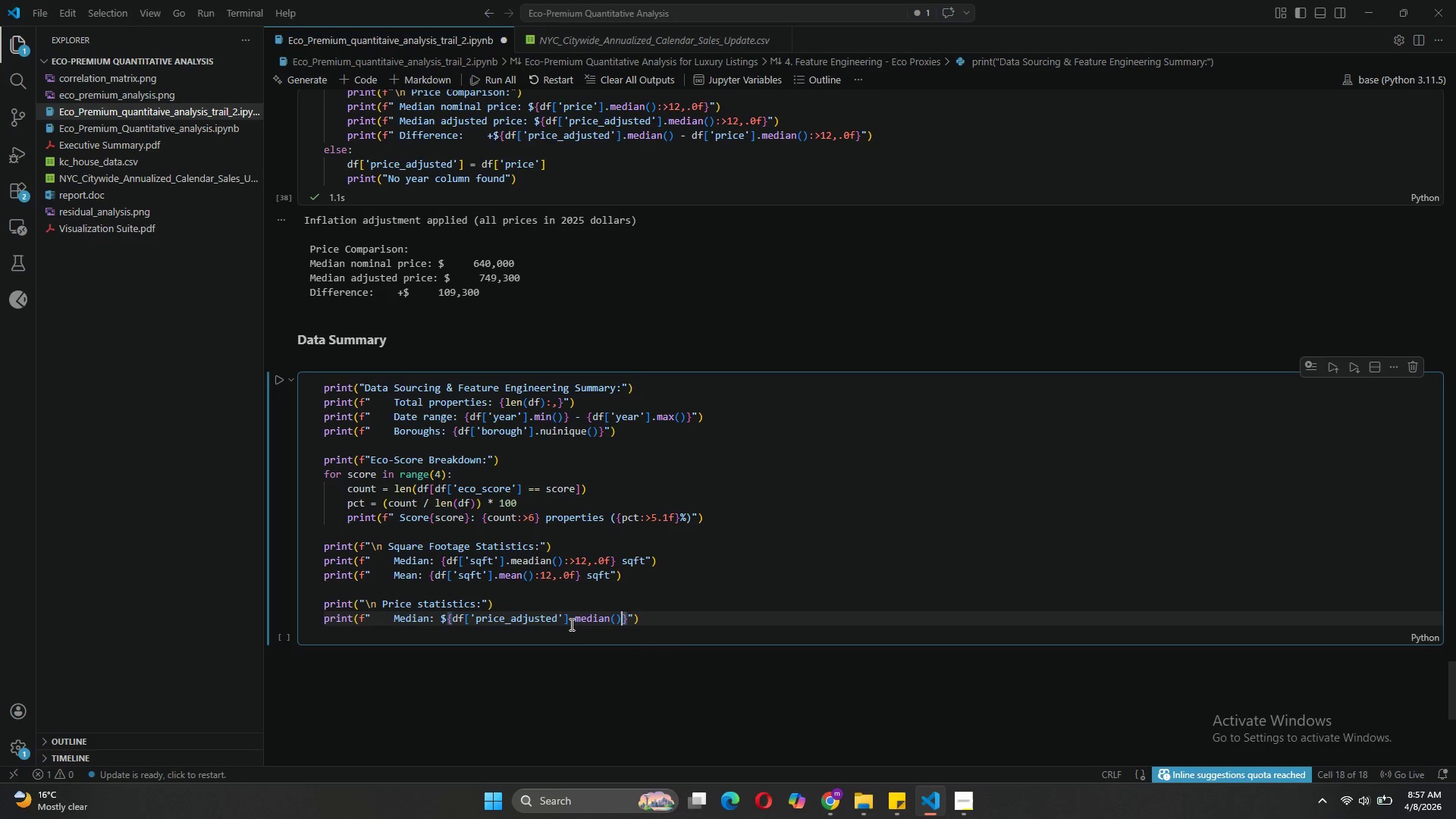 
type(:>12,.0f)
 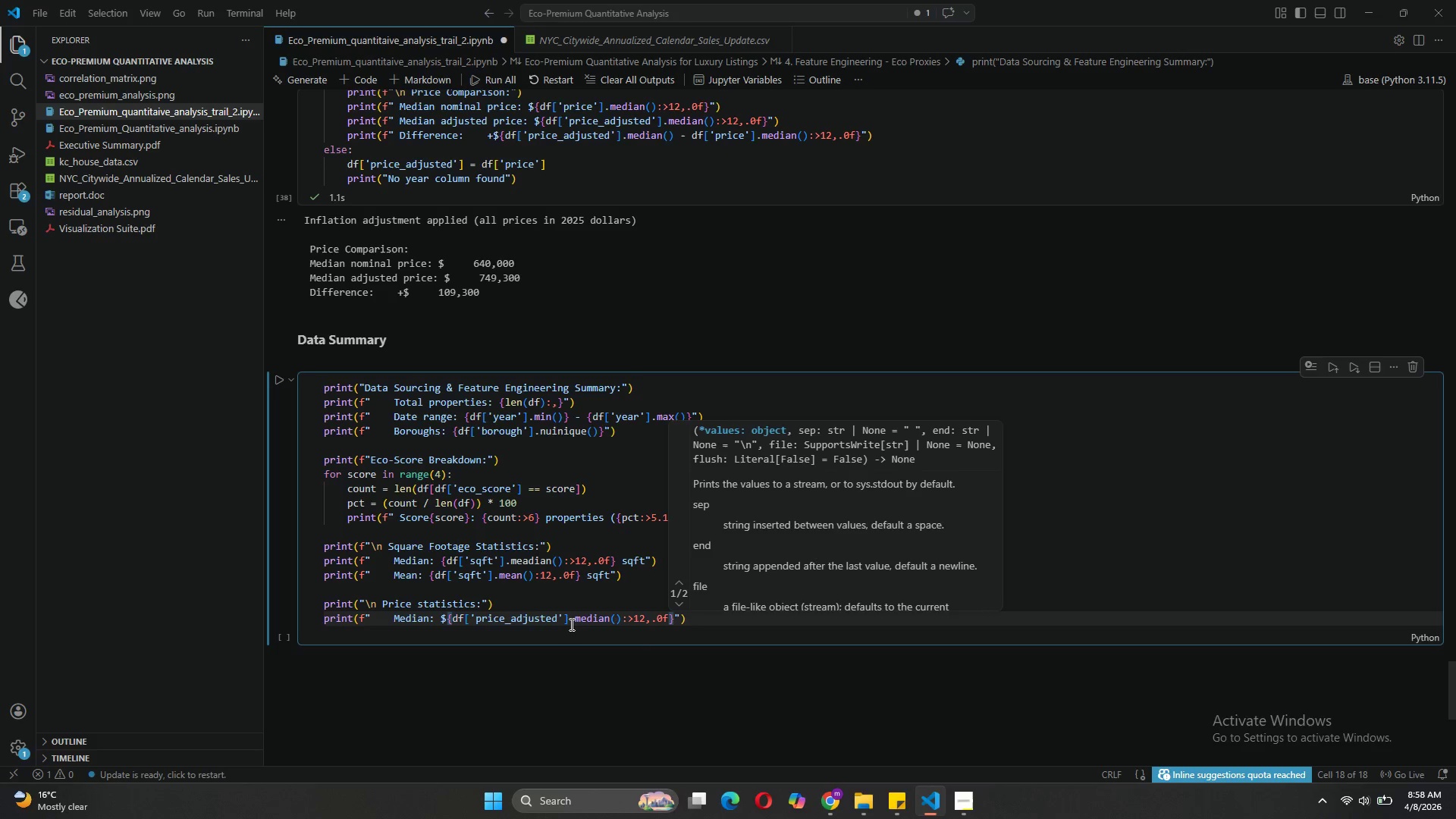 
left_click([535, 588])
 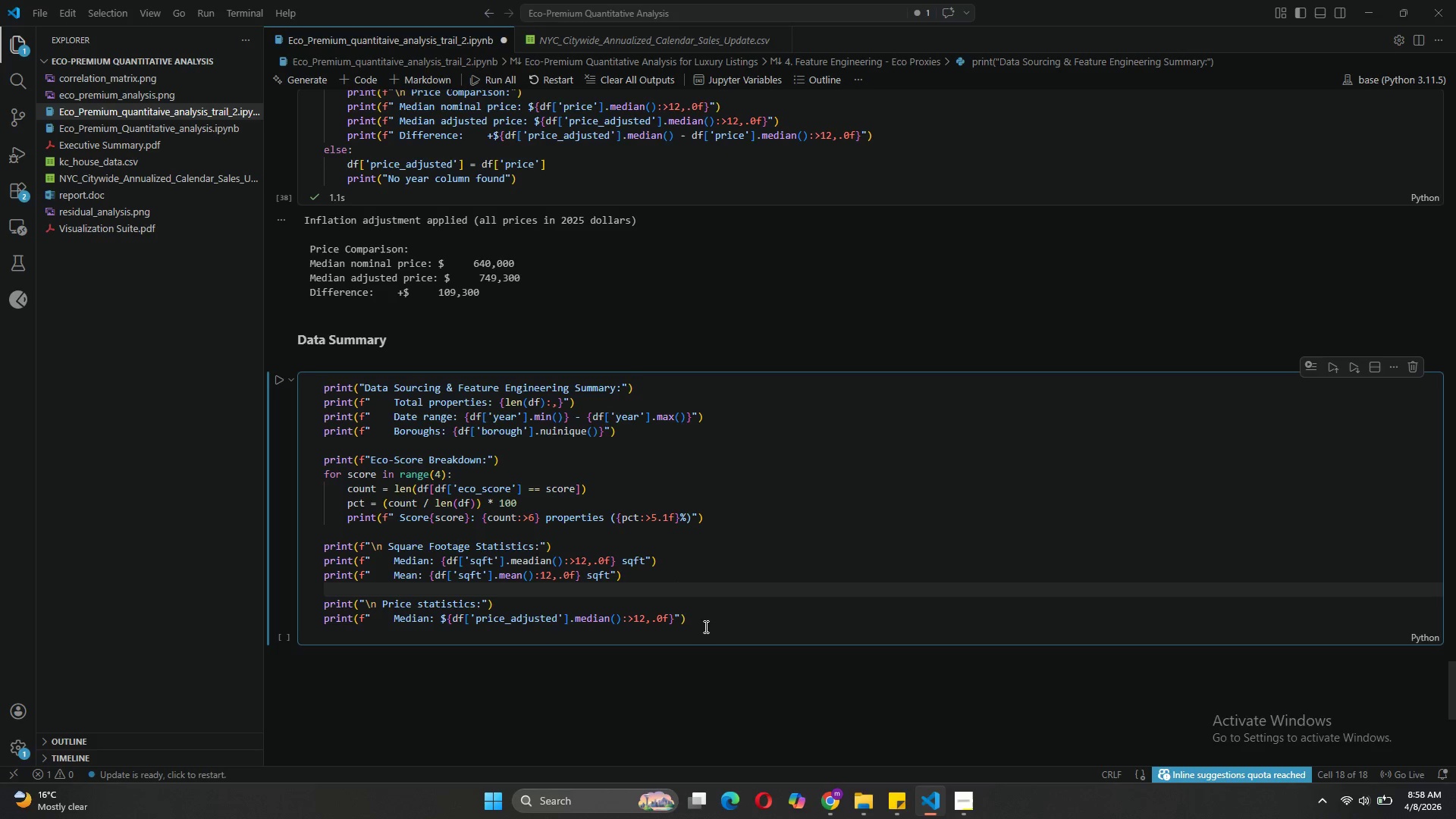 
left_click_drag(start_coordinate=[692, 620], to_coordinate=[326, 623])
 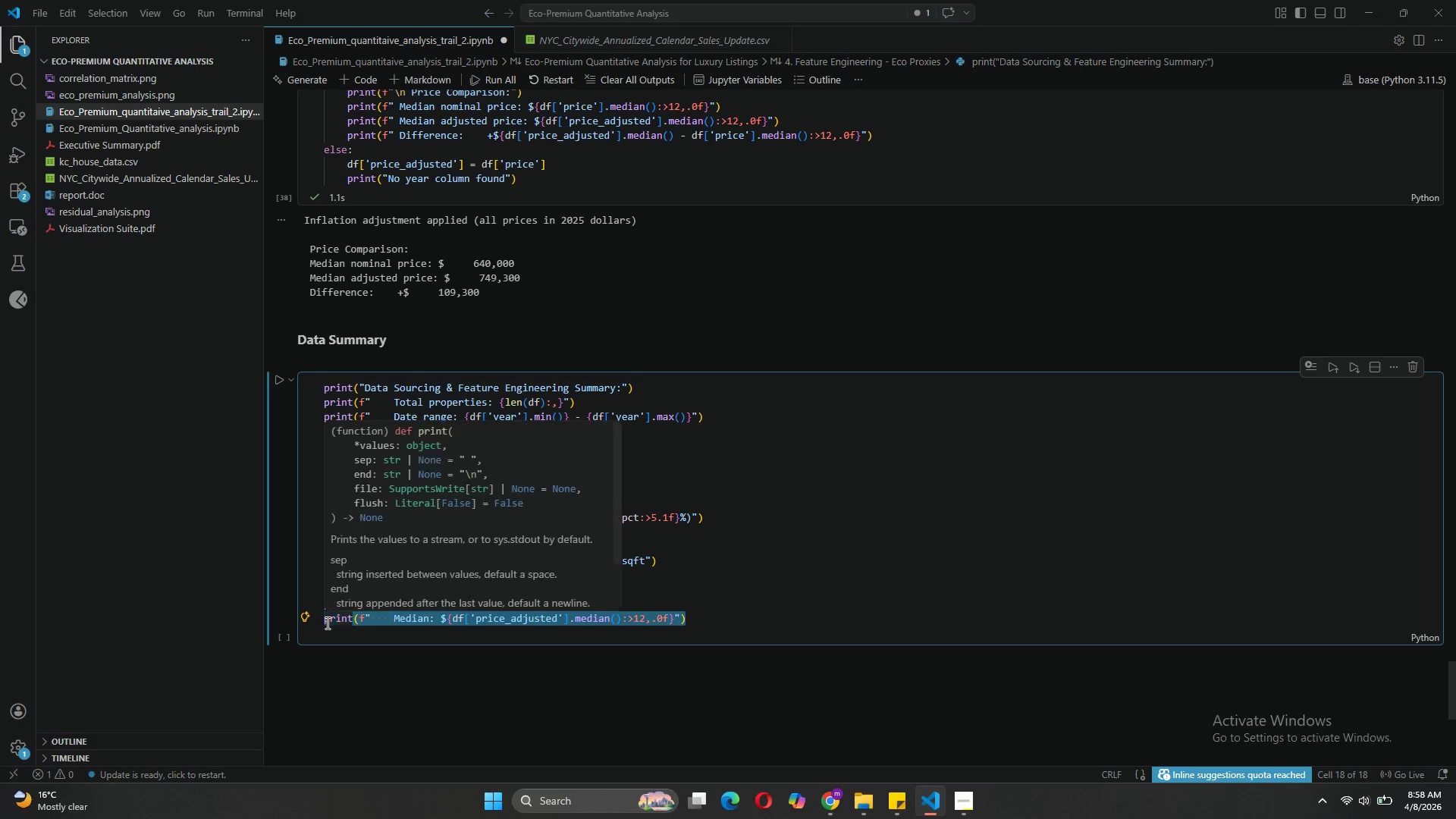 
key(Control+ControlLeft)
 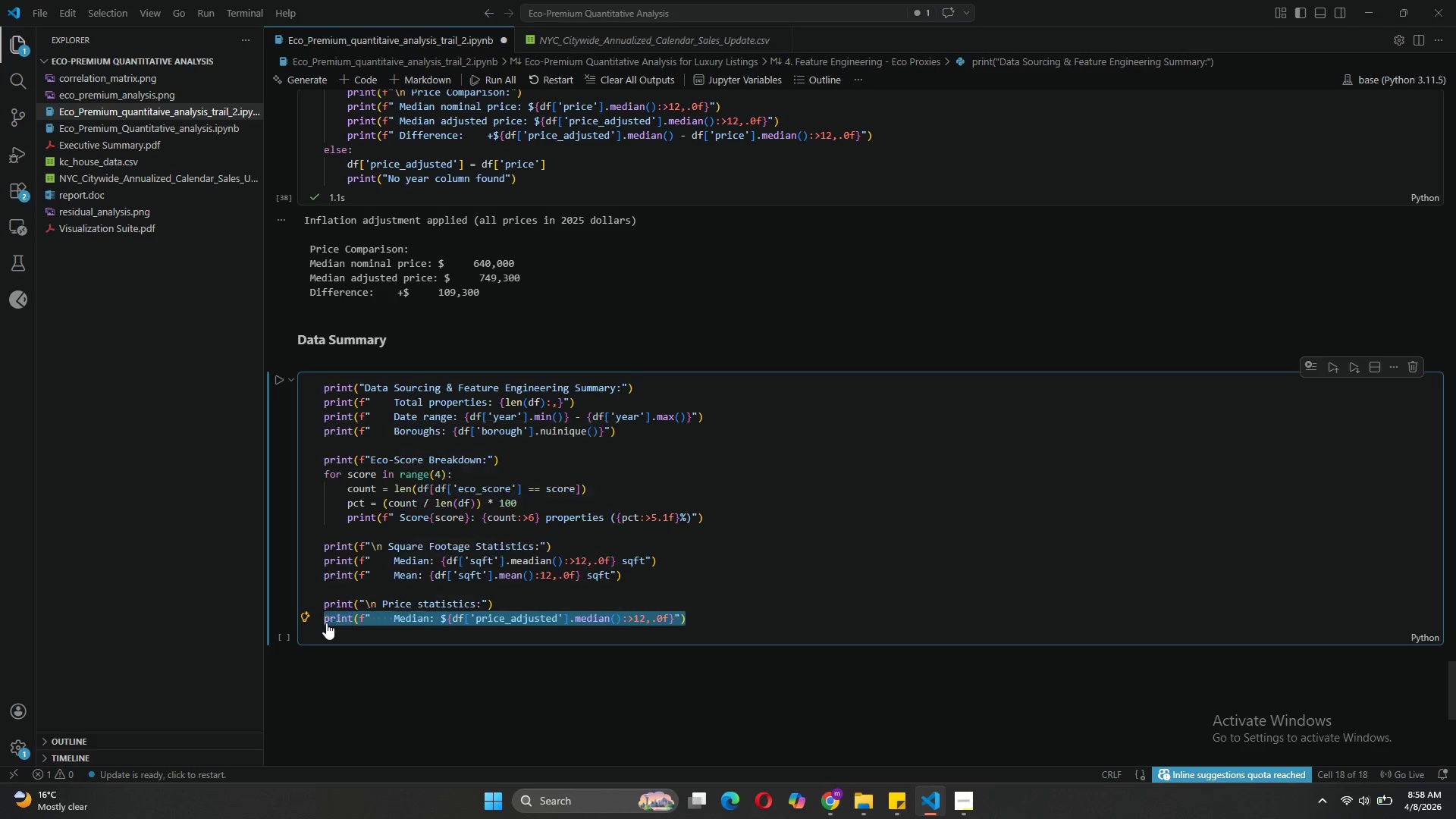 
key(Control+C)
 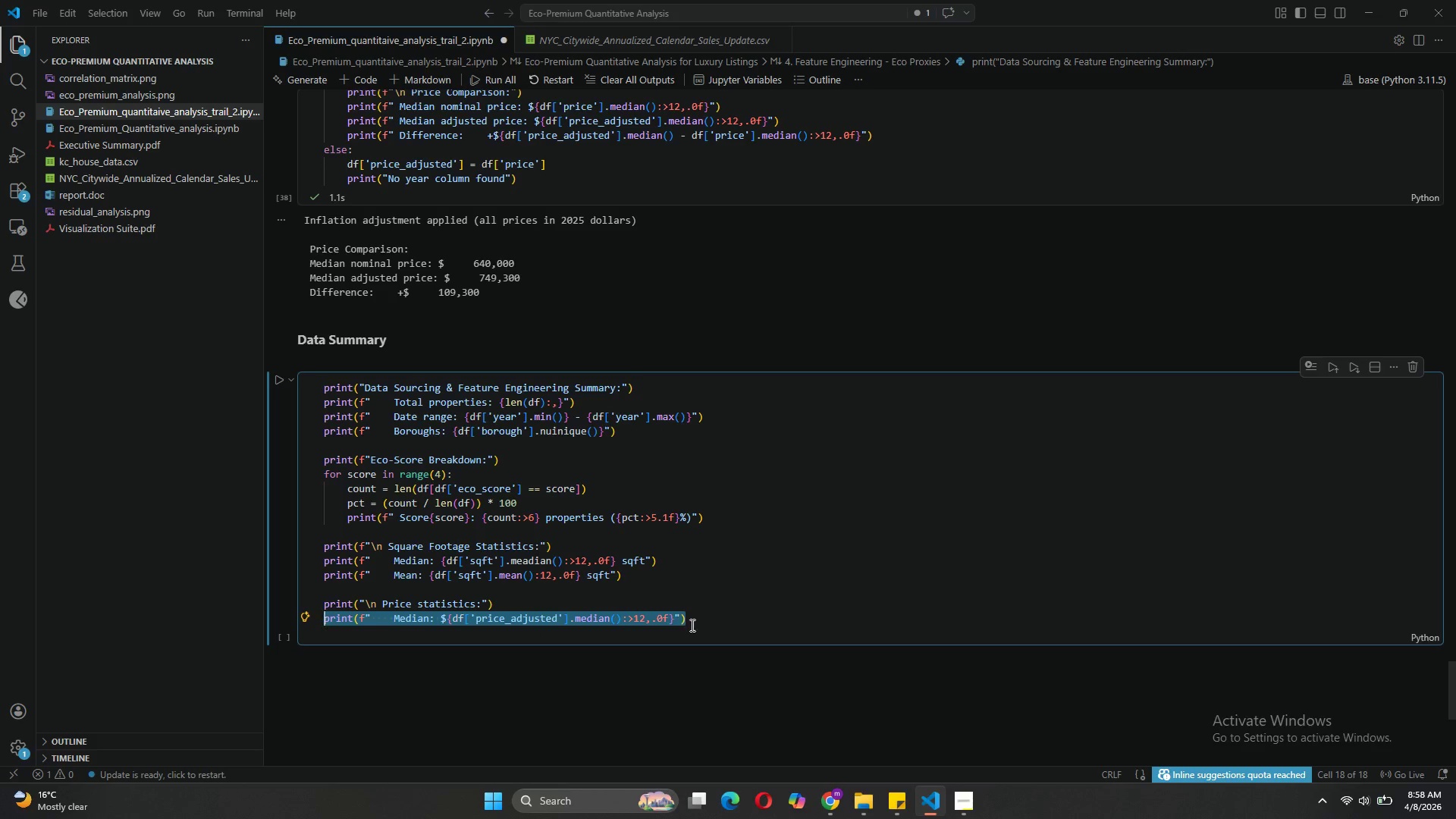 
left_click([691, 625])
 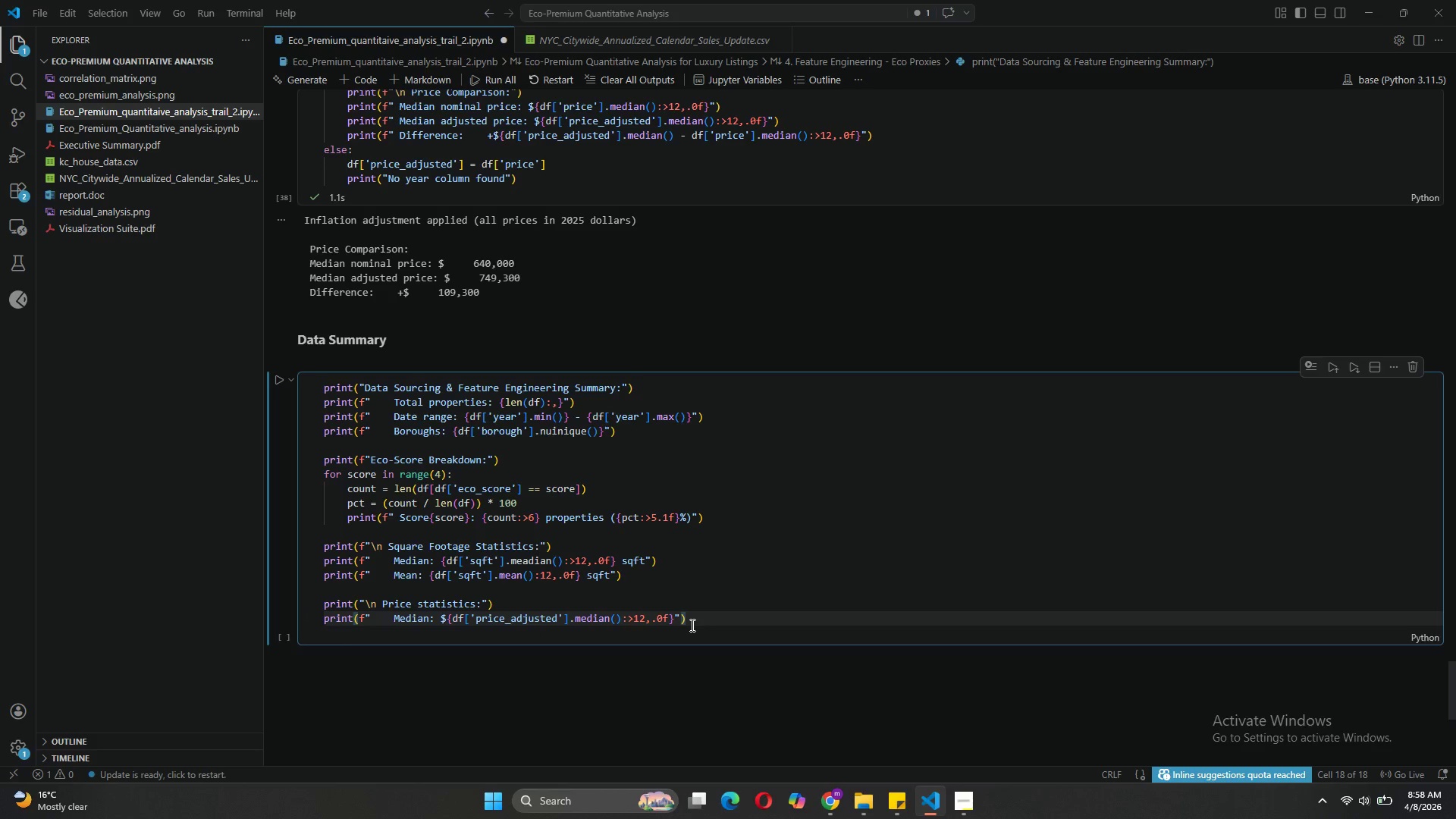 
key(Enter)
 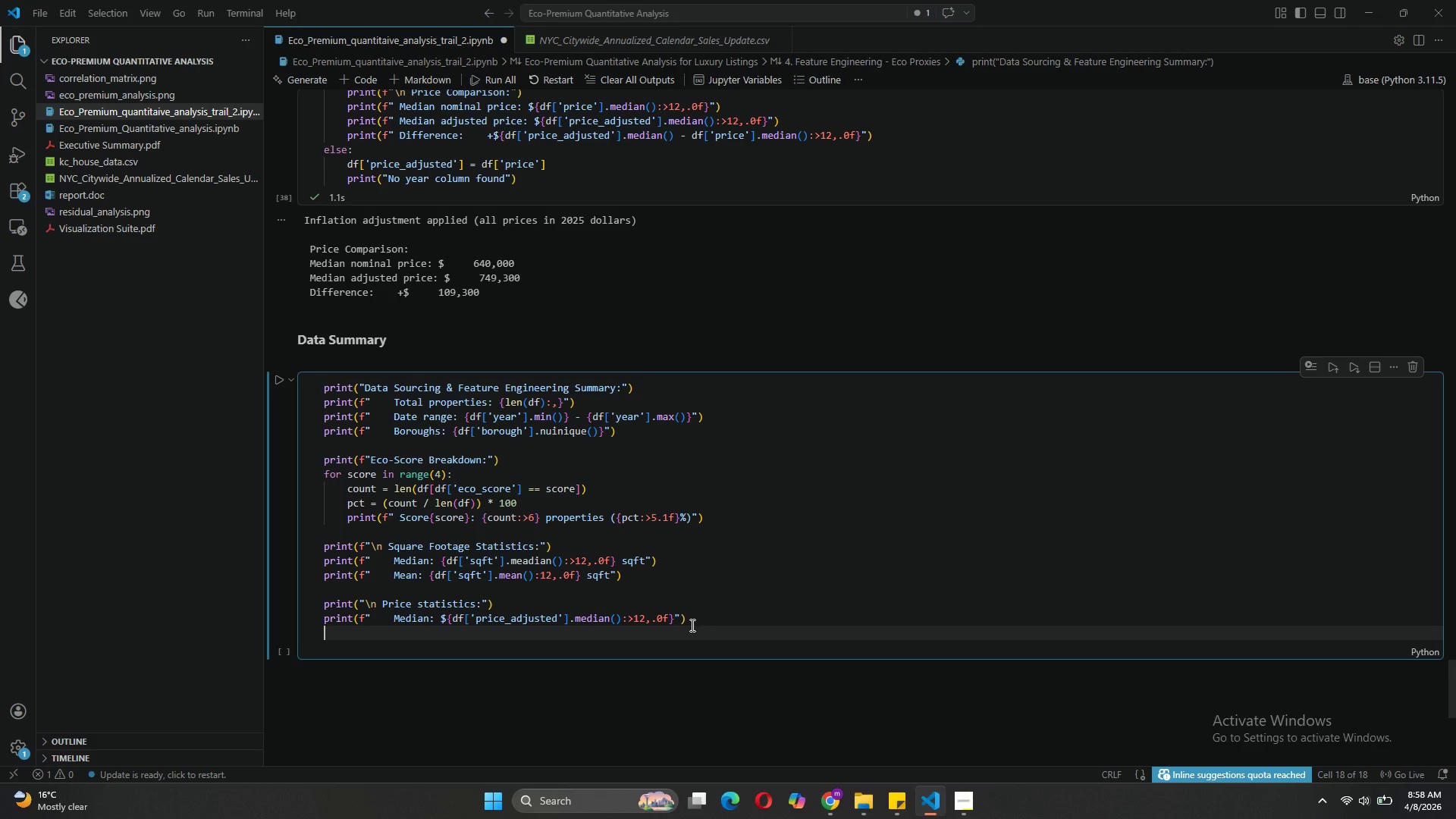 
key(Control+V)
 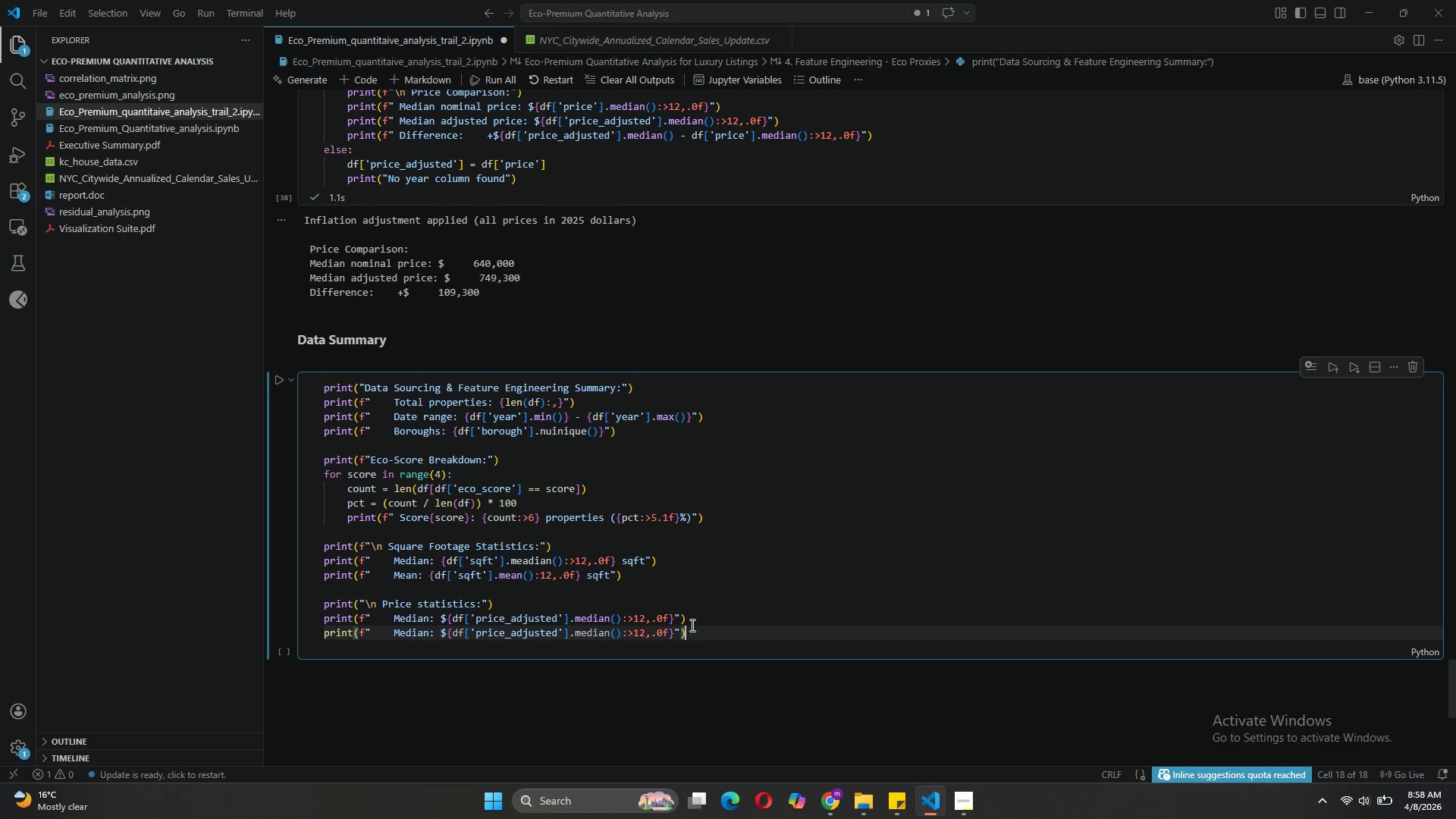 
key(Enter)
 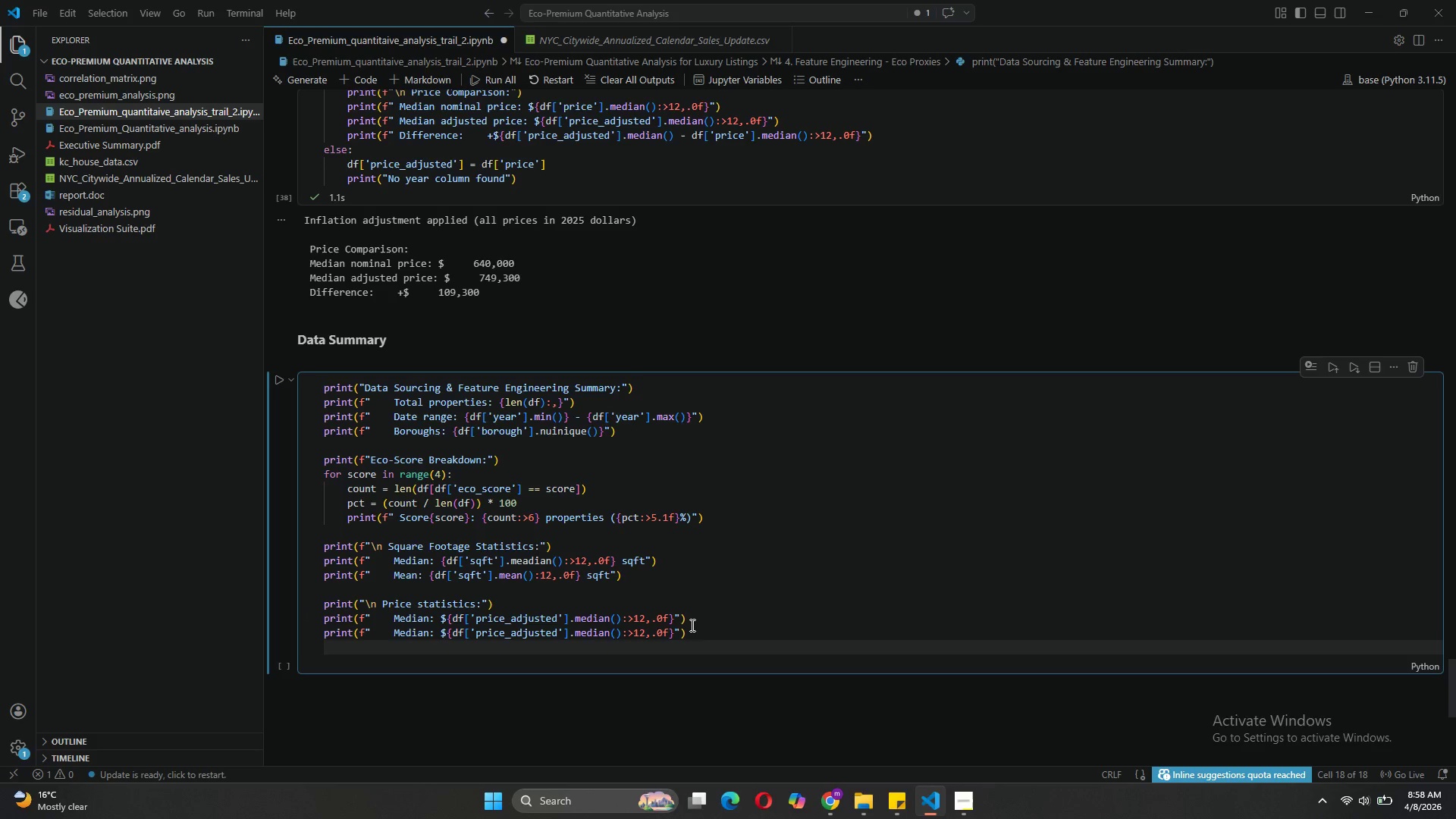 
key(Control+V)
 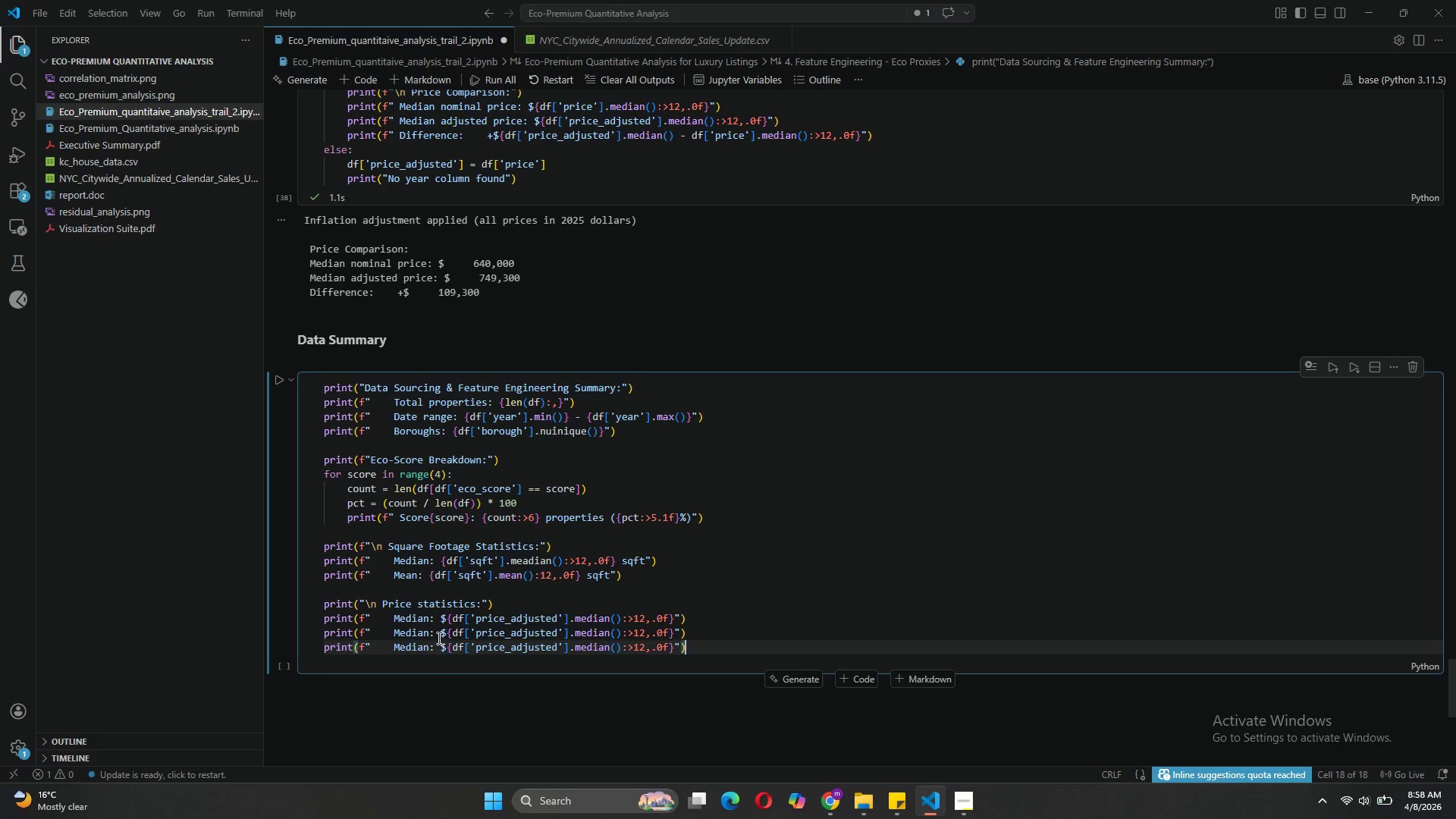 
left_click([430, 627])
 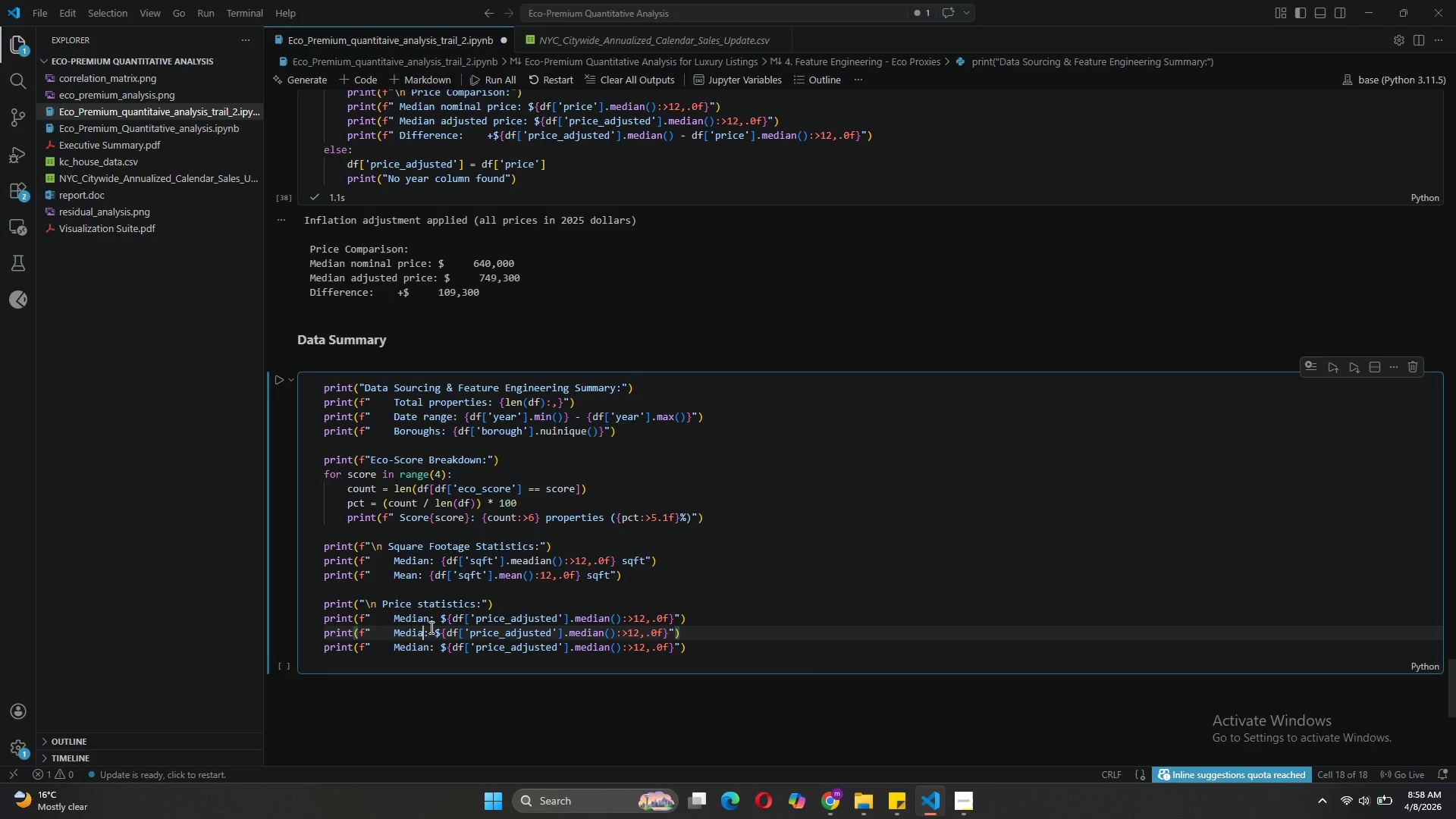 
key(Backspace)
key(Backspace)
key(Backspace)
key(Backspace)
type(an)
 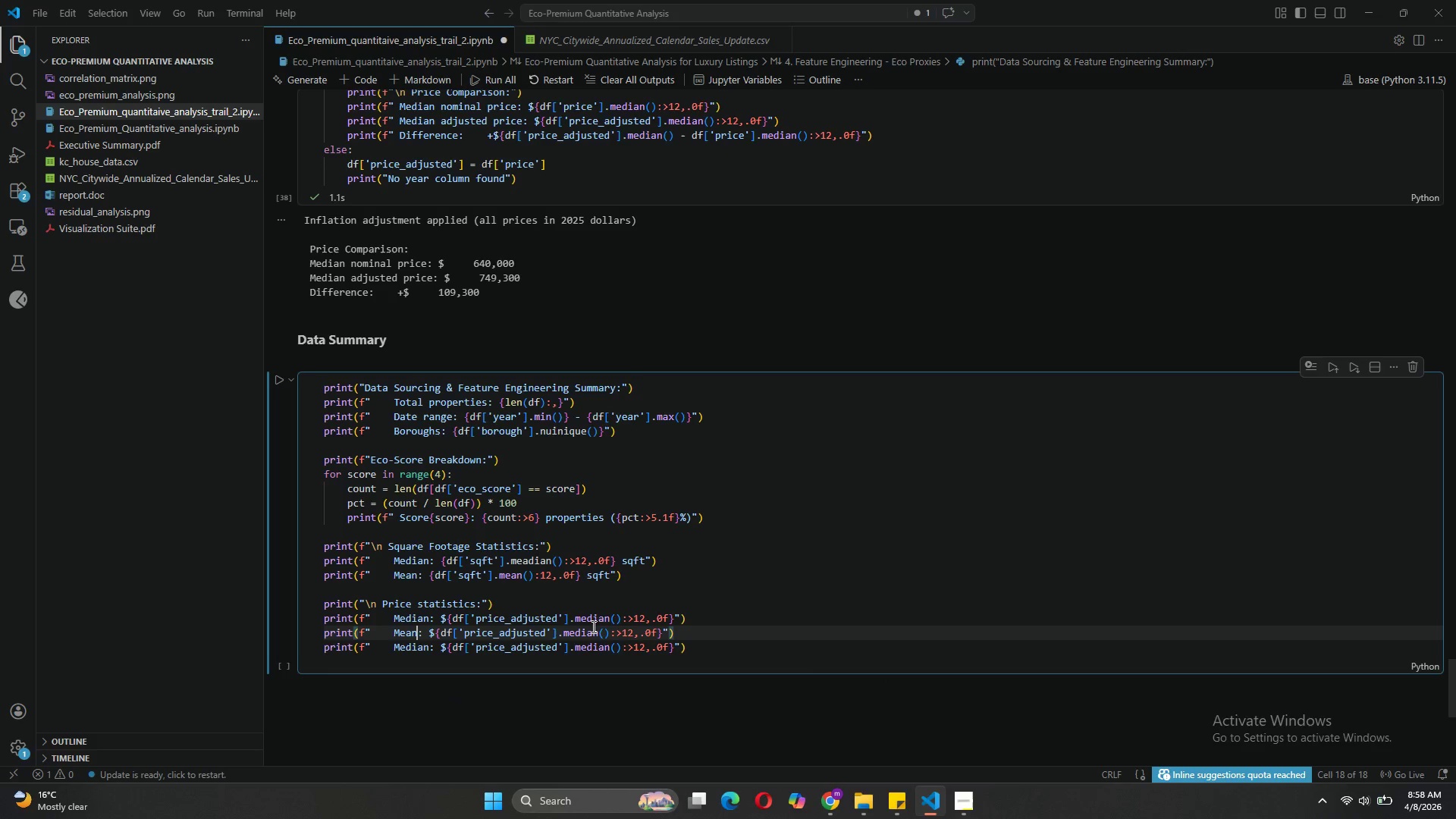 
left_click([596, 633])
 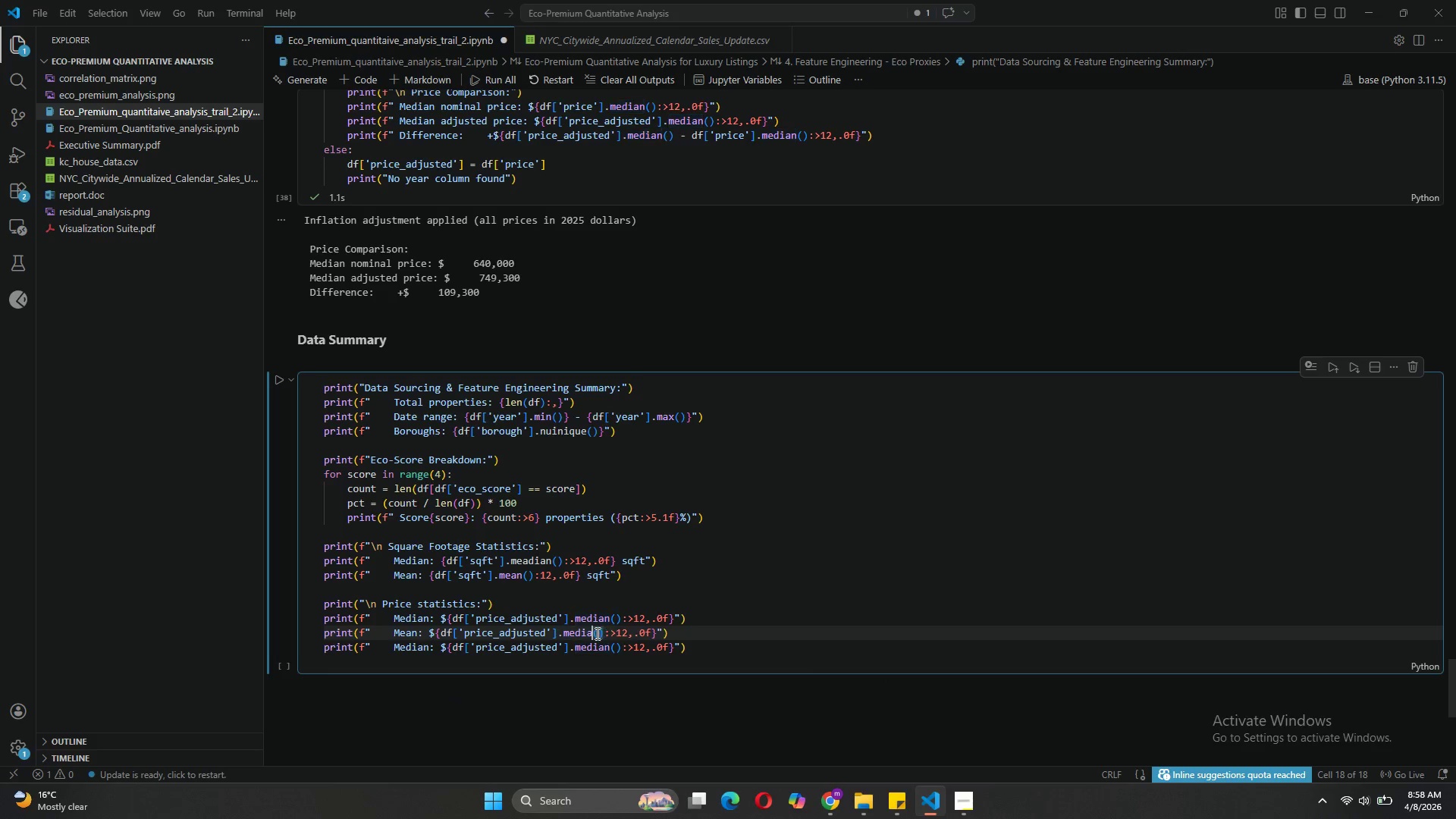 
key(Backspace)
key(Backspace)
key(Backspace)
key(Backspace)
type(an)
 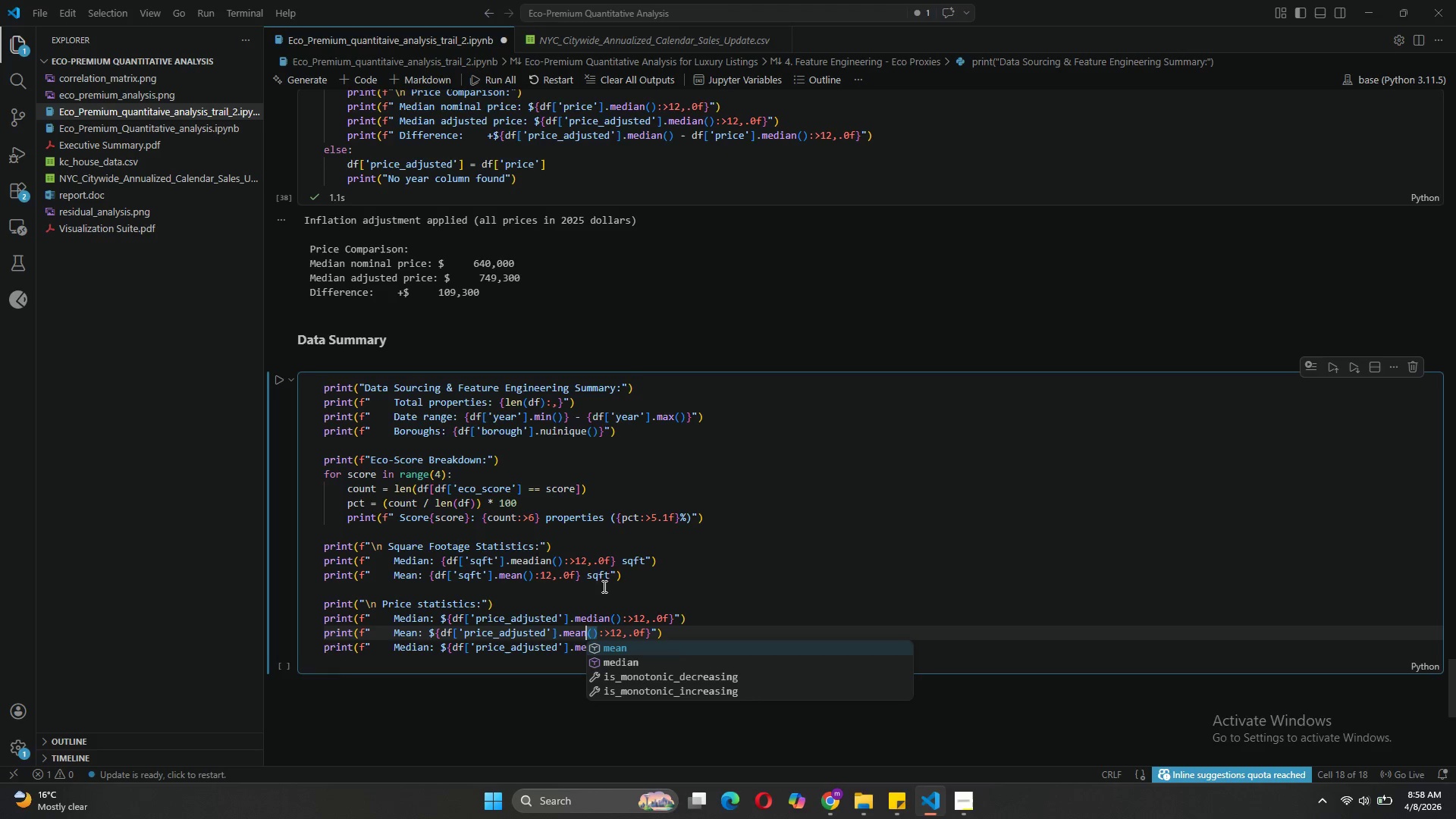 
left_click([604, 576])
 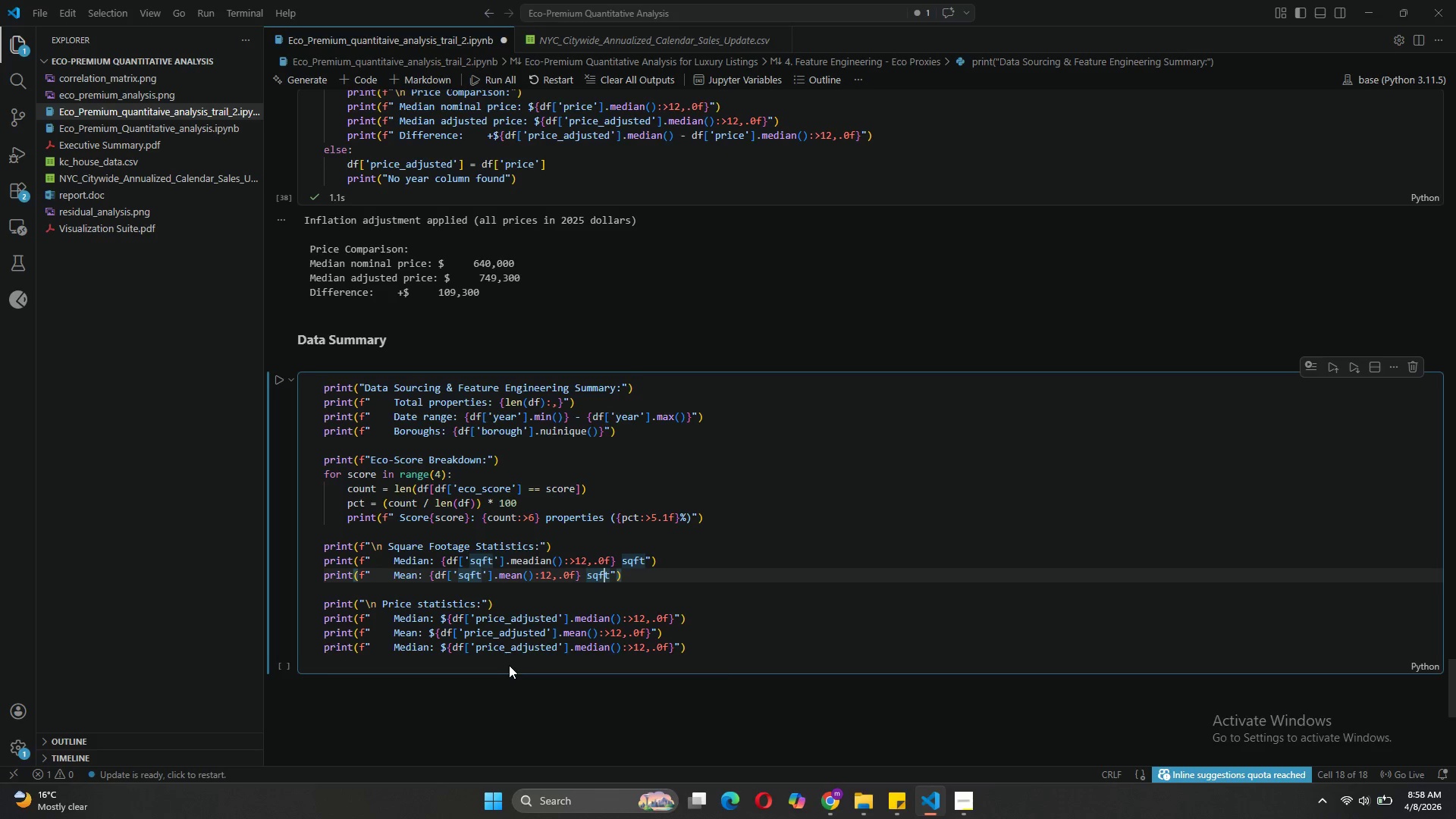 
wait(6.58)
 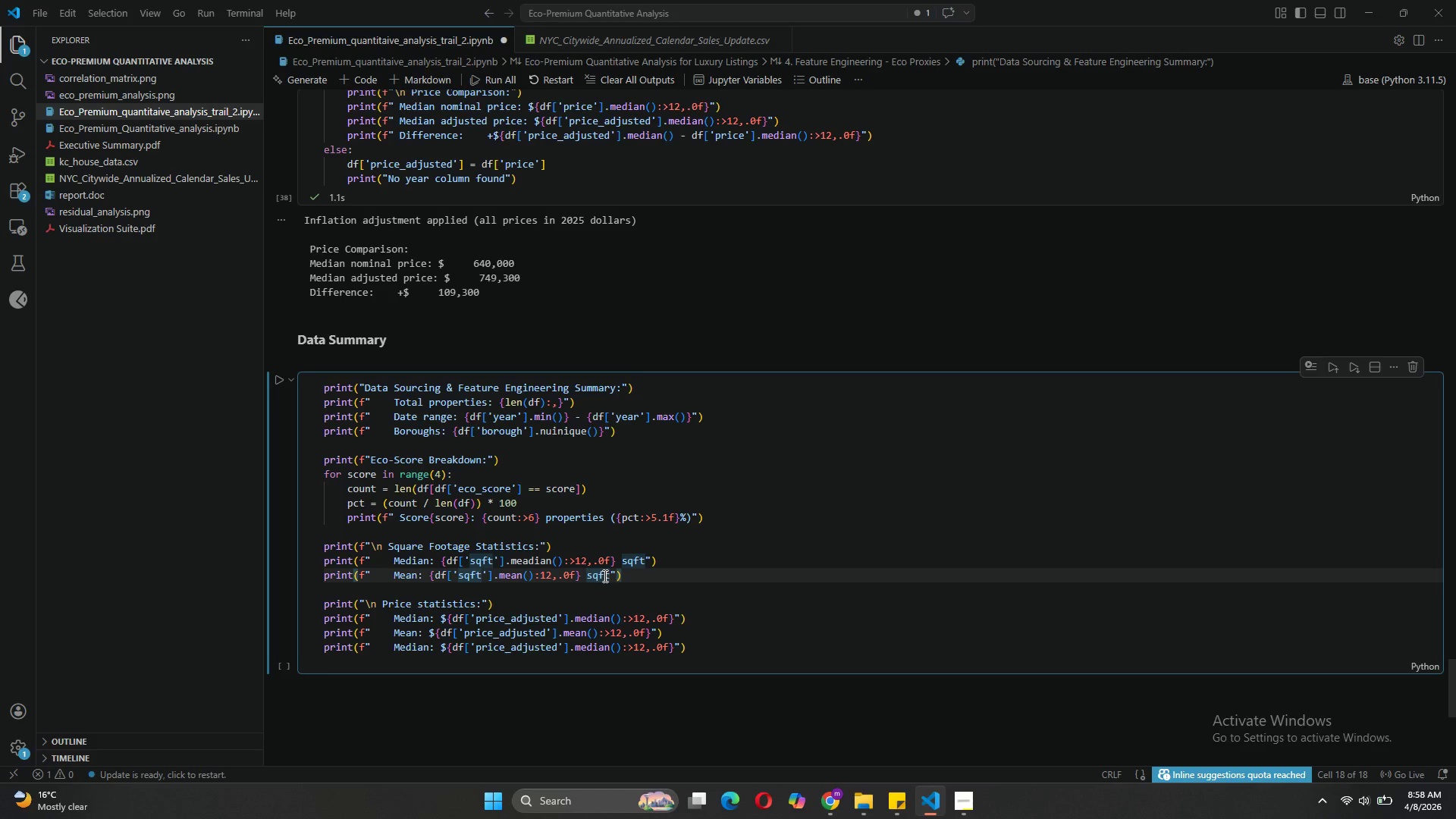 
left_click([425, 650])
 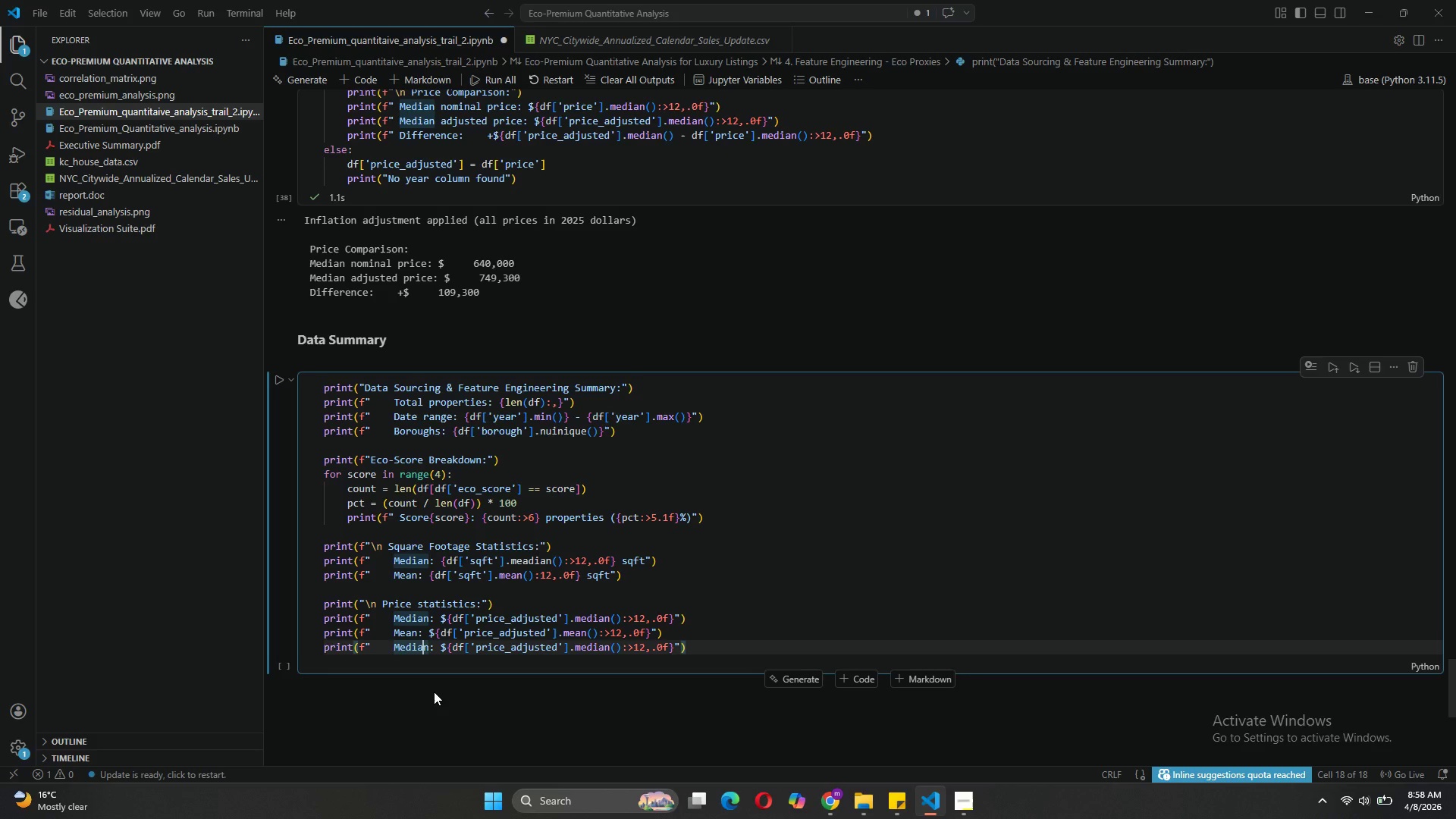 
key(ArrowRight)
 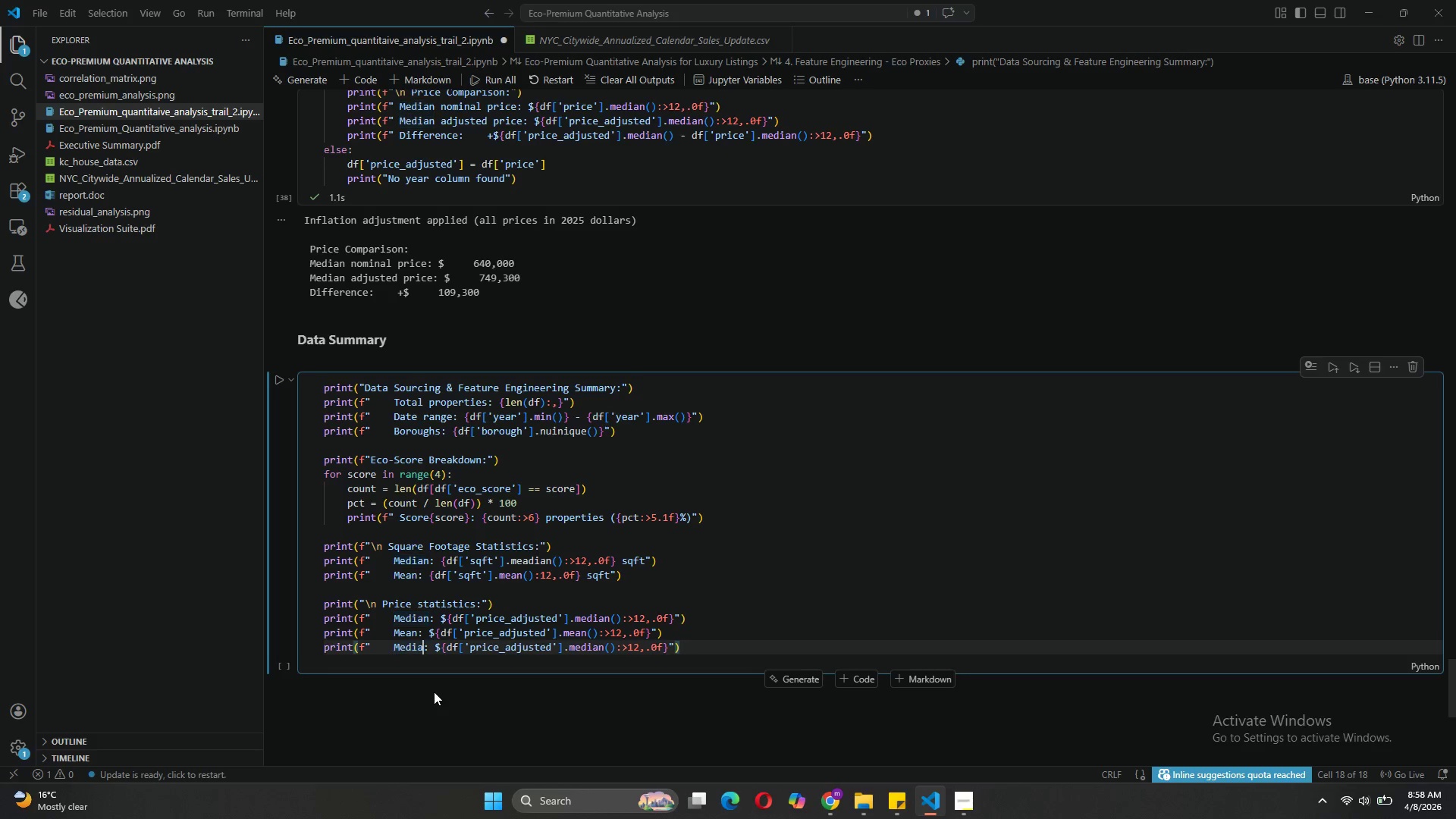 
key(Backspace)
key(Backspace)
key(Backspace)
key(Backspace)
key(Backspace)
key(Backspace)
type(80th perce)
 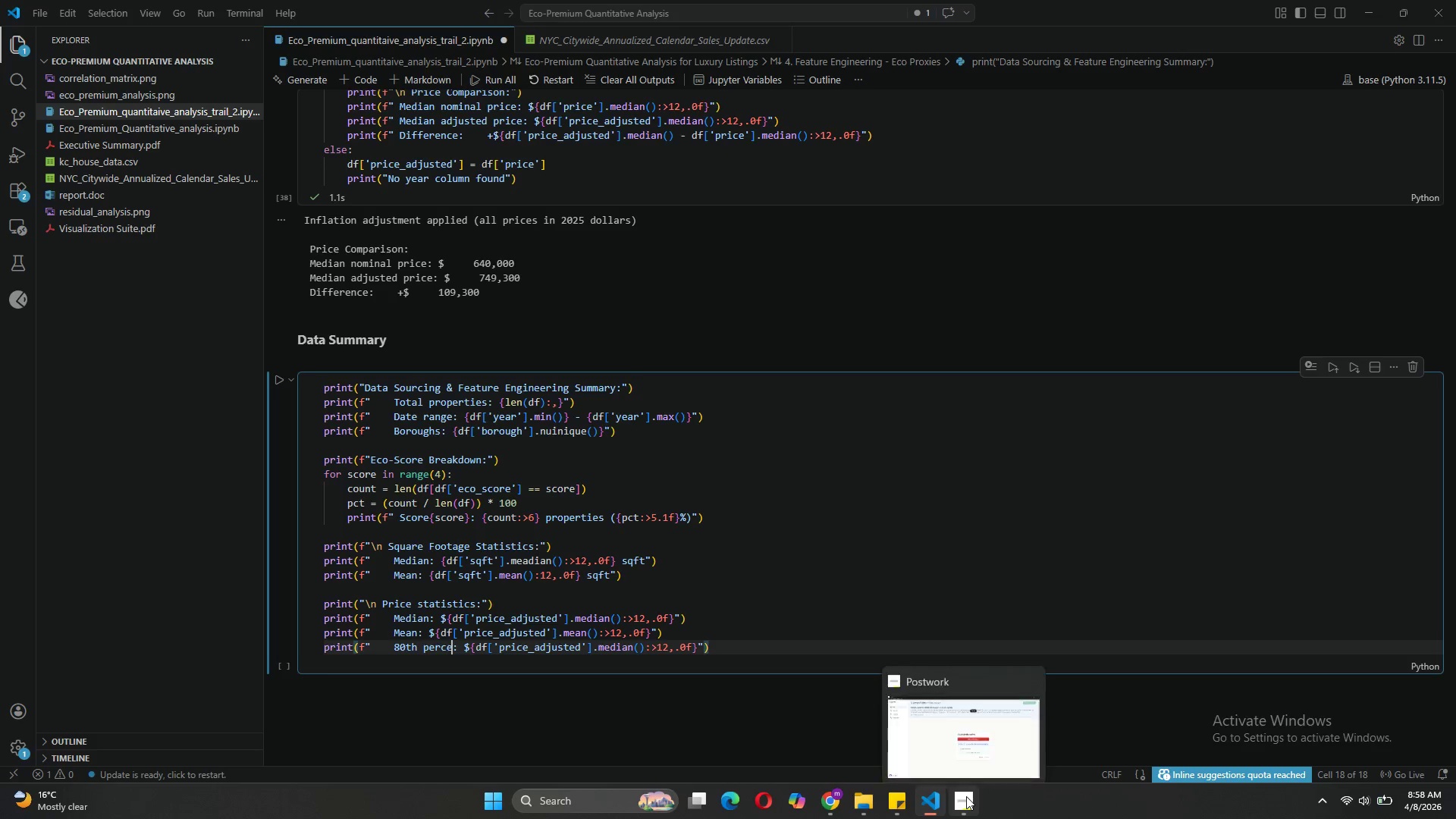 
wait(10.45)
 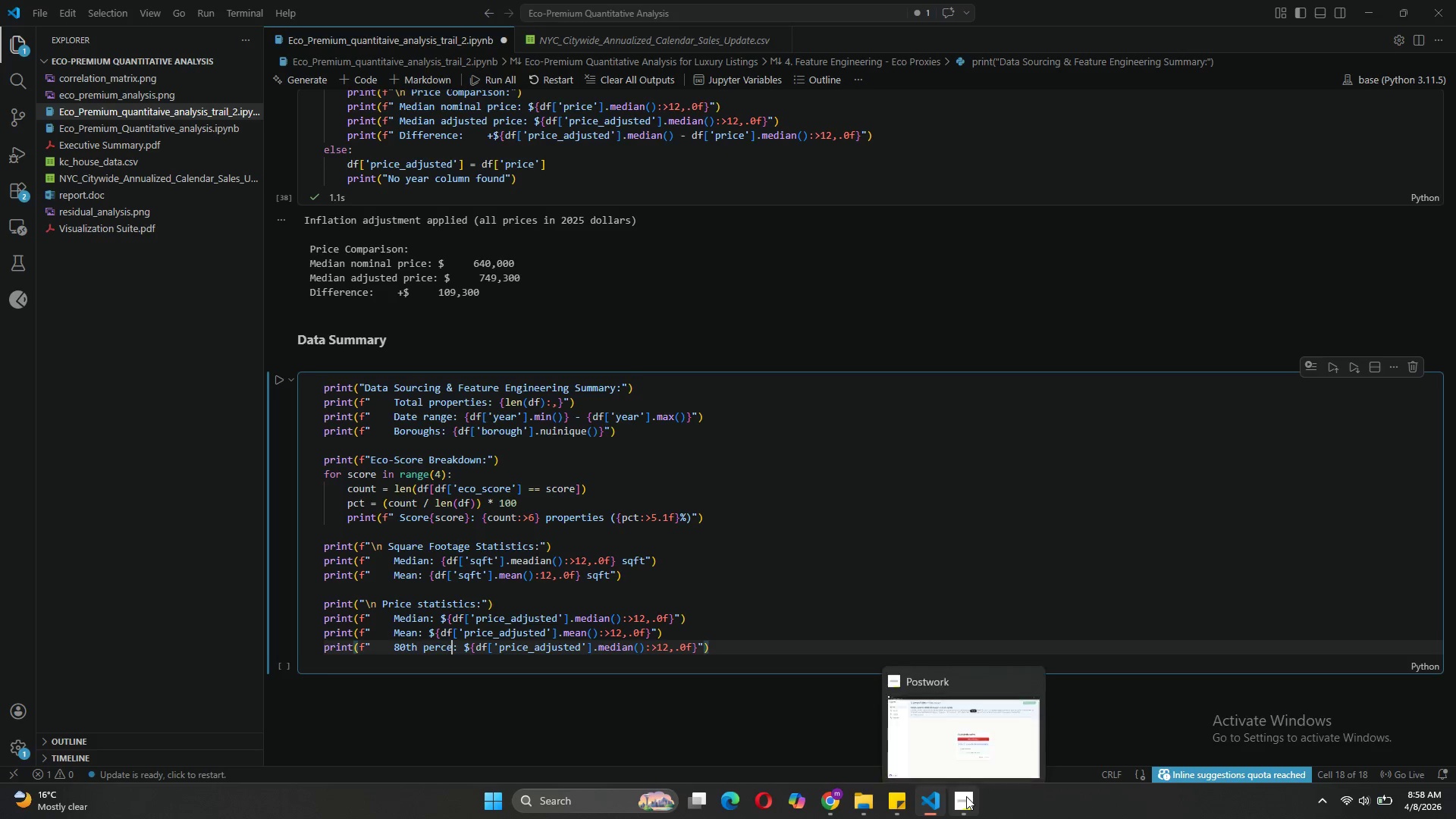 
key(N)
 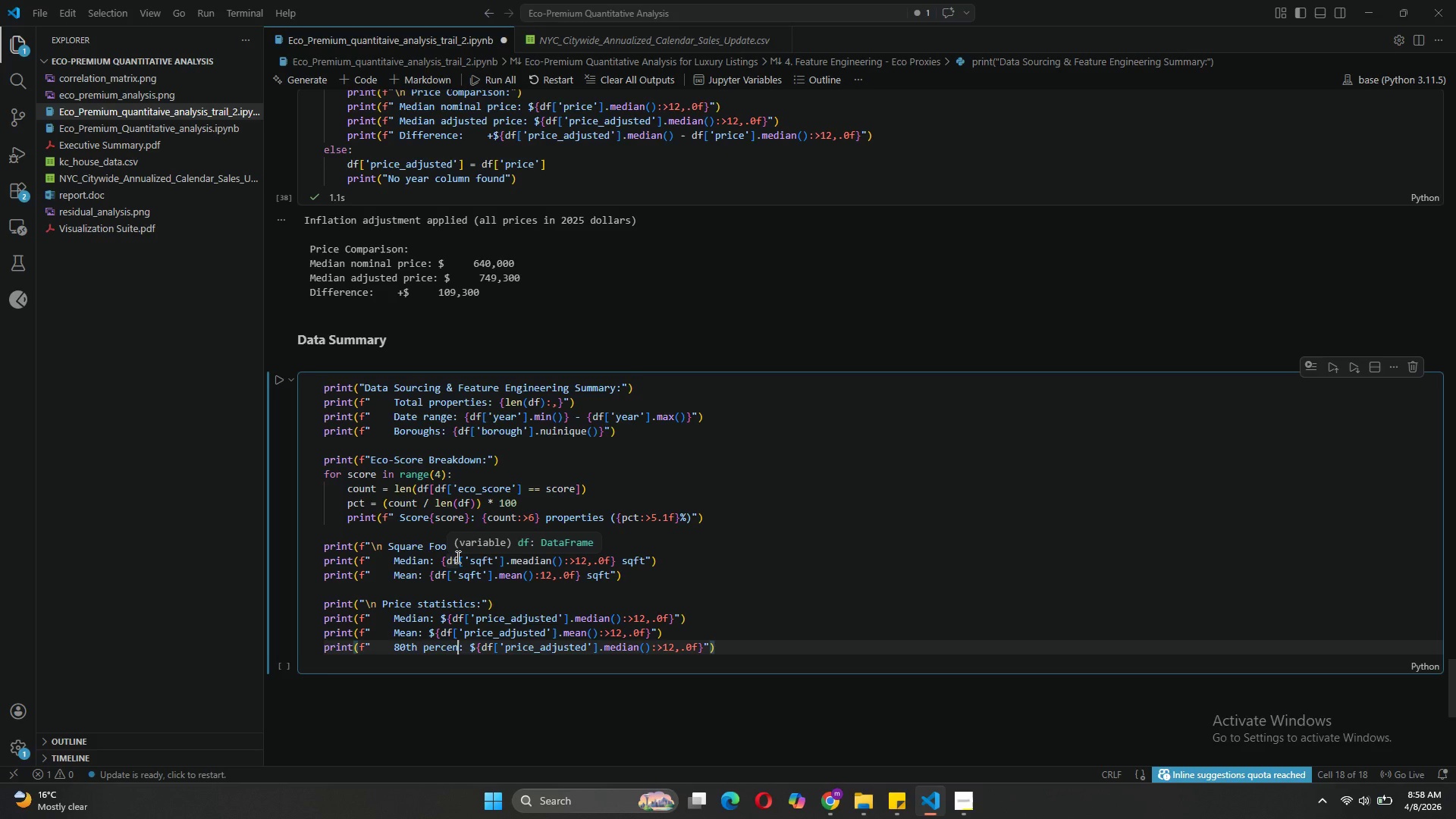 
wait(9.98)
 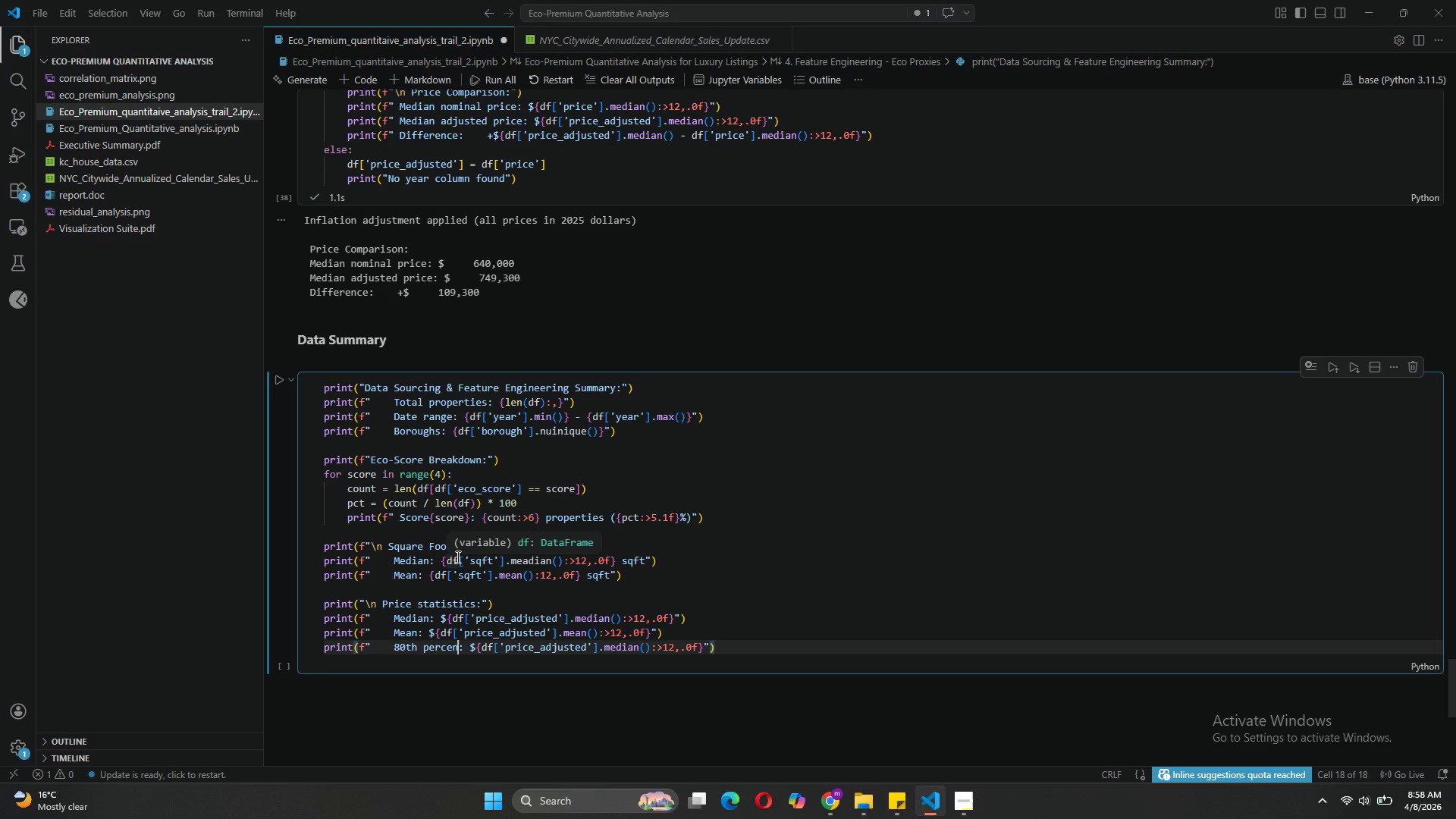 
type(tile)
 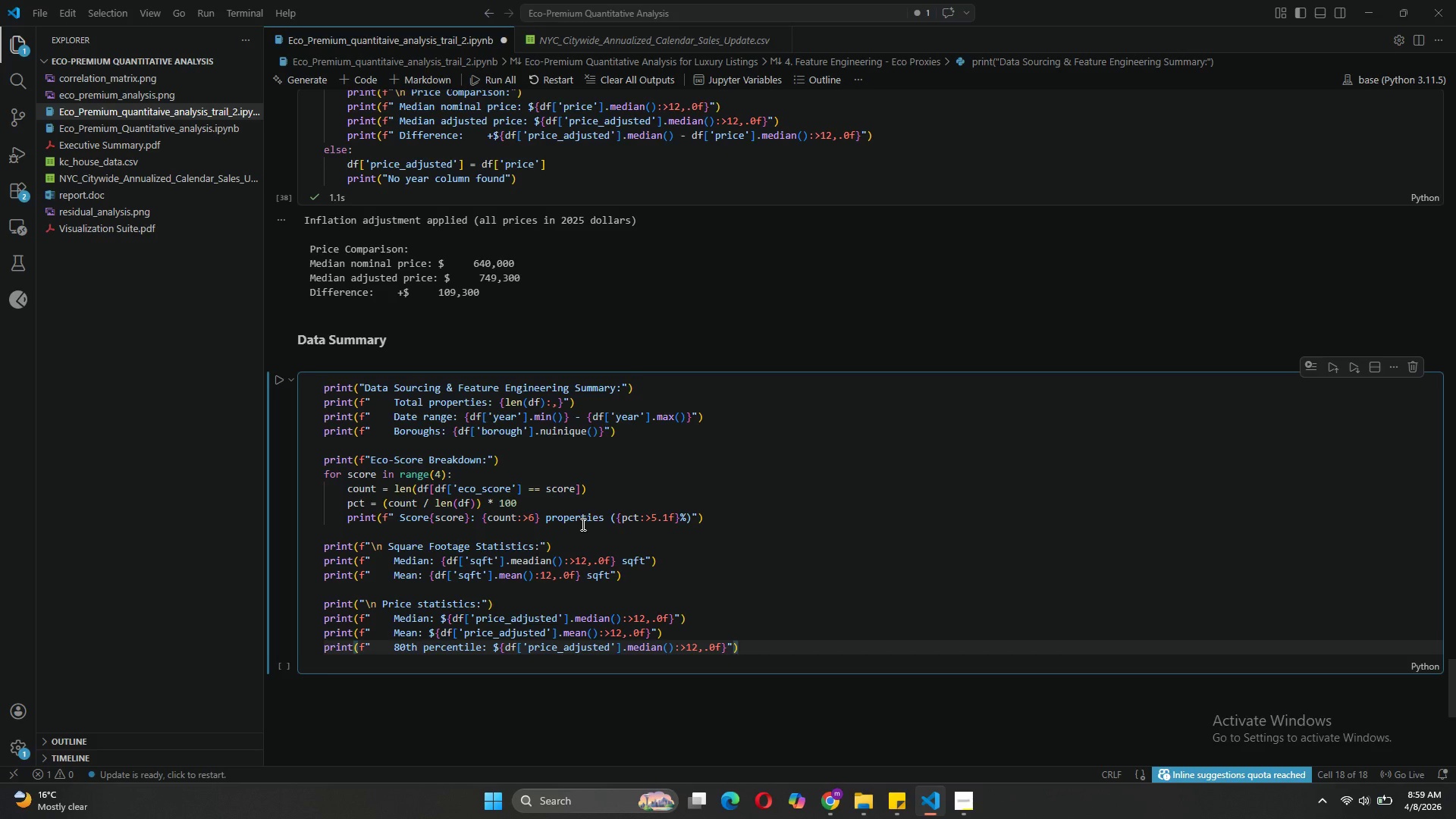 
wait(10.81)
 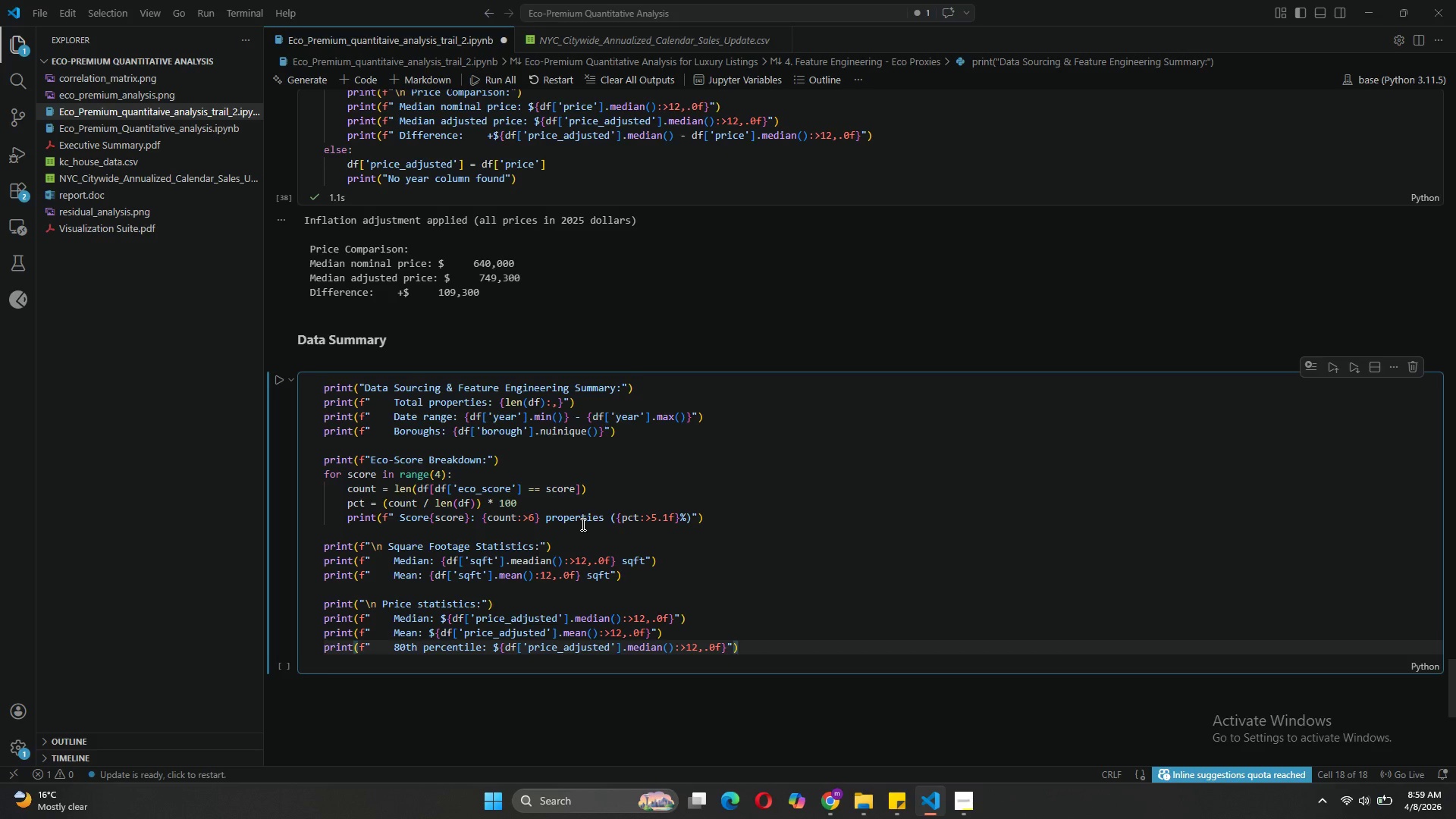 
left_click([661, 648])
 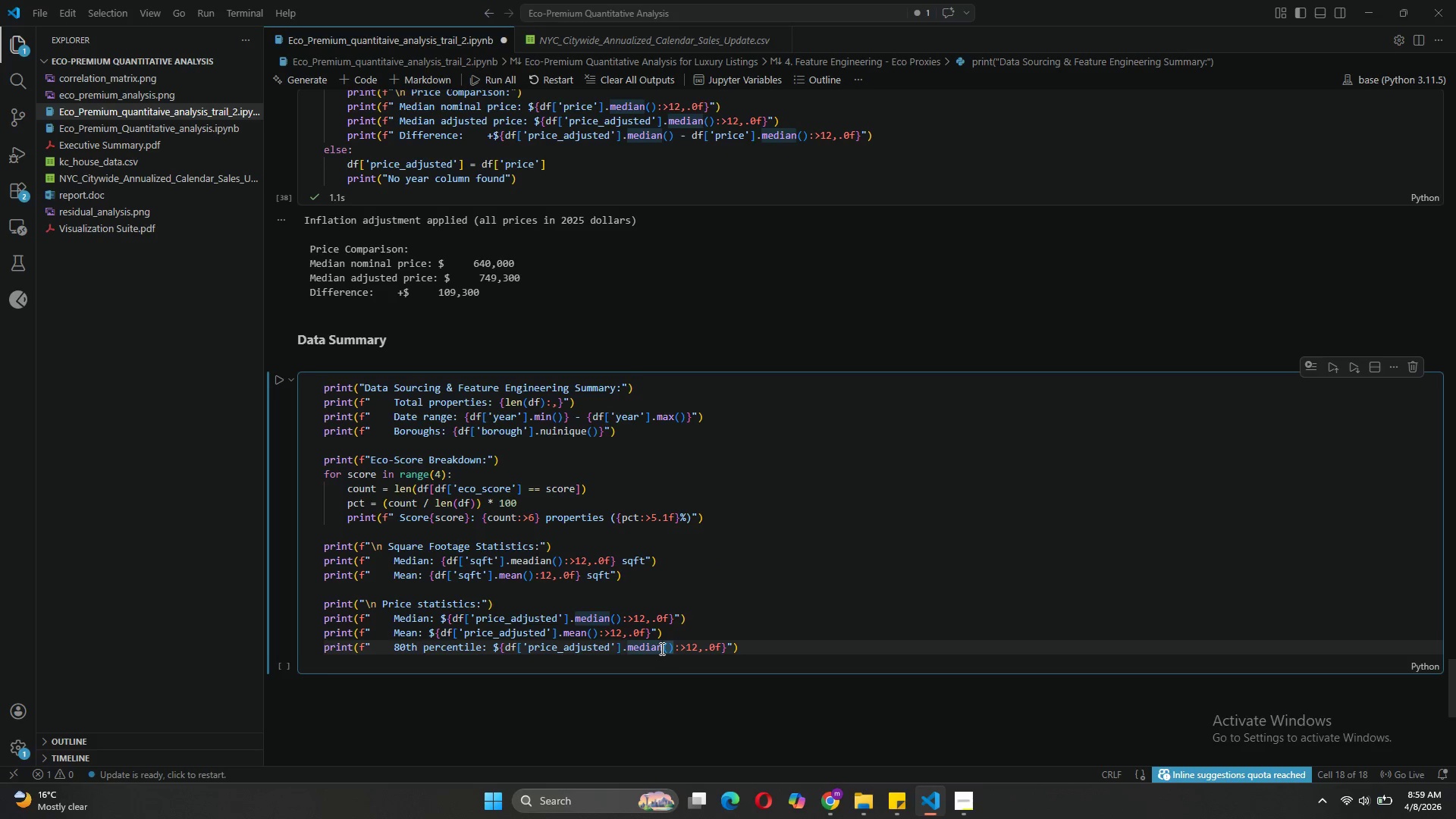 
key(Backspace)
key(Backspace)
key(Backspace)
key(Backspace)
key(Backspace)
key(Backspace)
type(quantile)
 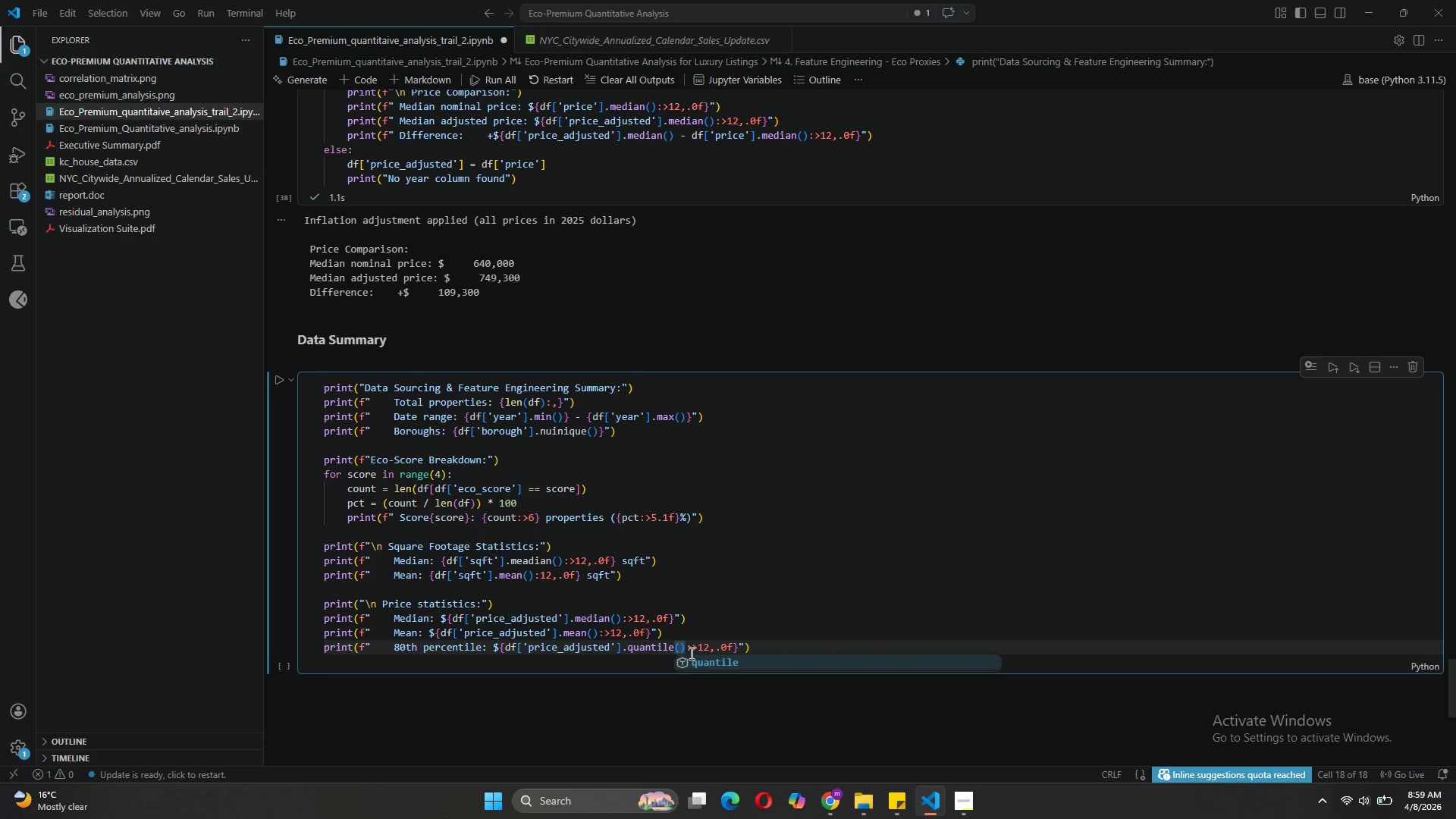 
left_click([681, 648])
 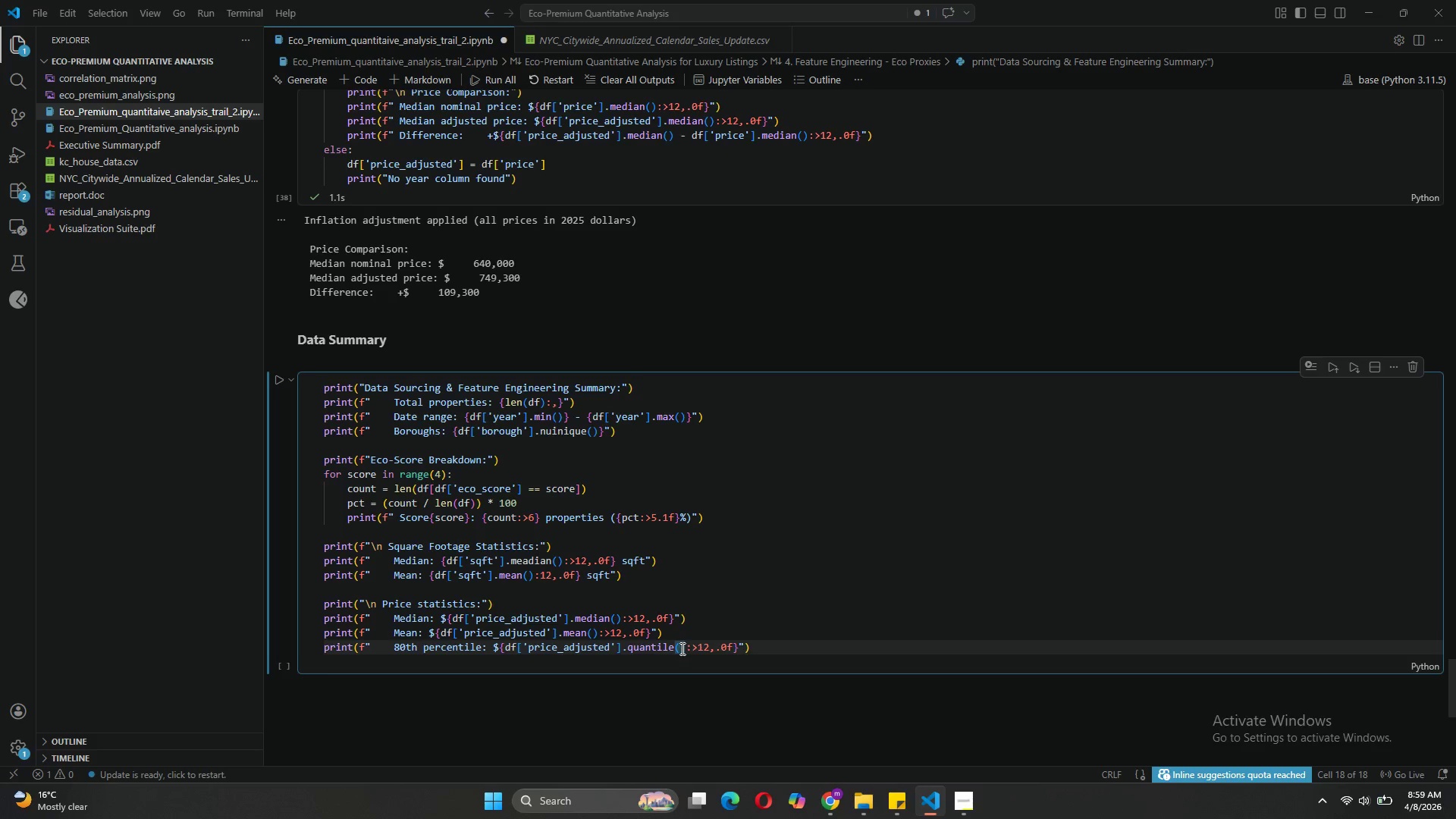 
type(0.80)
 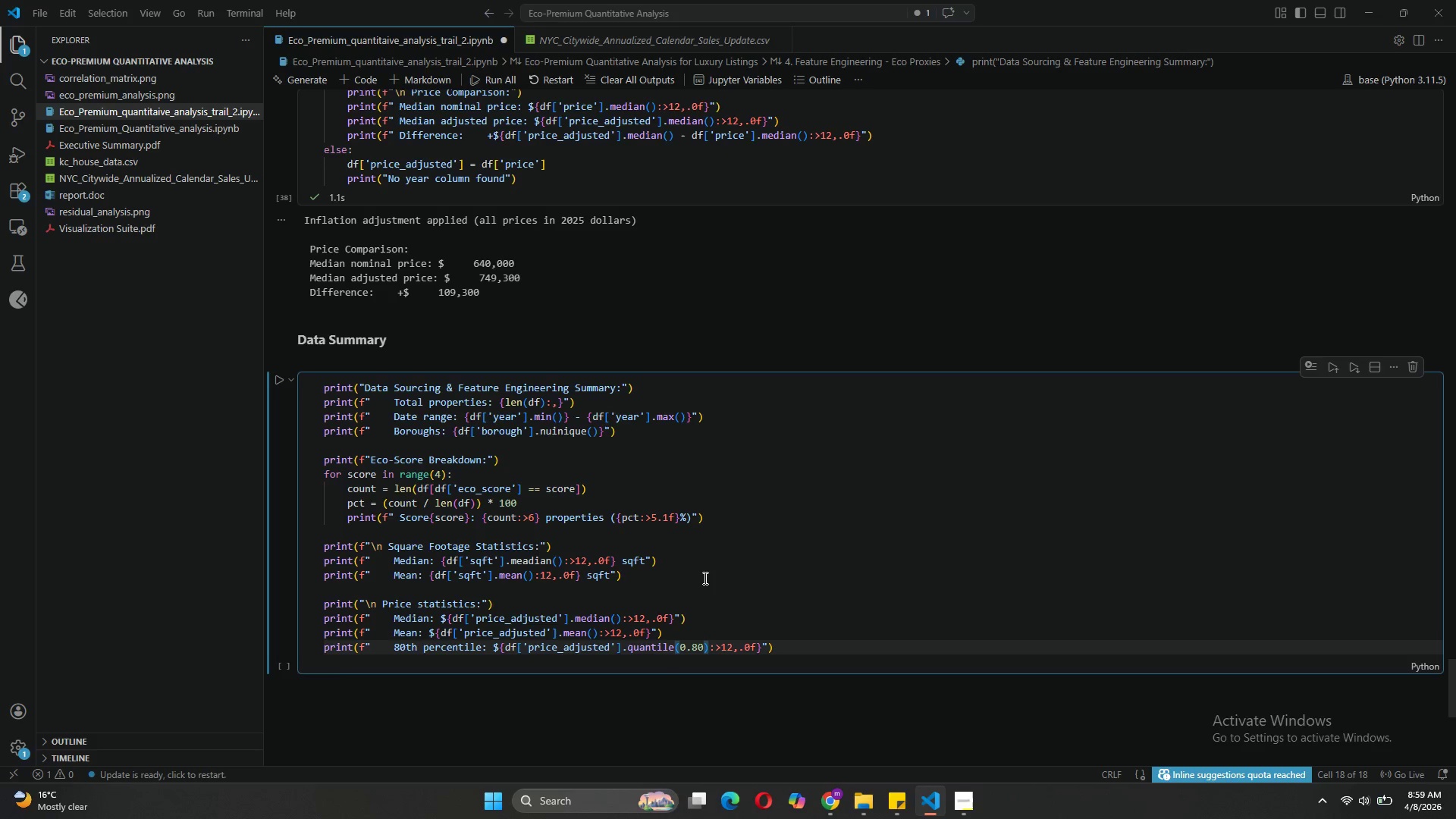 
wait(7.73)
 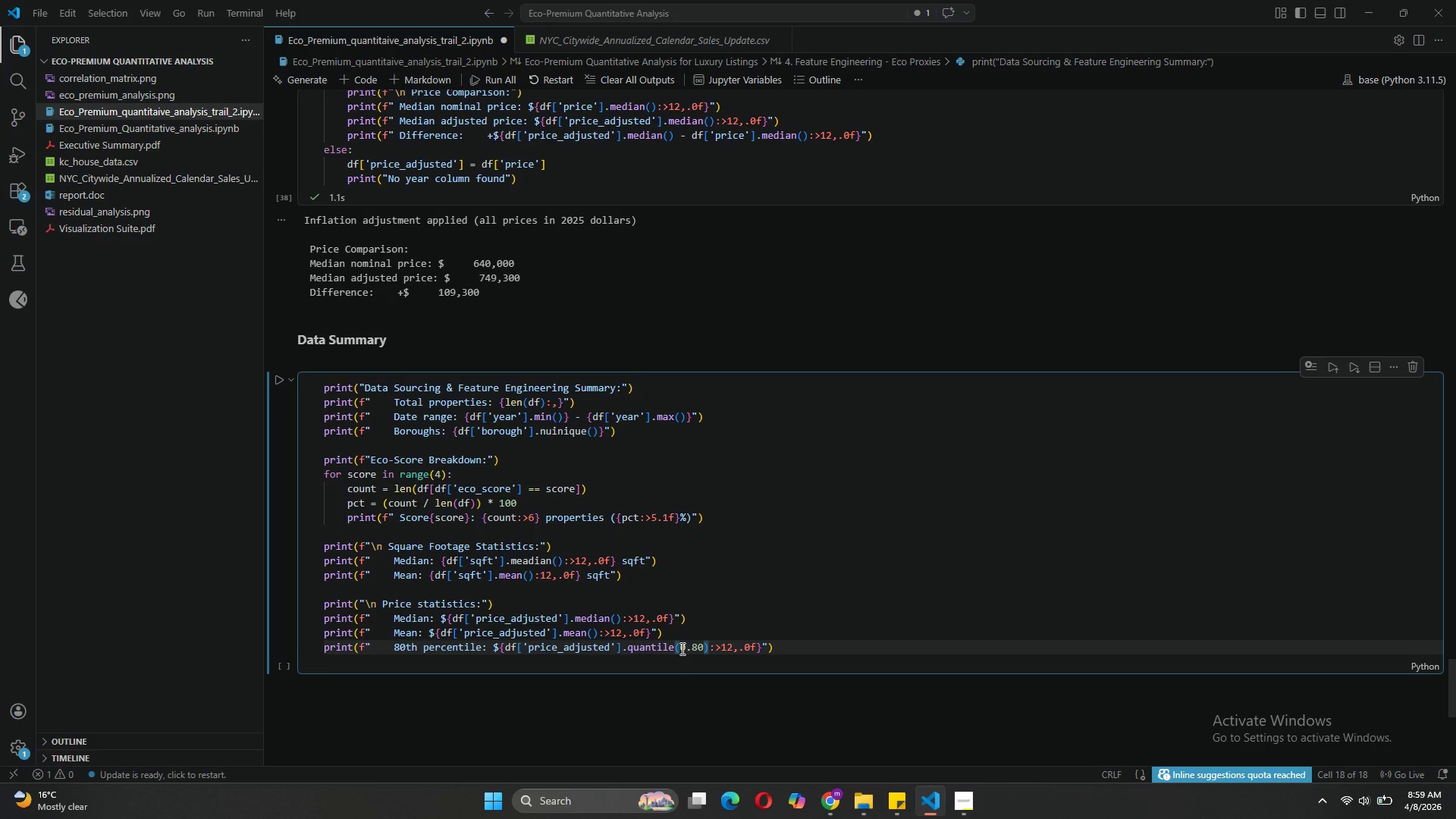 
left_click([783, 649])
 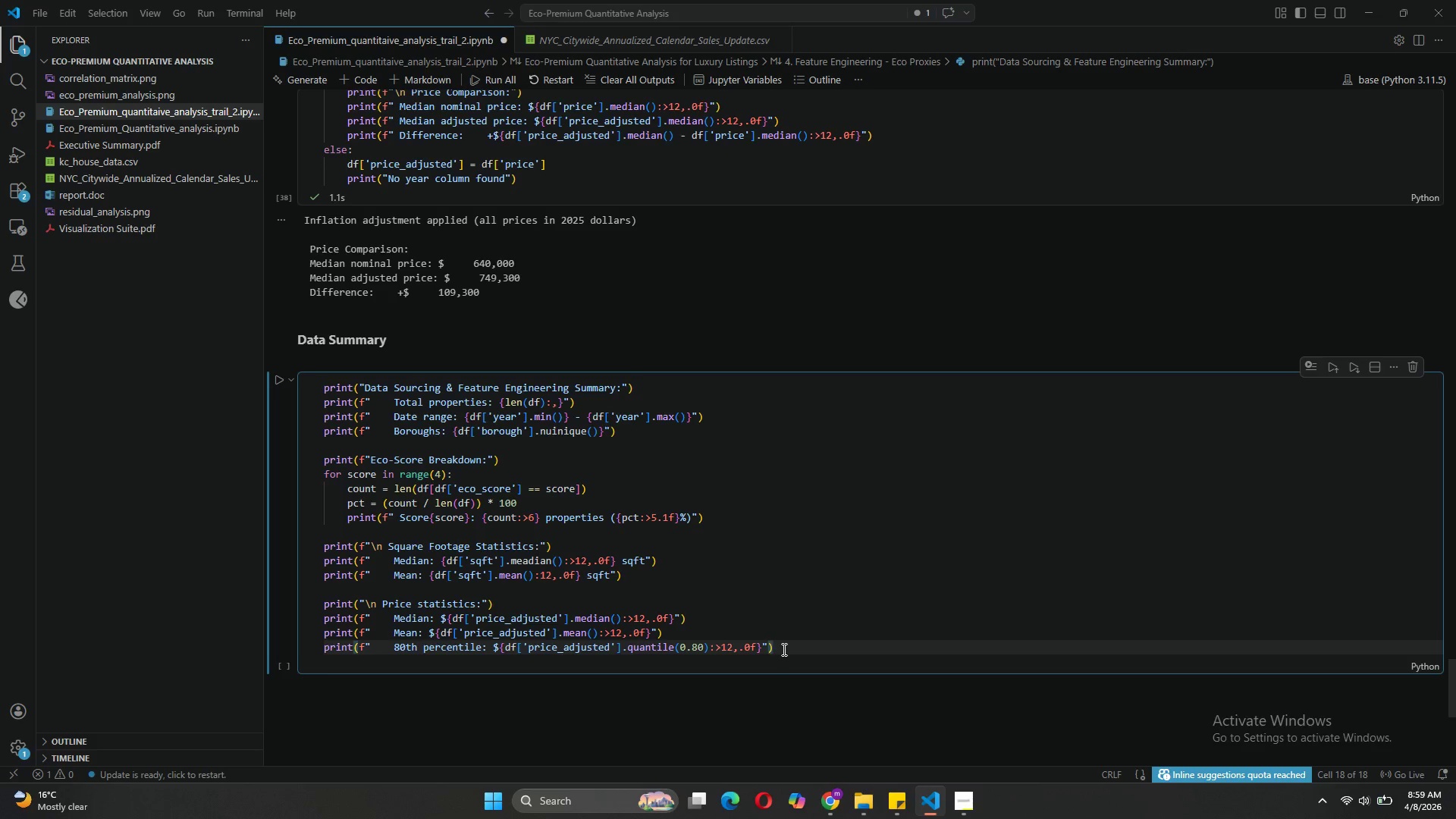 
key(Enter)
 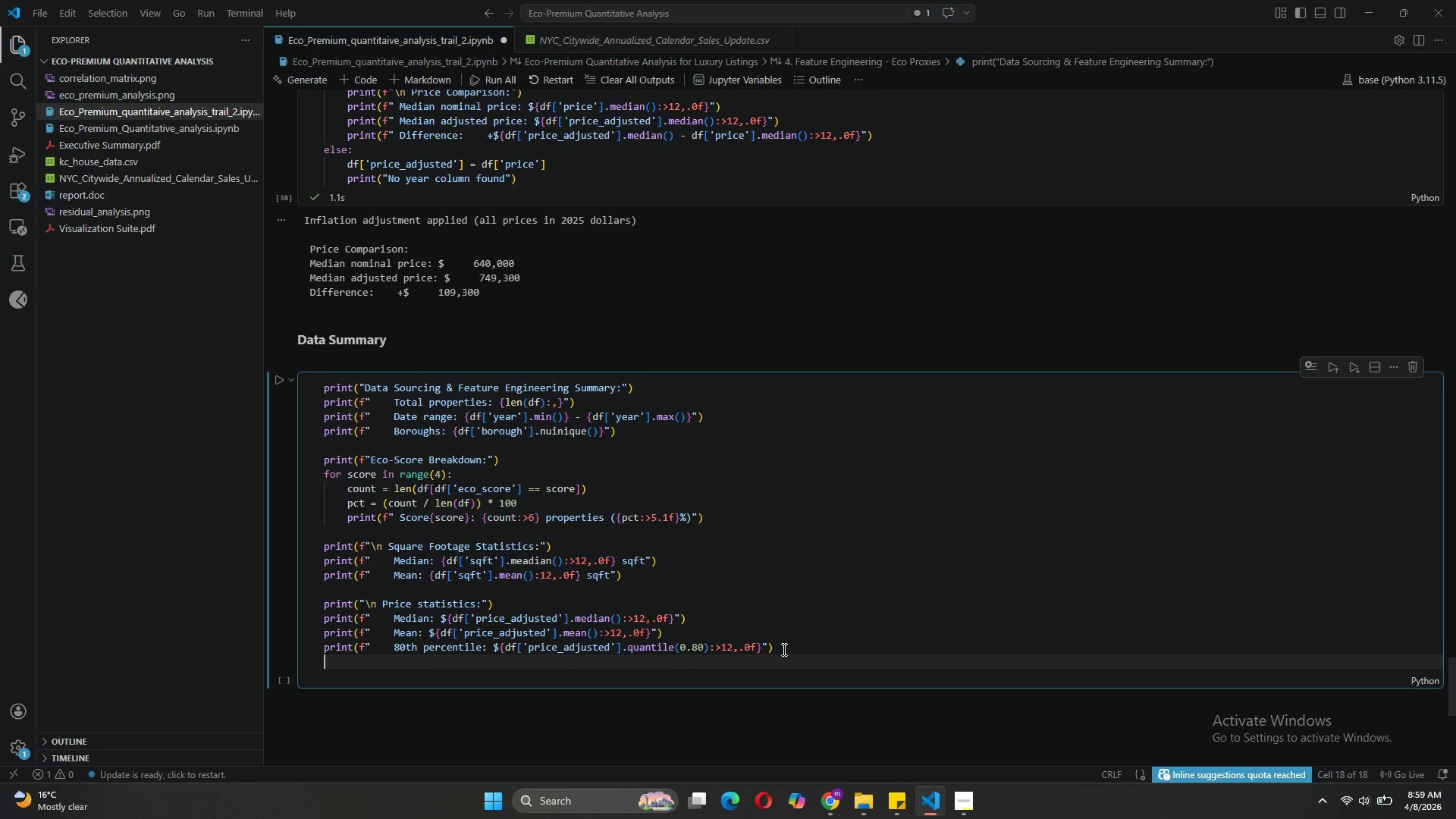 
key(Enter)
 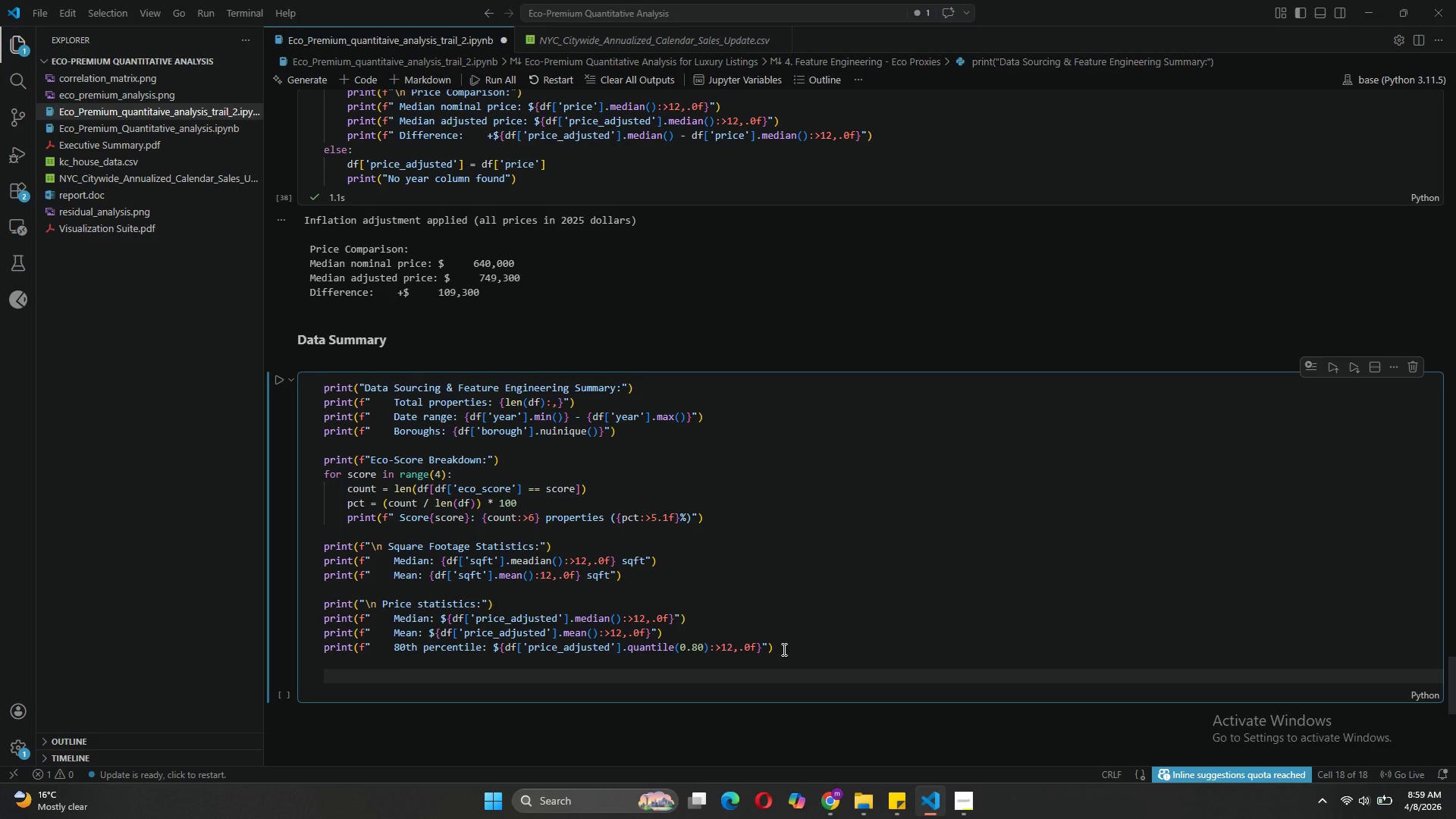 
type(print(f"\m)
key(Backspace)
type(n Year Built atatistics)
 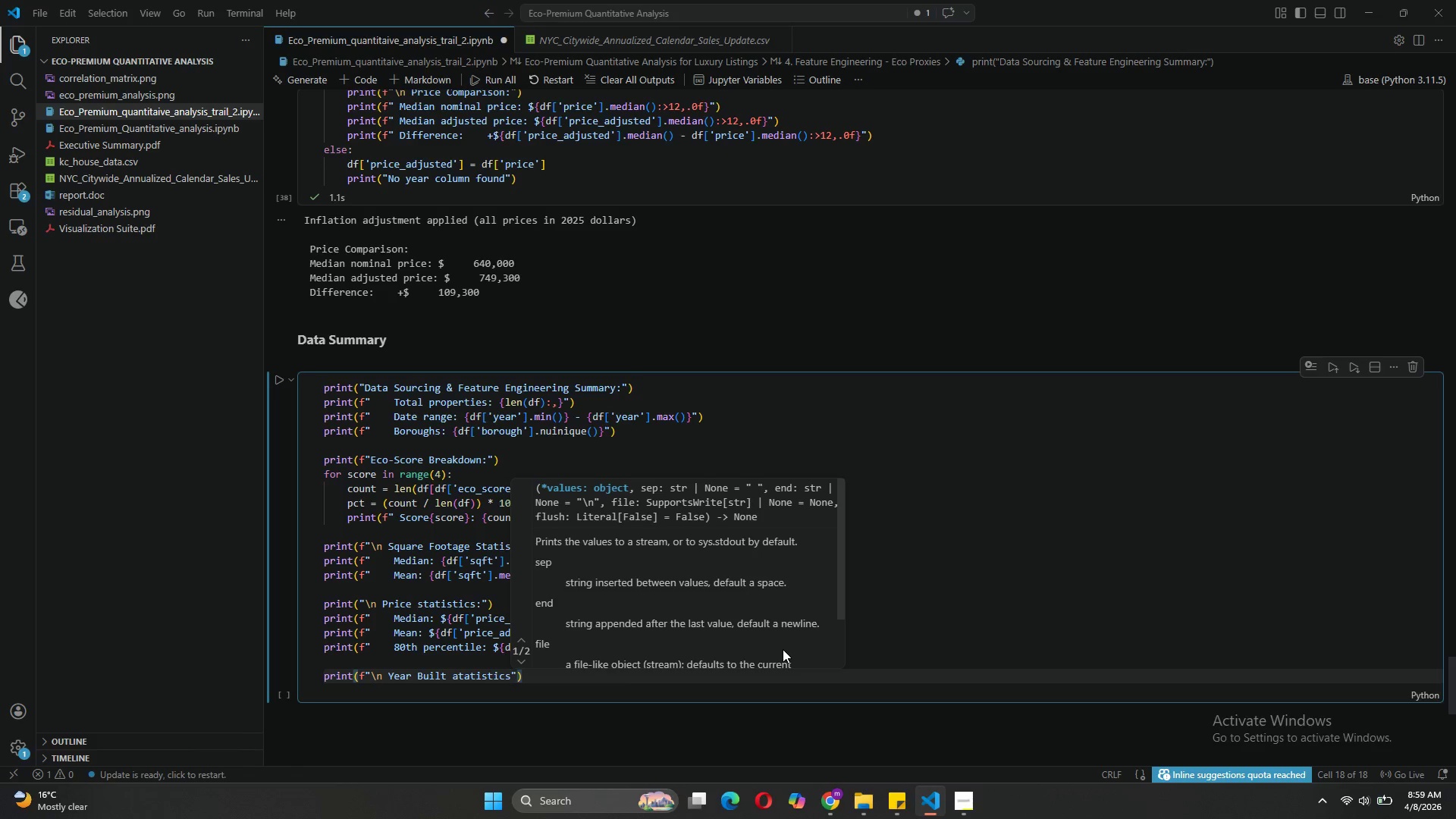 
key(Shift+Semicolon)
 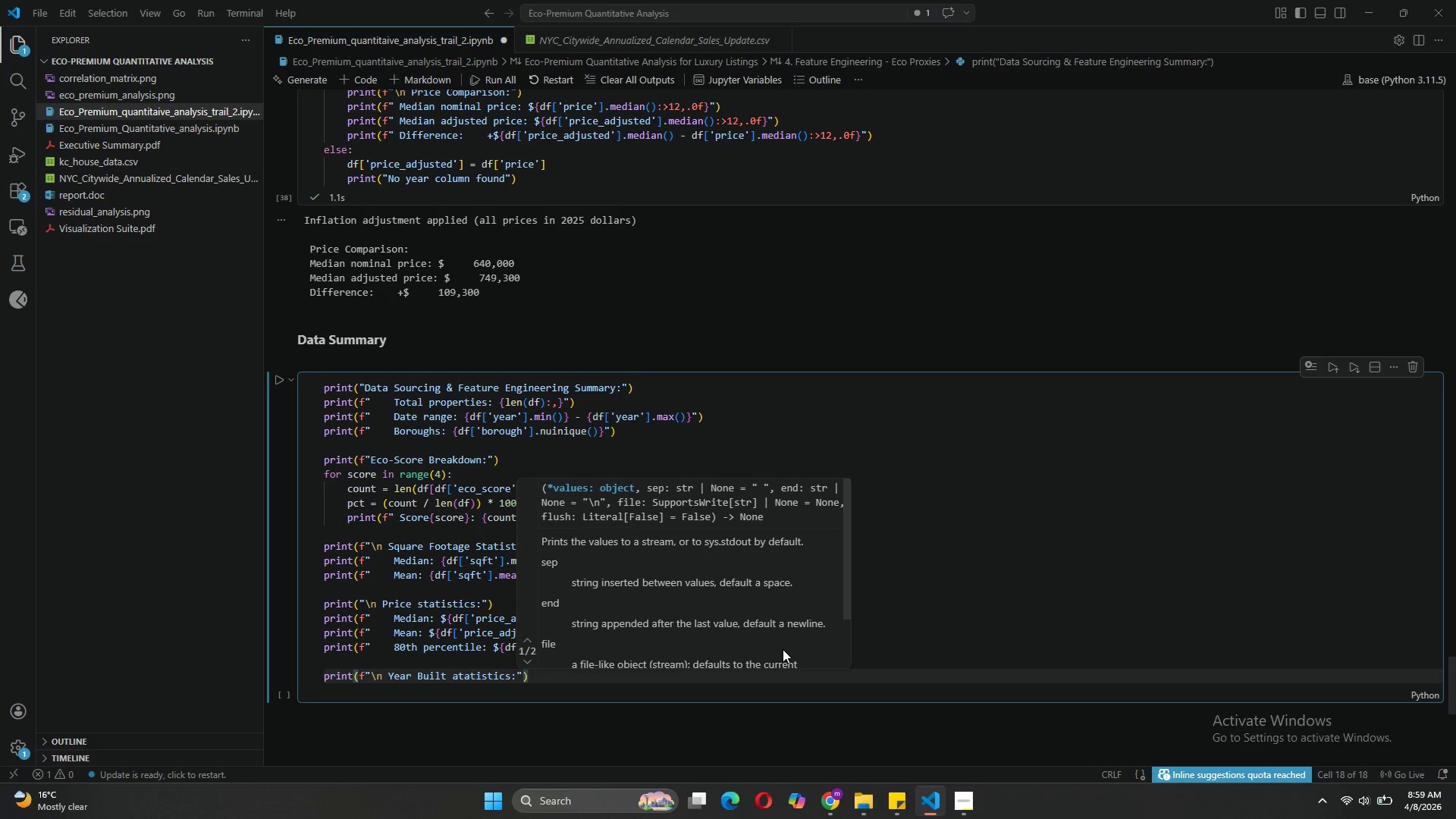 
key(ArrowRight)
 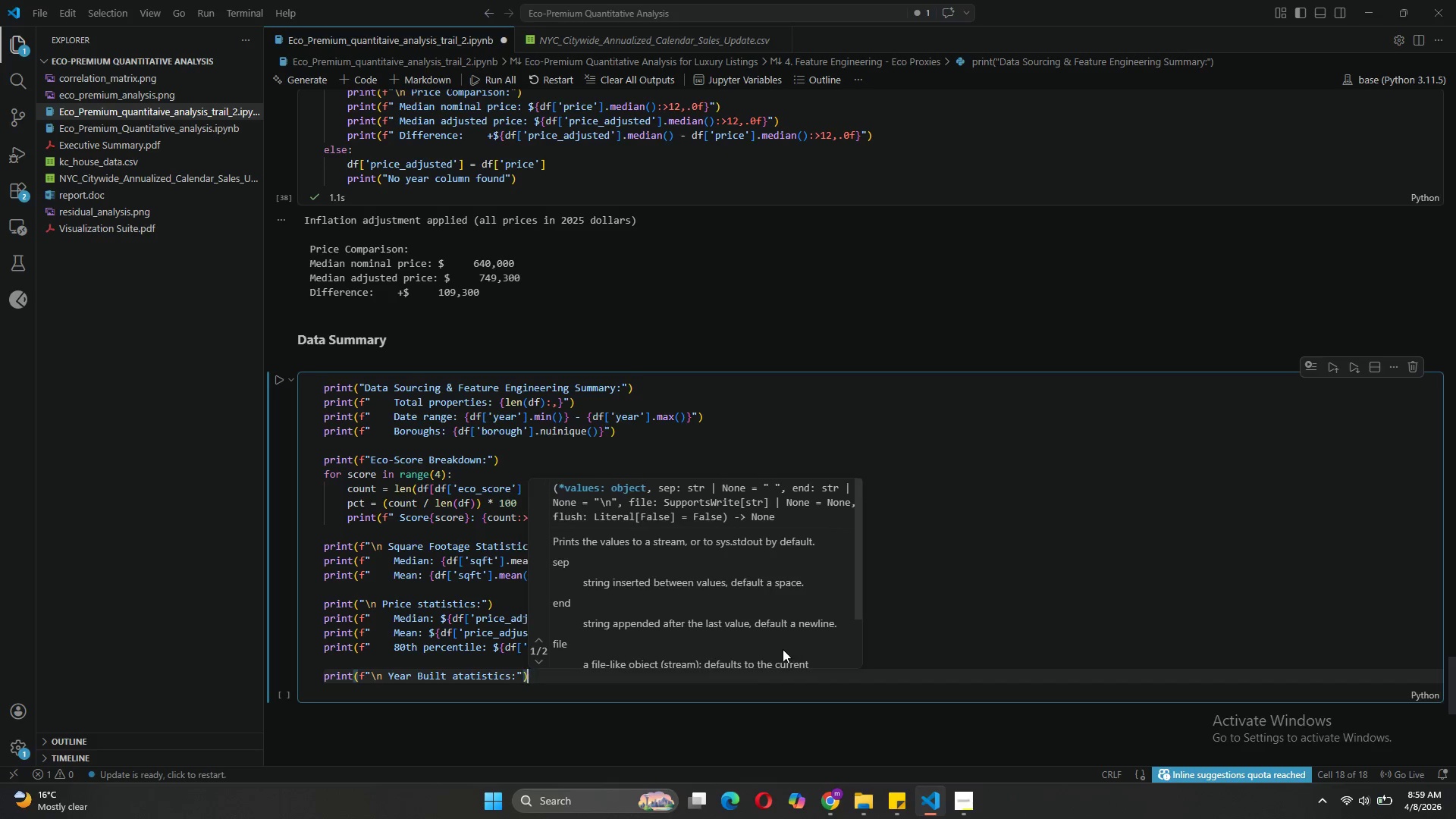 
key(ArrowRight)
 